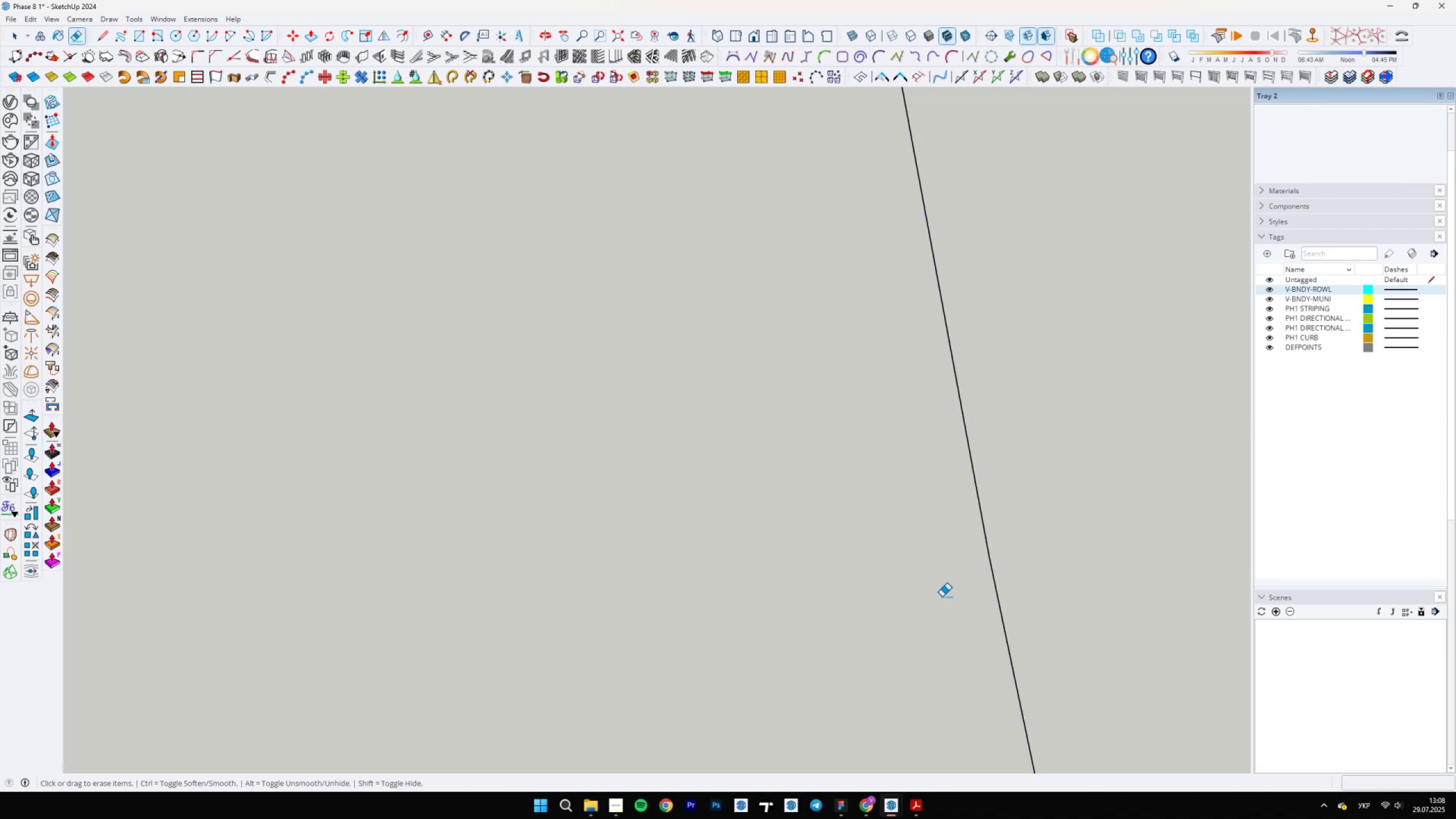 
key(Space)
 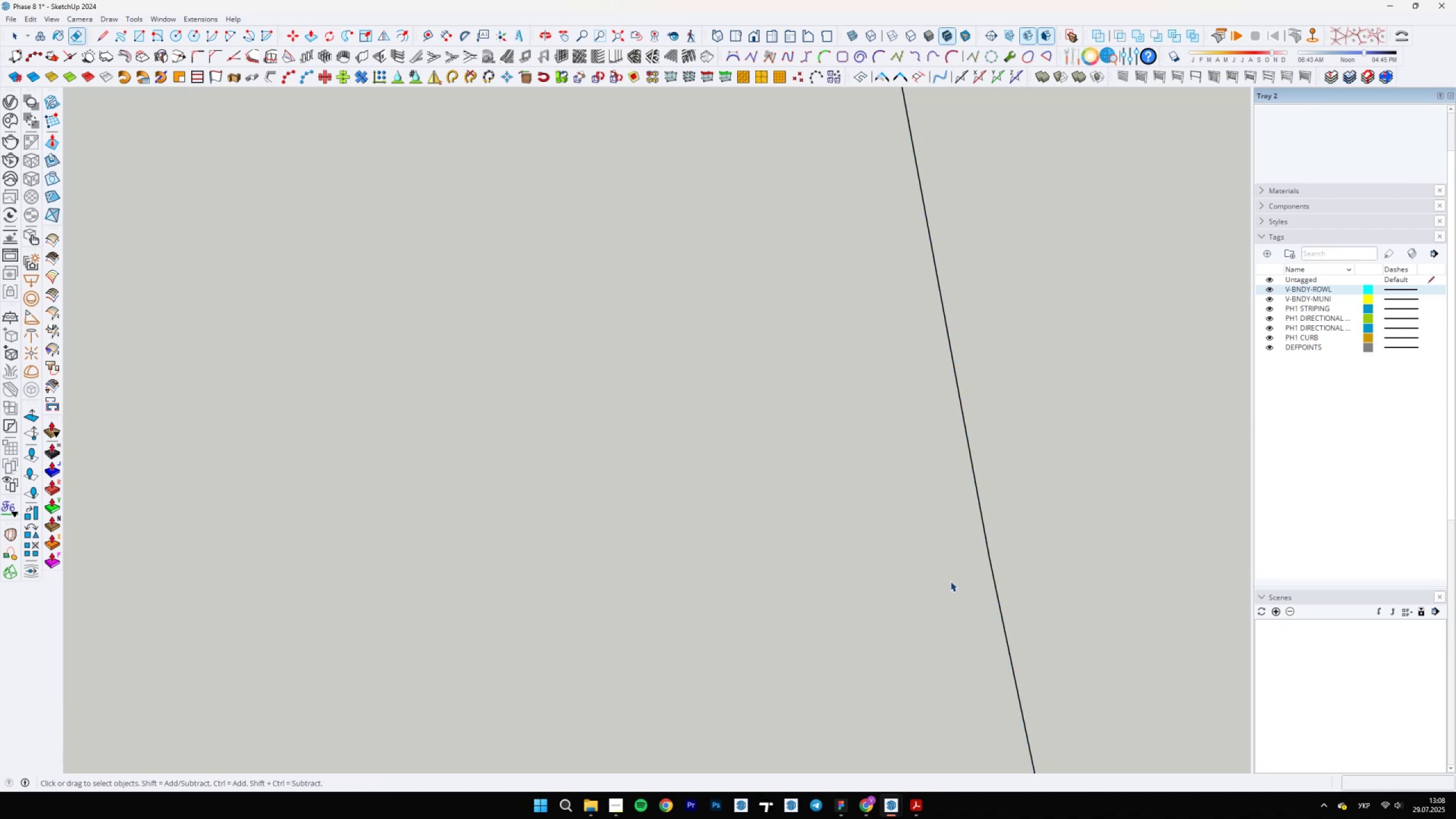 
left_click([955, 571])
 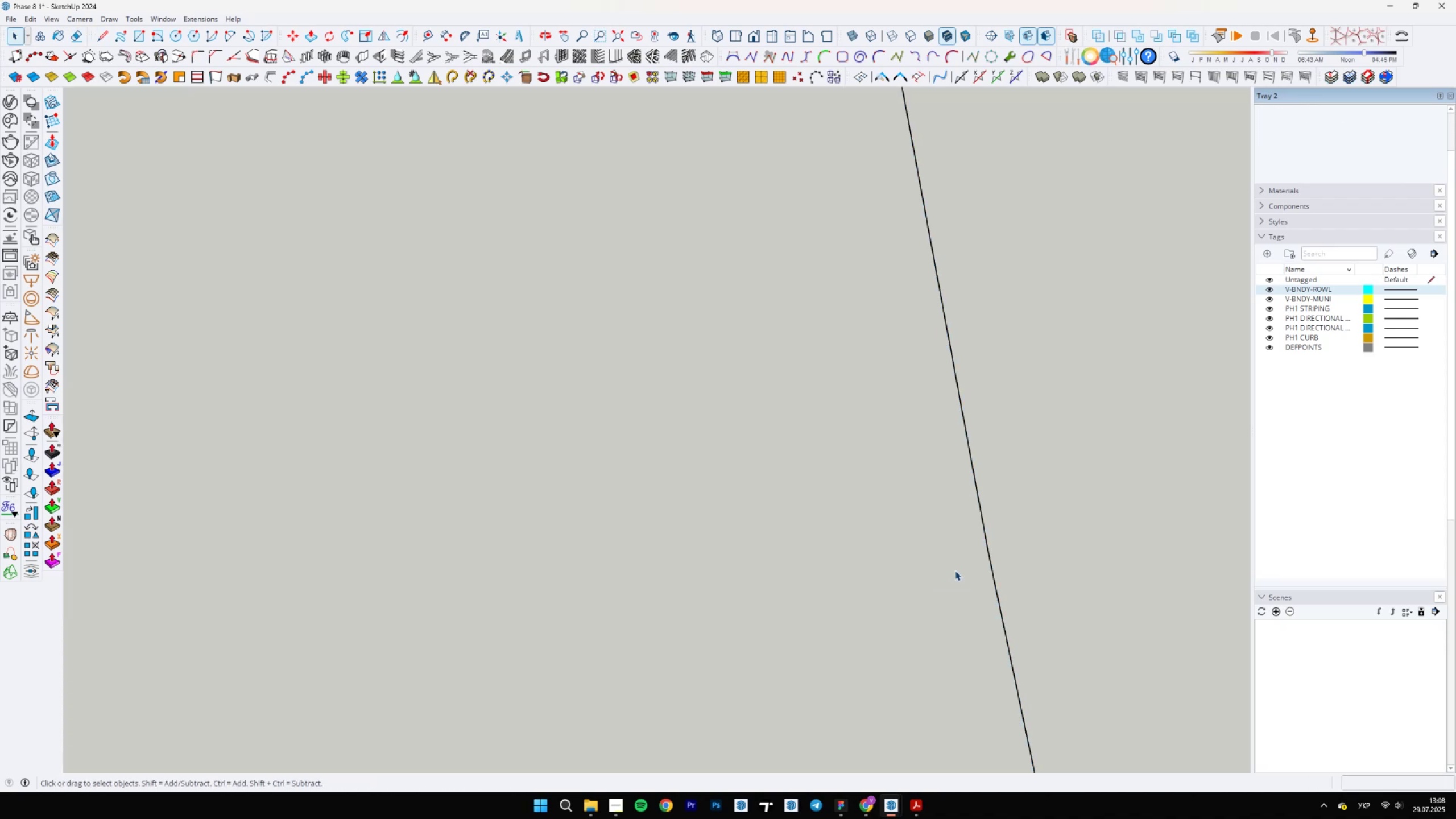 
scroll: coordinate [959, 392], scroll_direction: down, amount: 5.0
 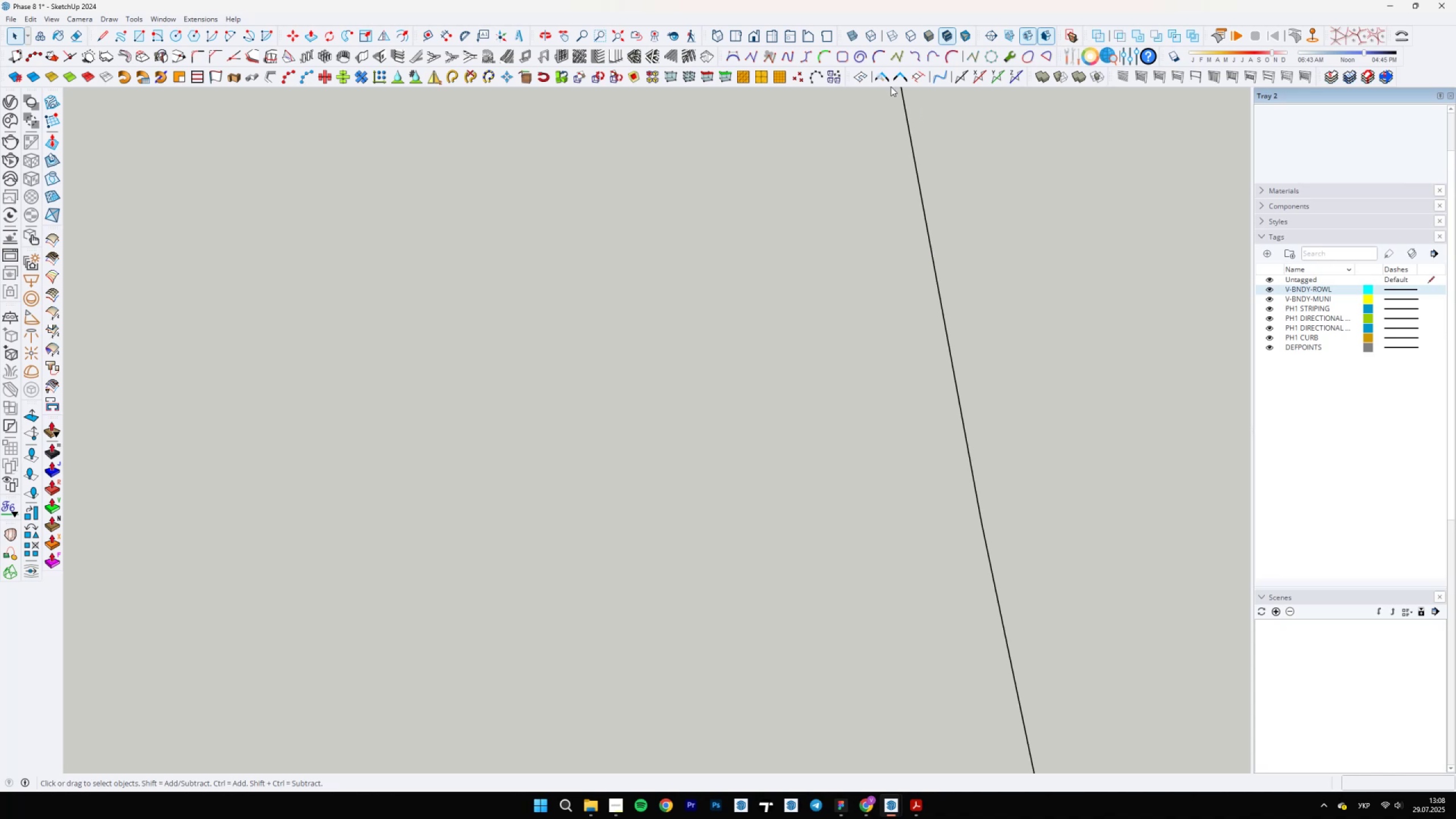 
left_click([883, 80])
 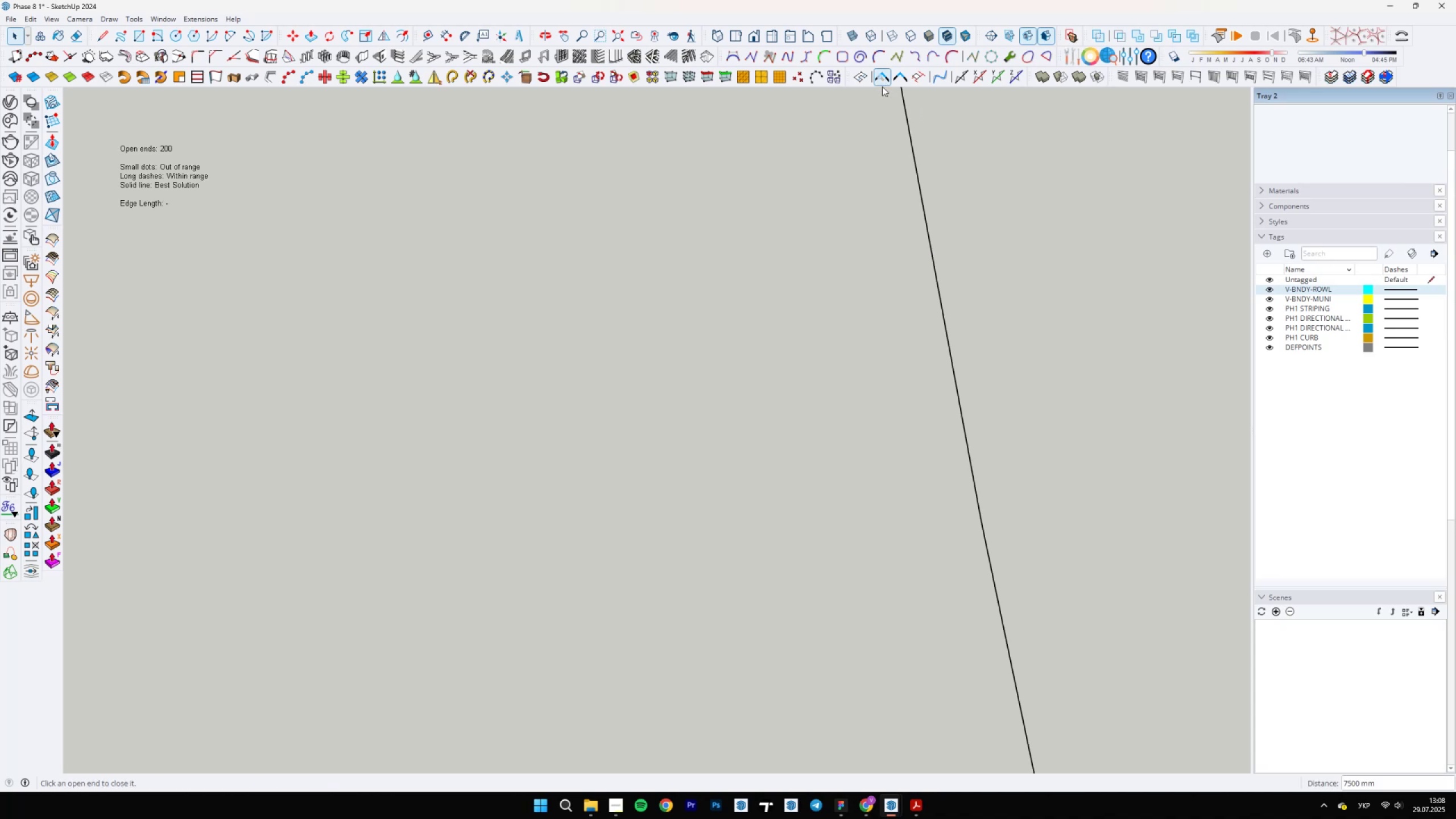 
scroll: coordinate [714, 387], scroll_direction: down, amount: 52.0
 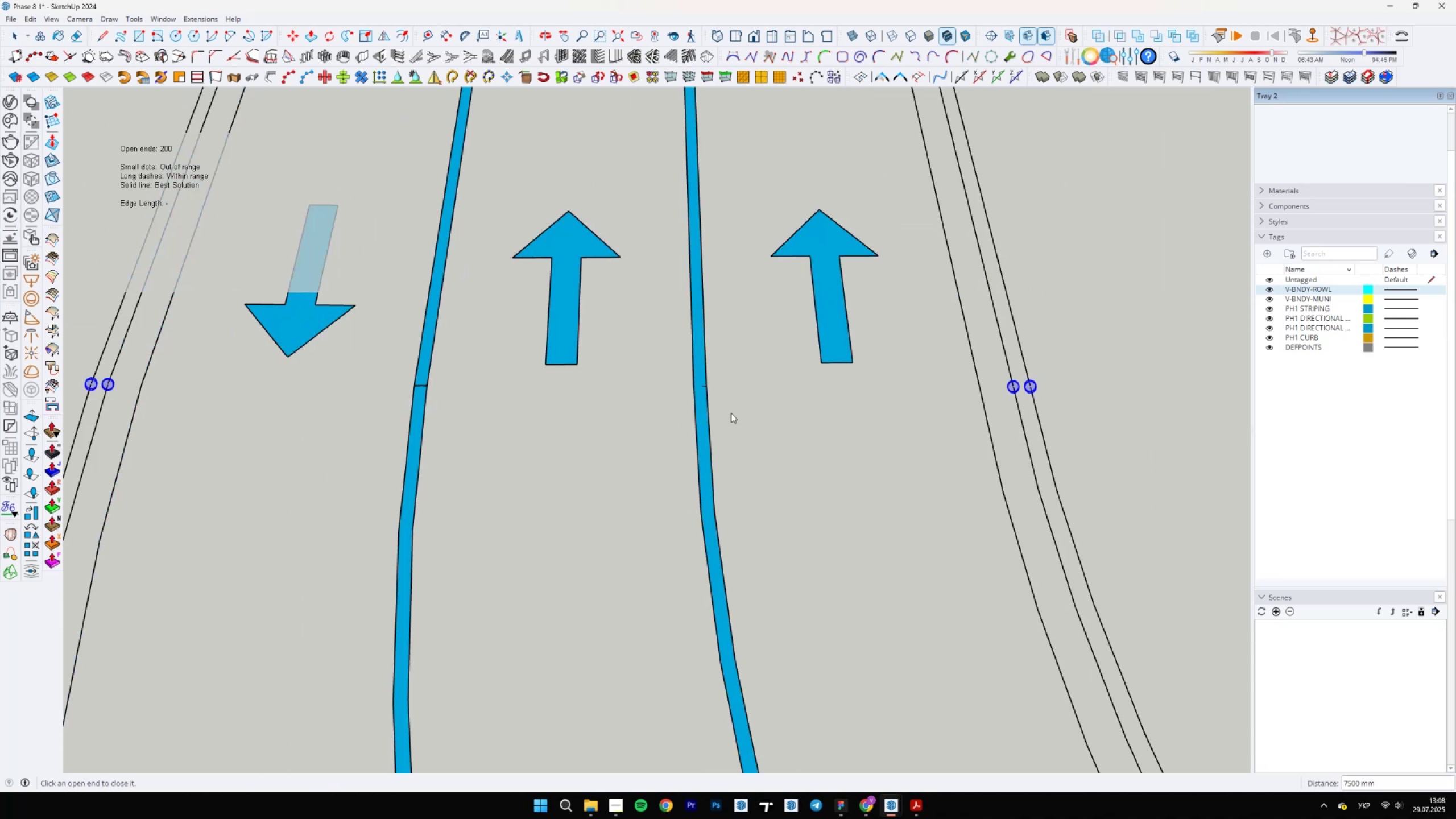 
key(Control+Z)
 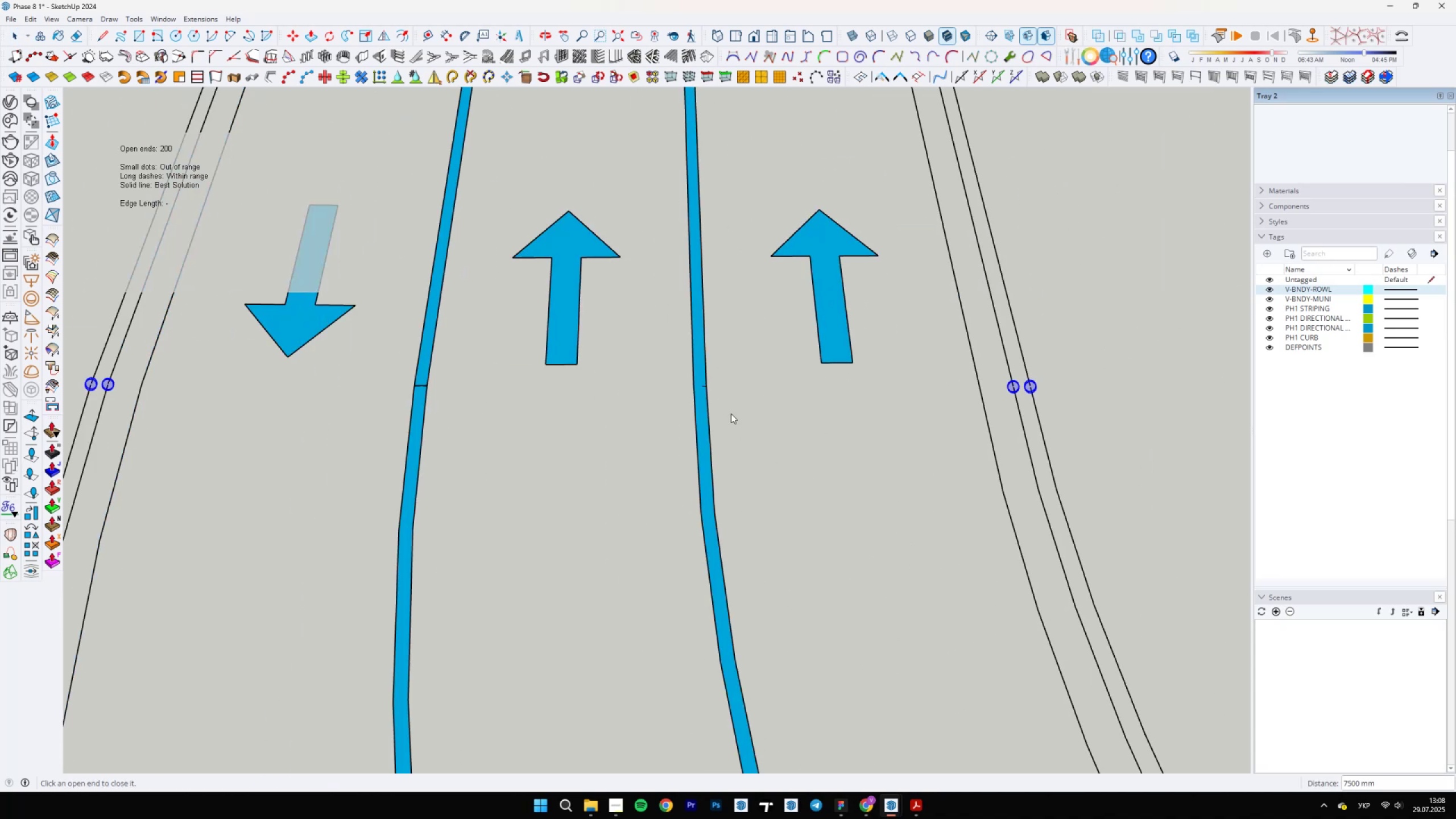 
key(Control+Z)
 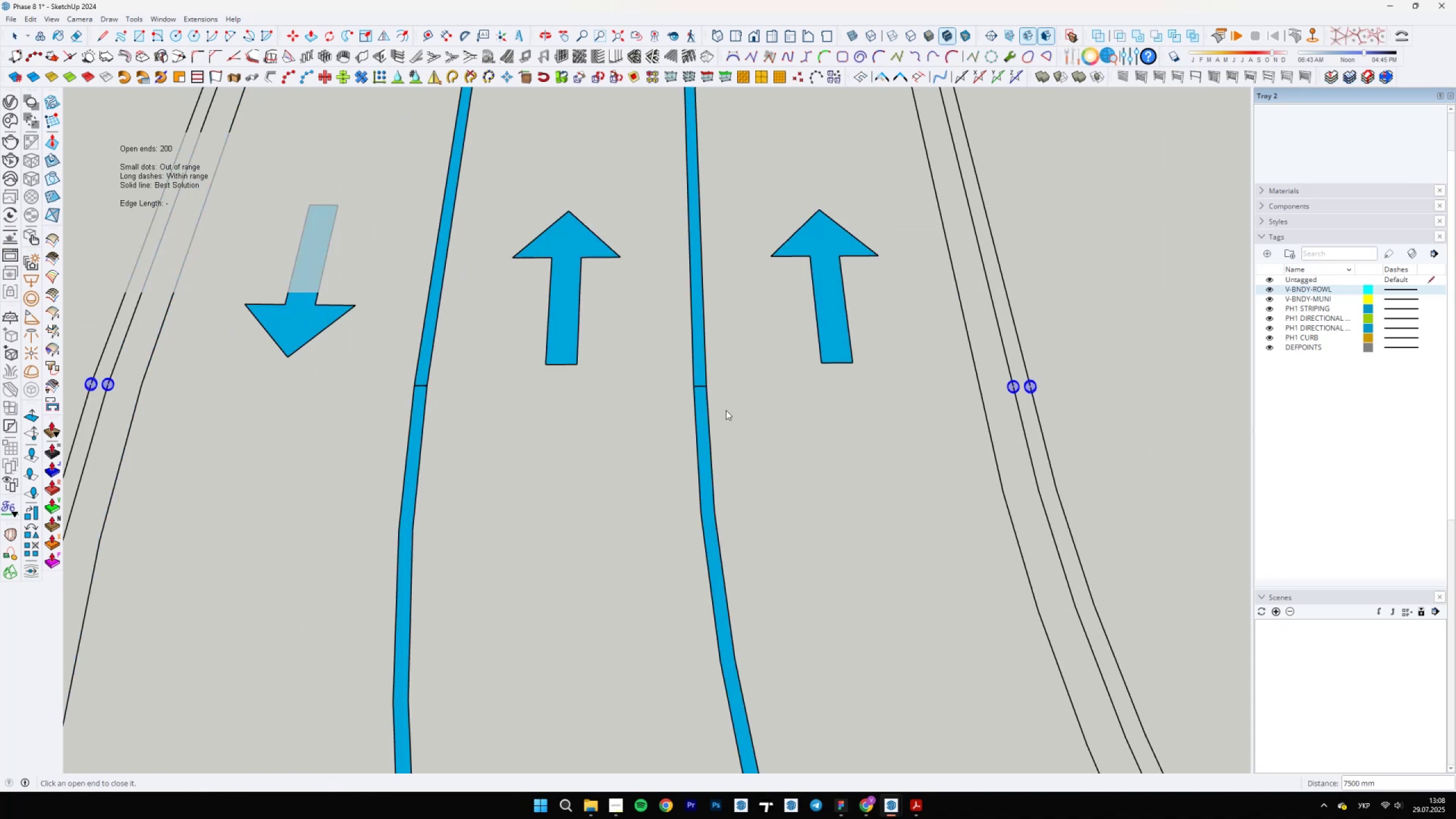 
scroll: coordinate [754, 507], scroll_direction: up, amount: 38.0
 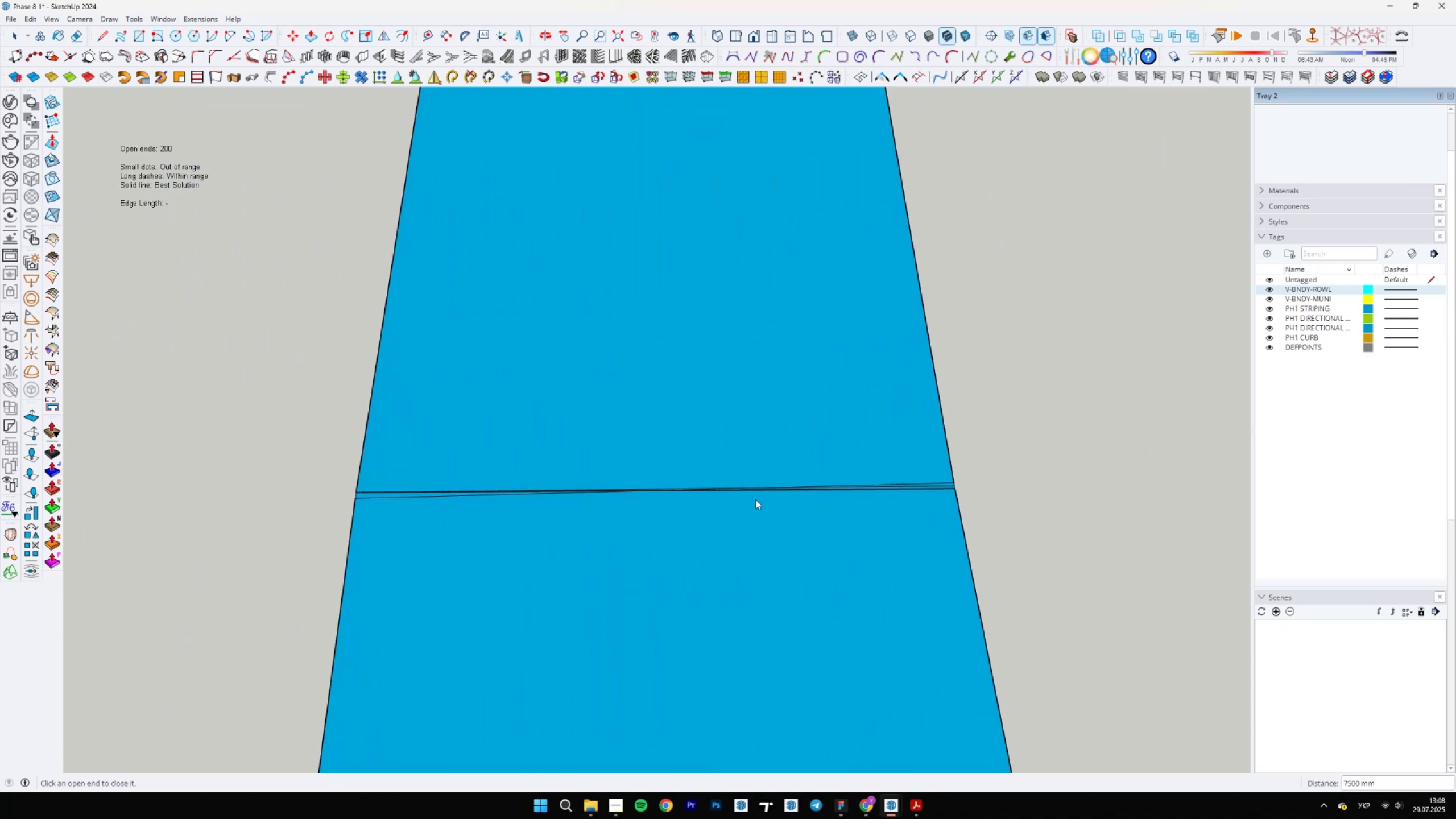 
key(Control+Z)
 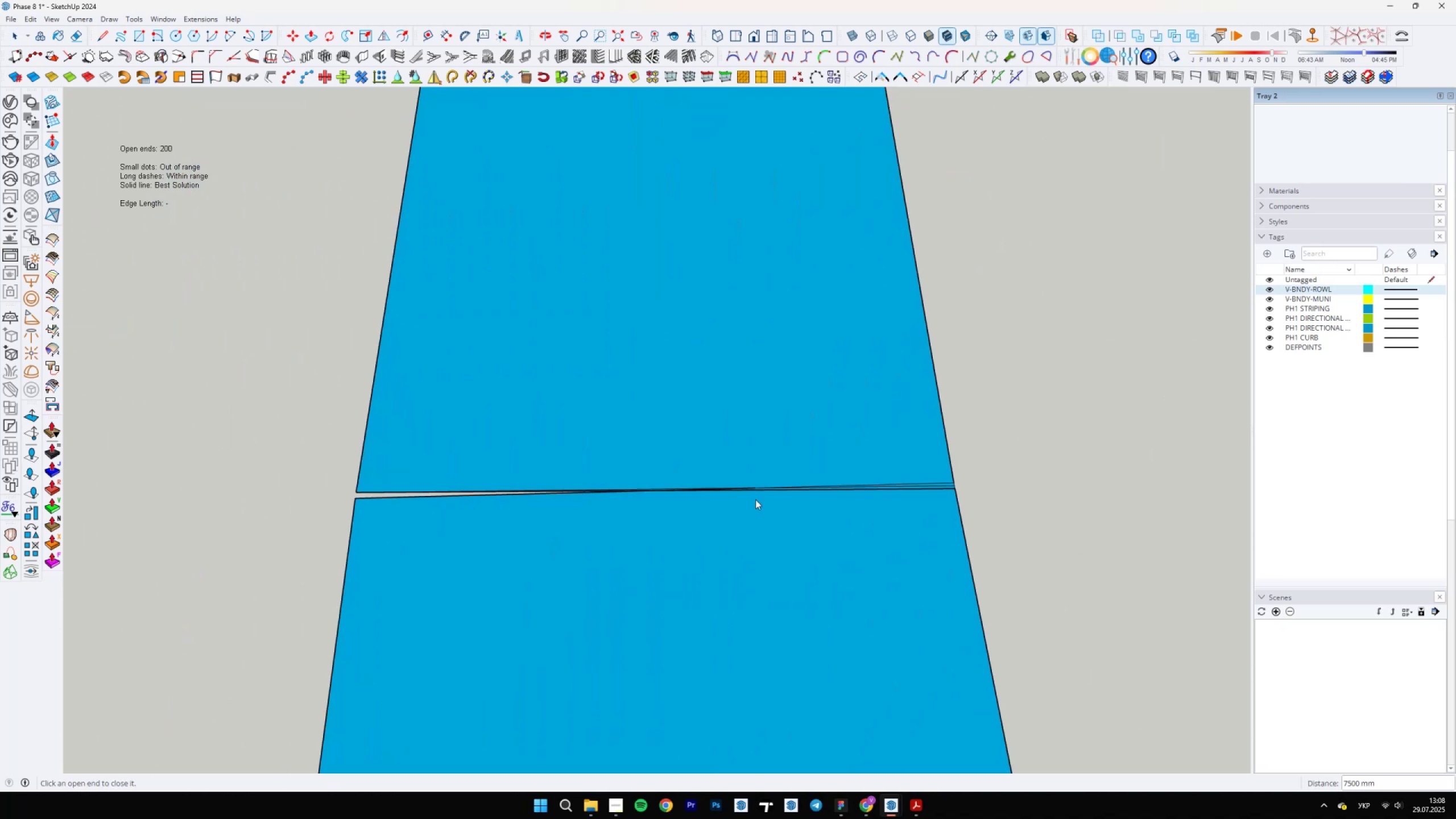 
key(Control+Z)
 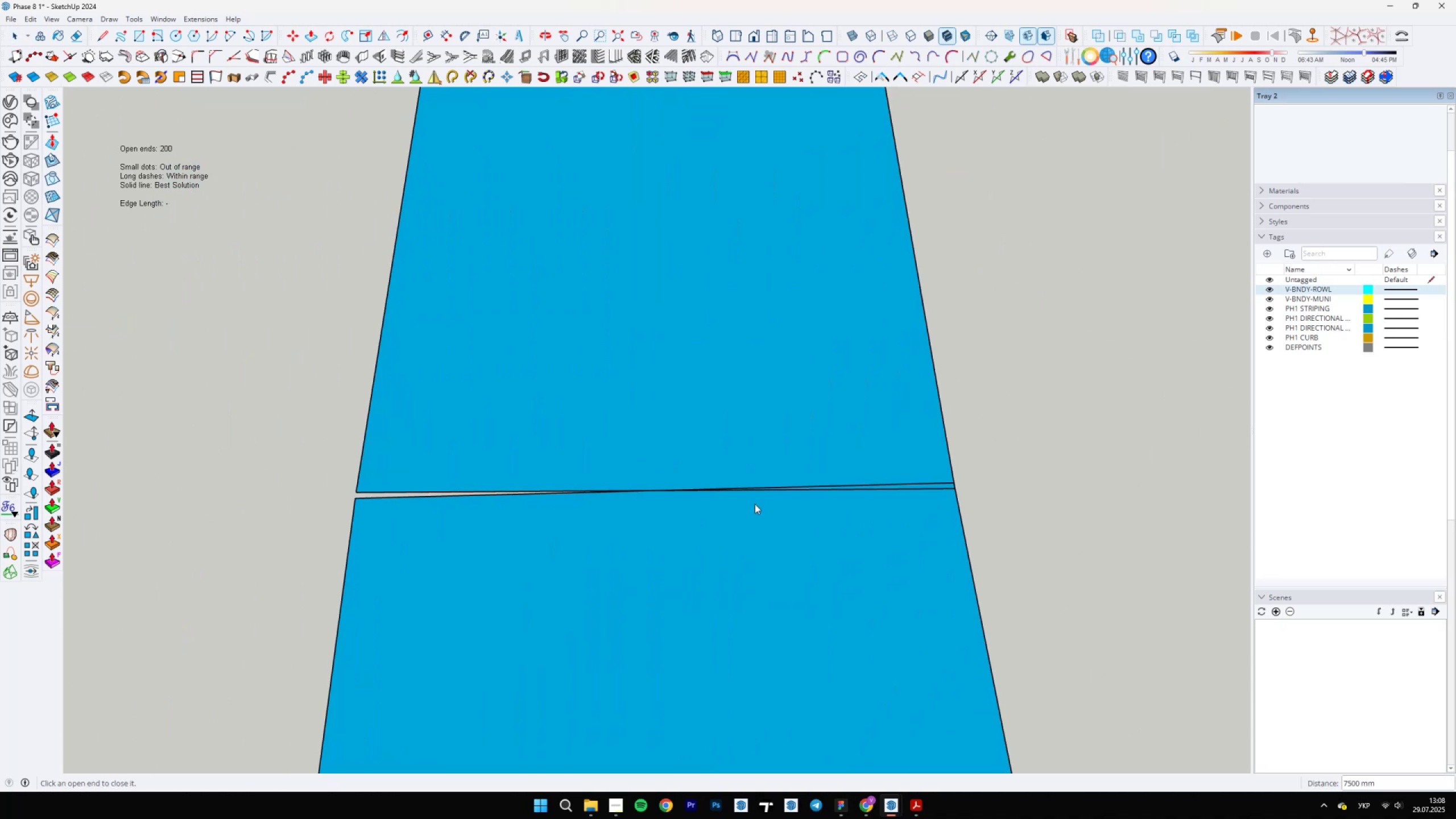 
scroll: coordinate [755, 553], scroll_direction: down, amount: 13.0
 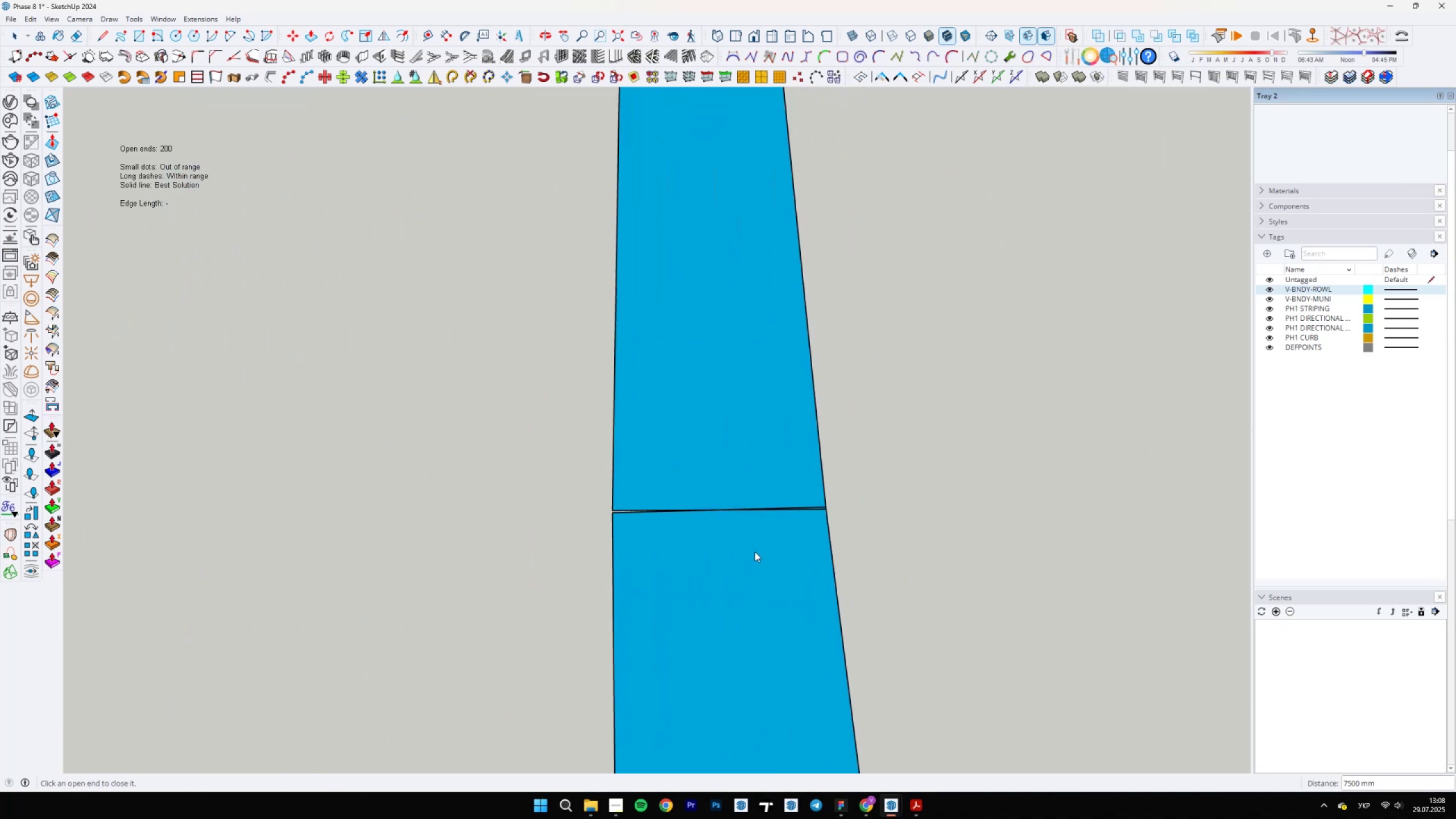 
key(L)
 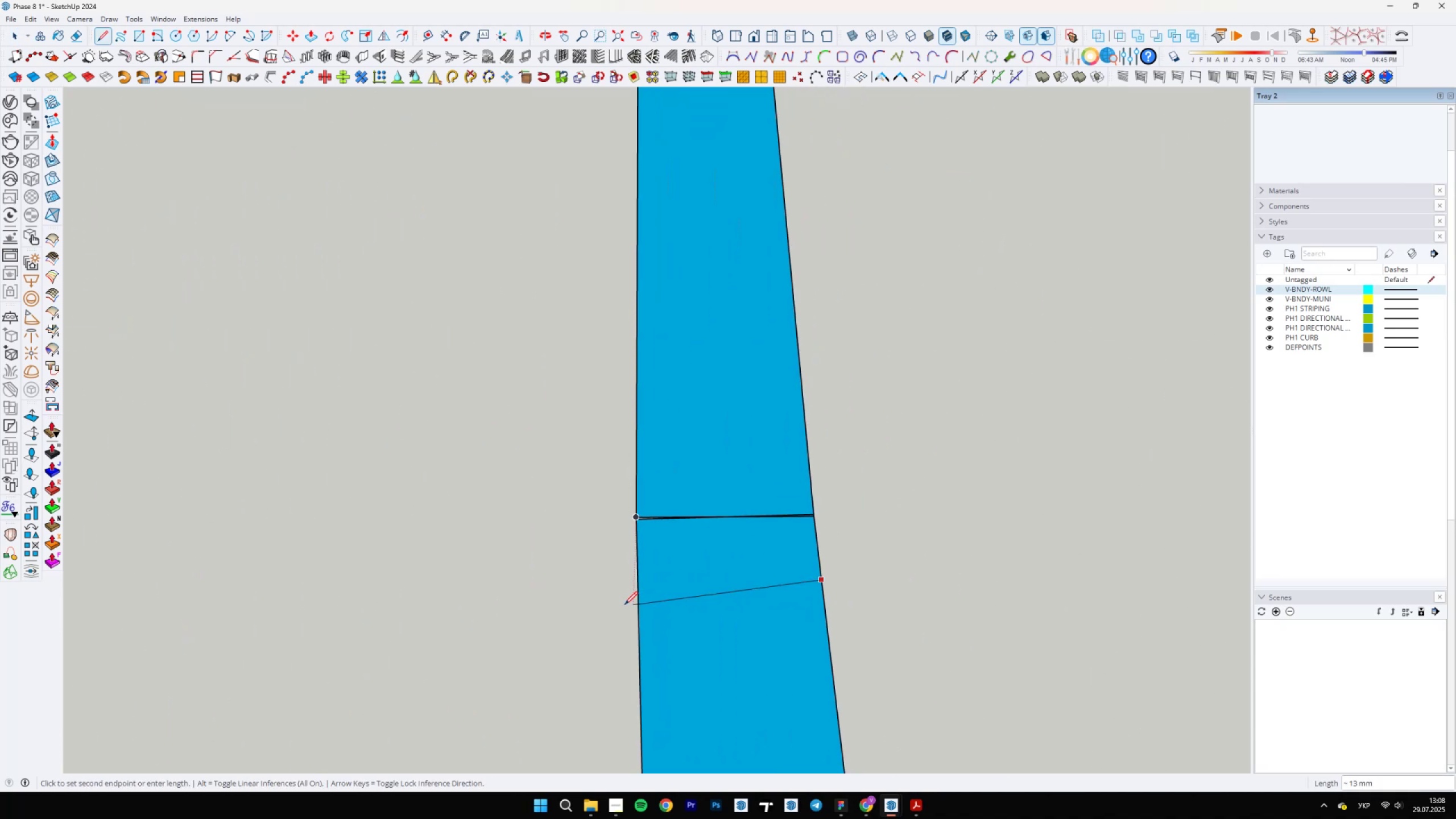 
left_click([640, 602])
 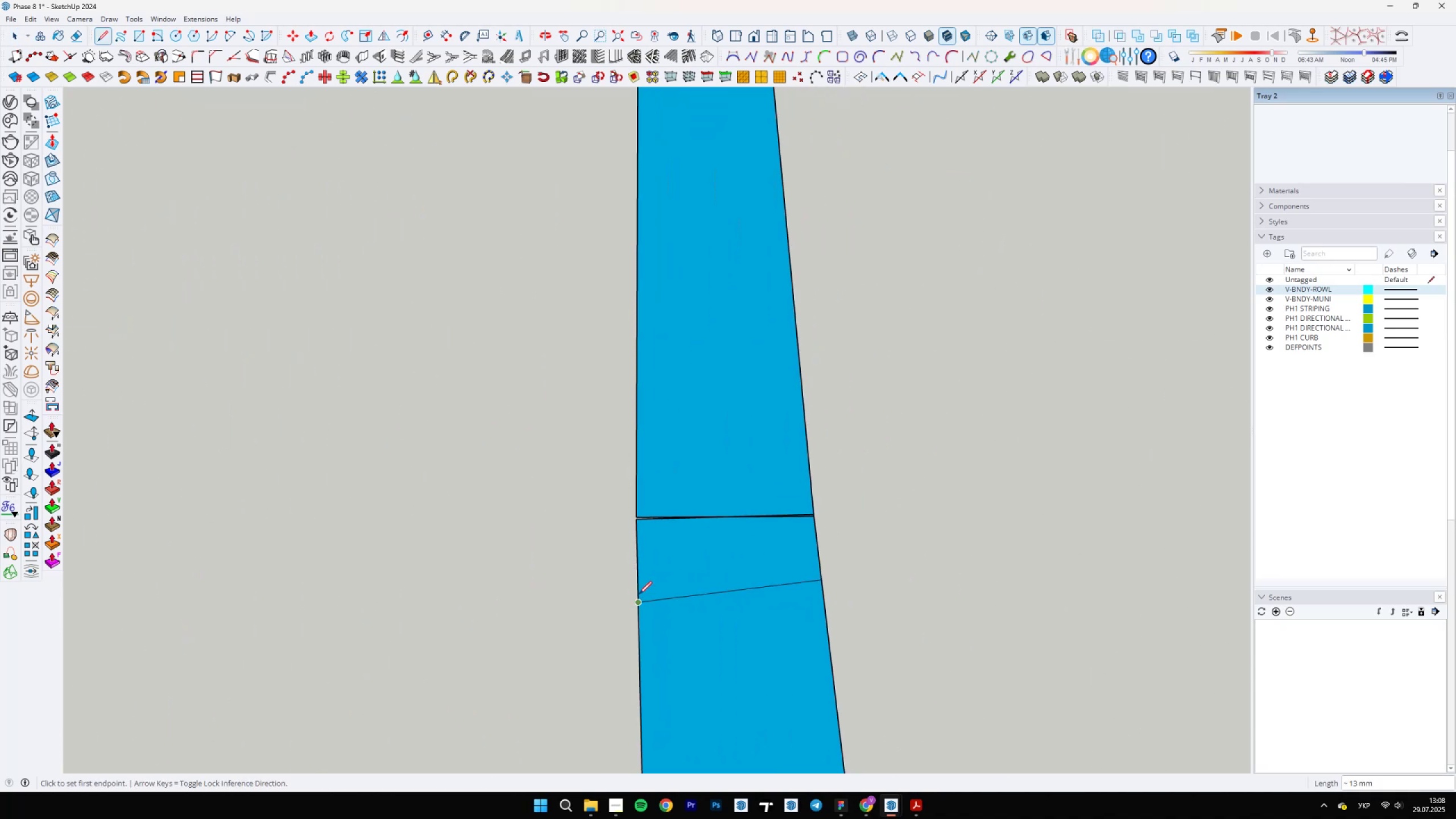 
key(Escape)
 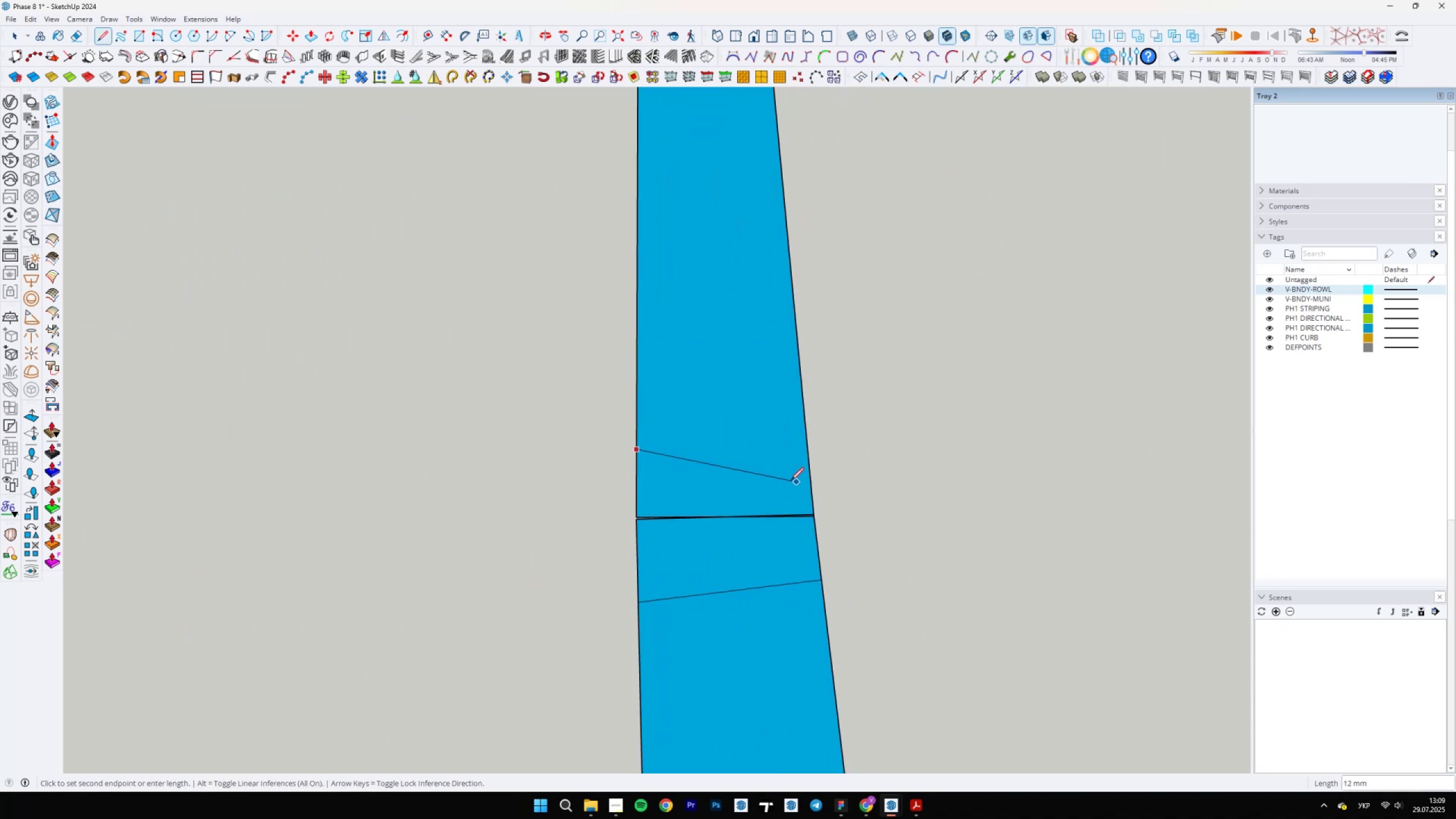 
left_click([810, 482])
 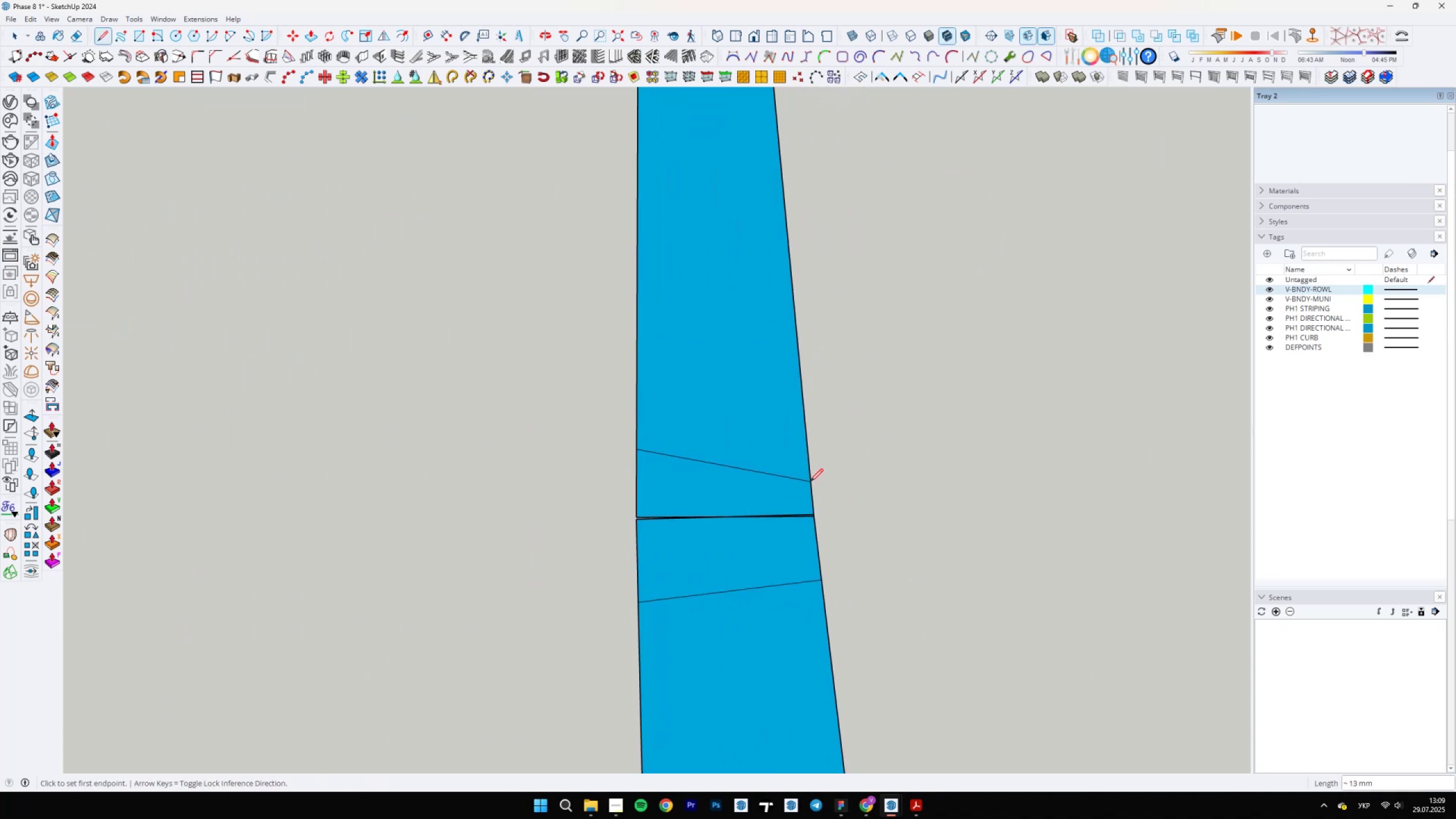 
key(E)
 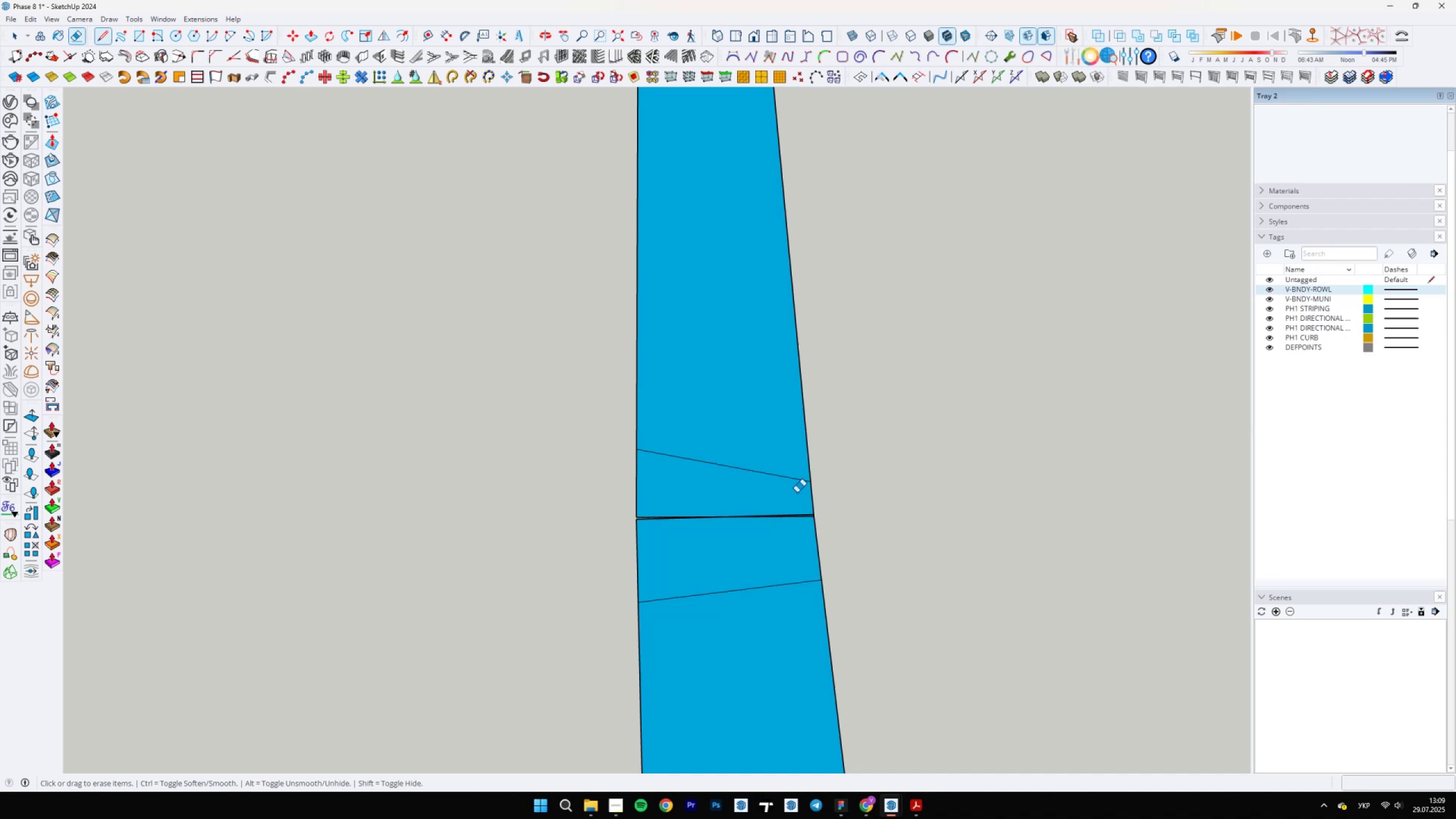 
left_click_drag(start_coordinate=[784, 504], to_coordinate=[769, 543])
 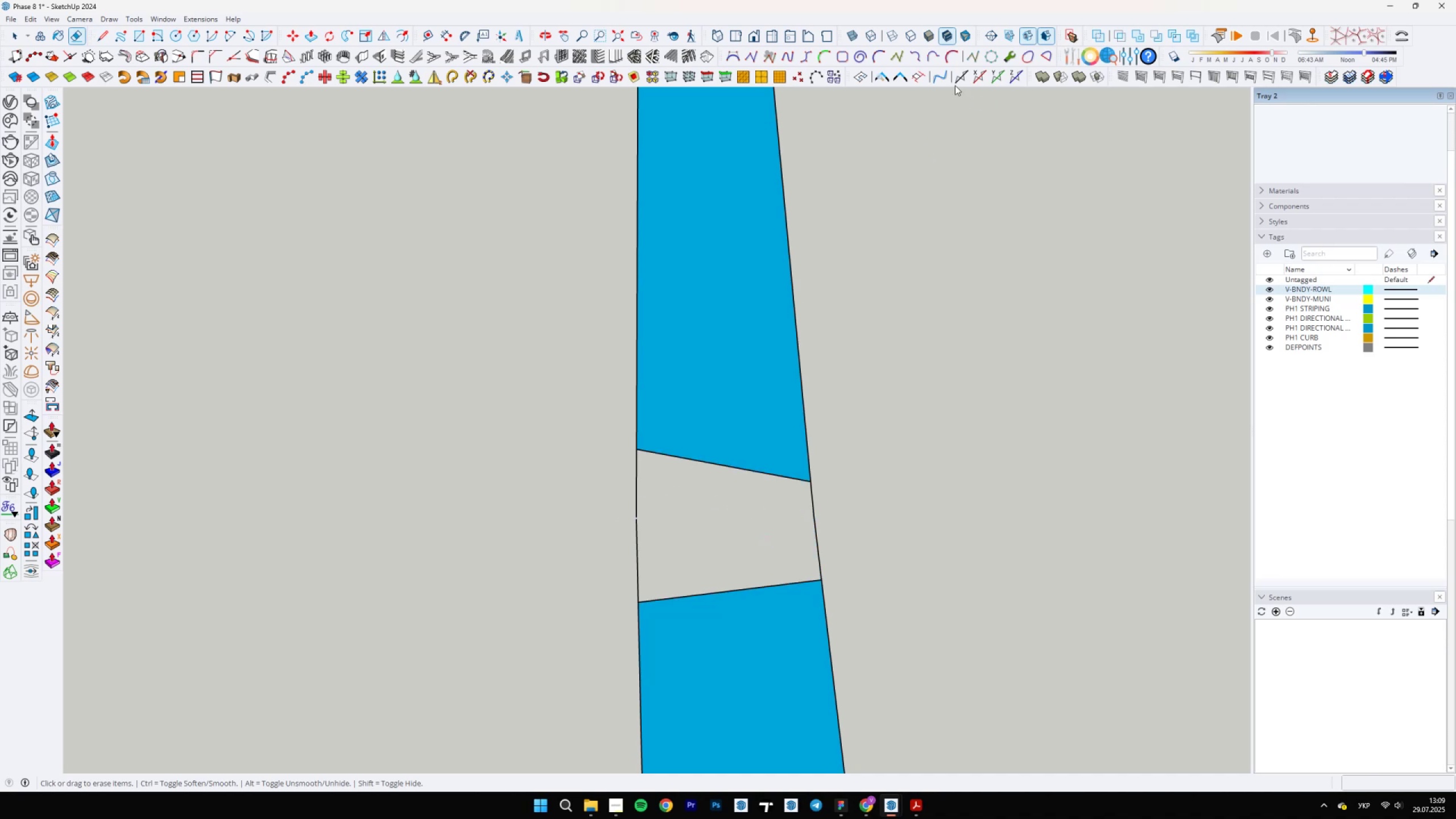 
left_click([879, 81])
 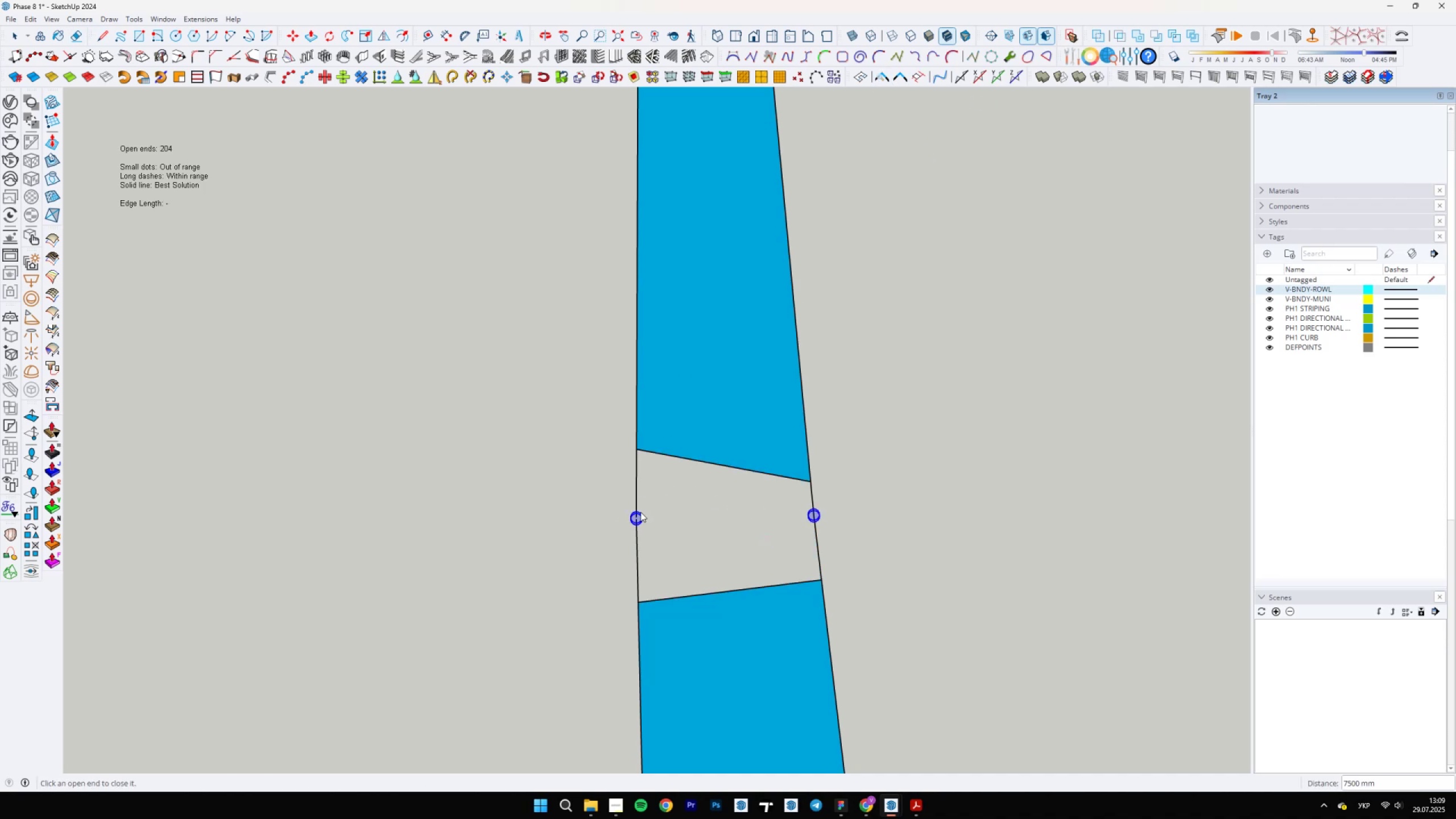 
left_click([638, 514])
 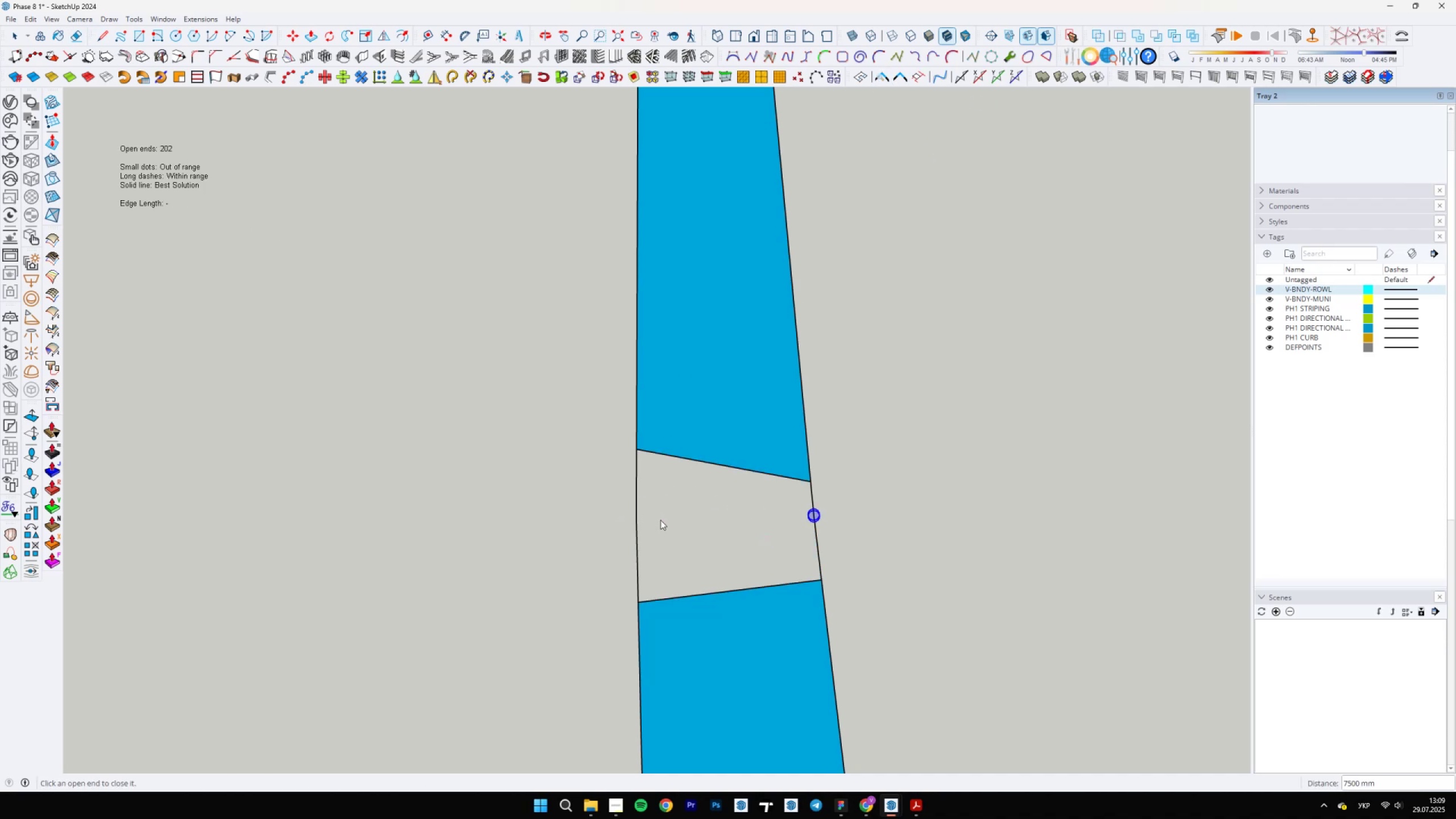 
scroll: coordinate [777, 517], scroll_direction: up, amount: 47.0
 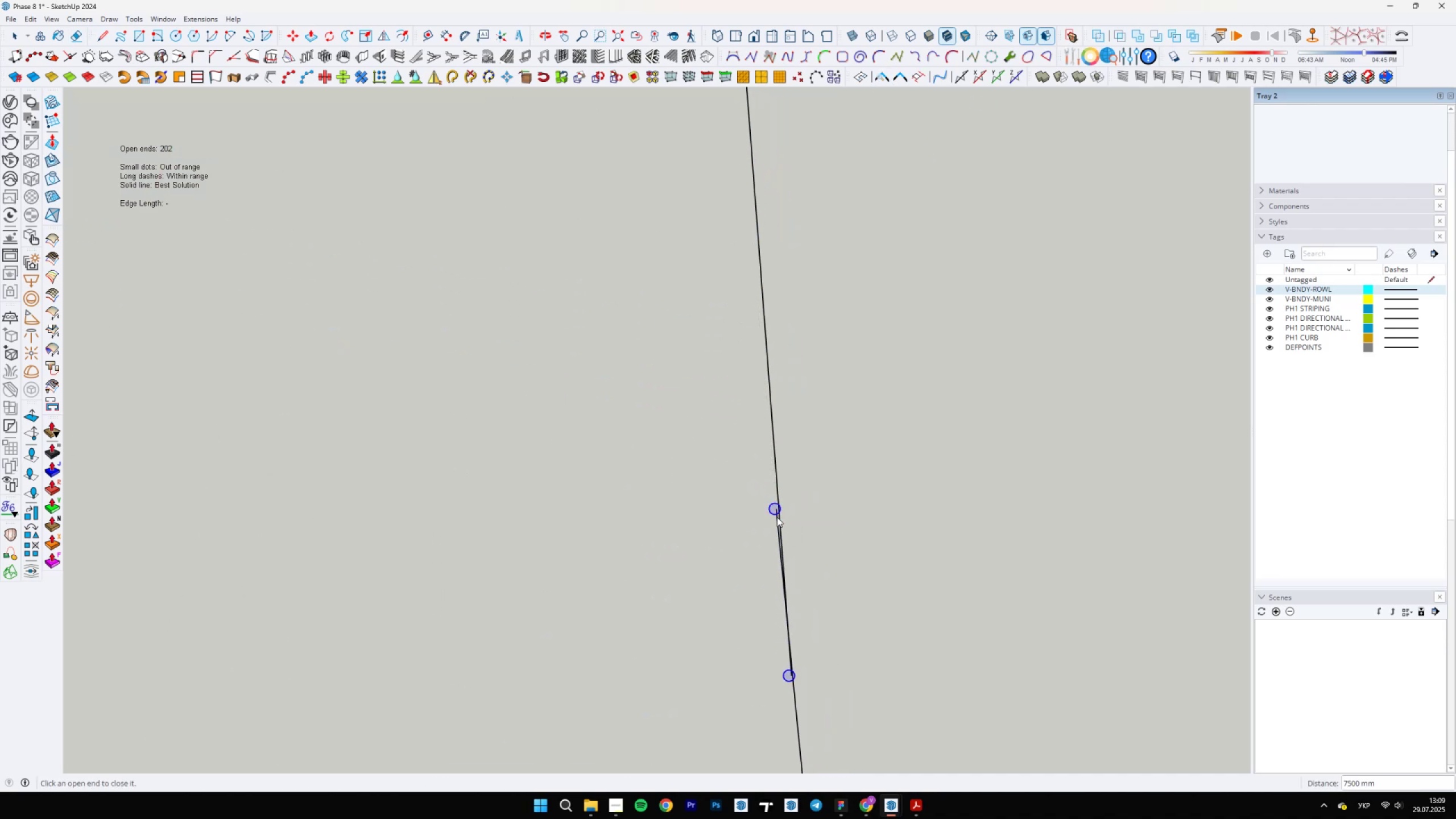 
key(E)
 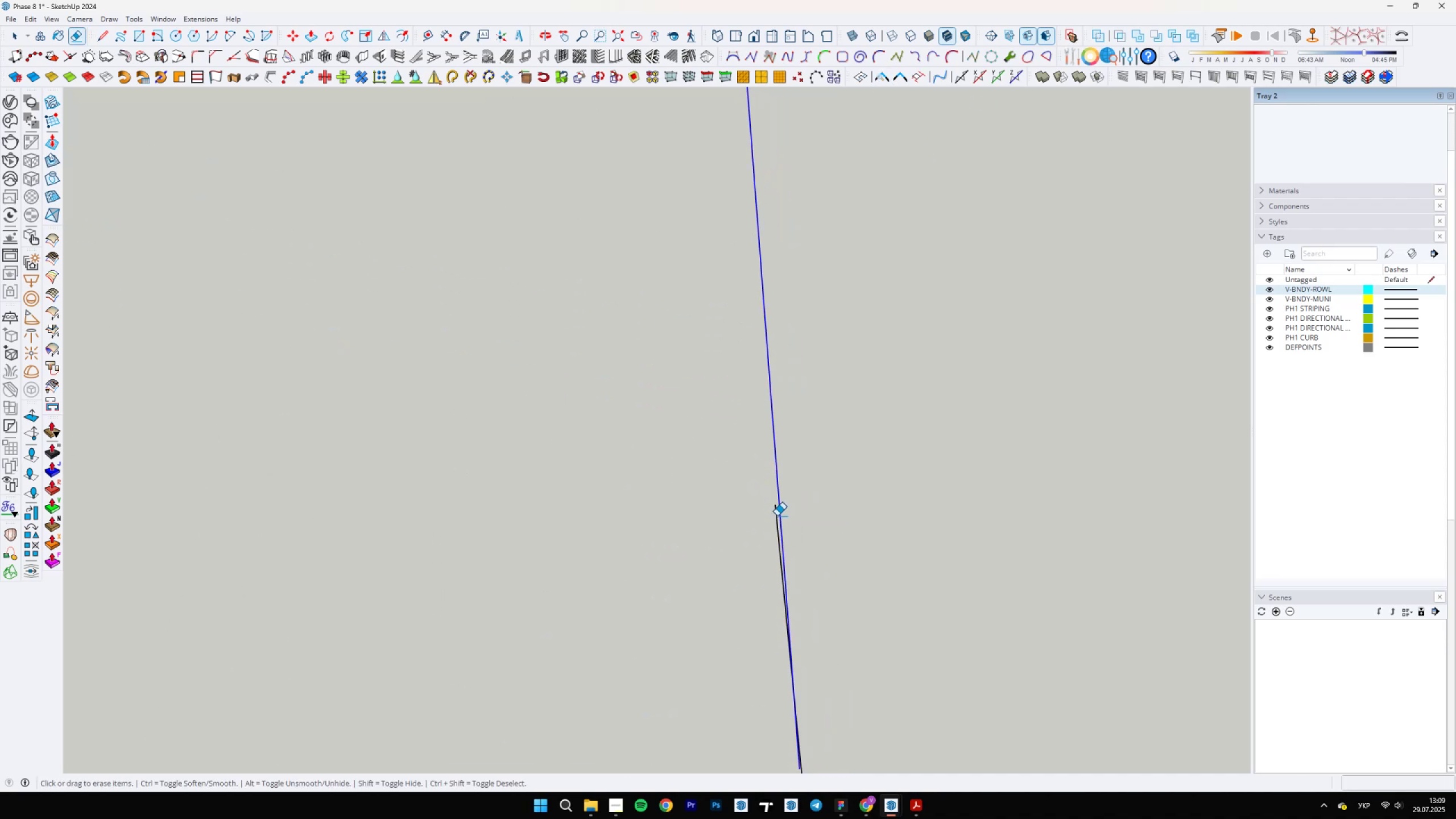 
left_click([777, 516])
 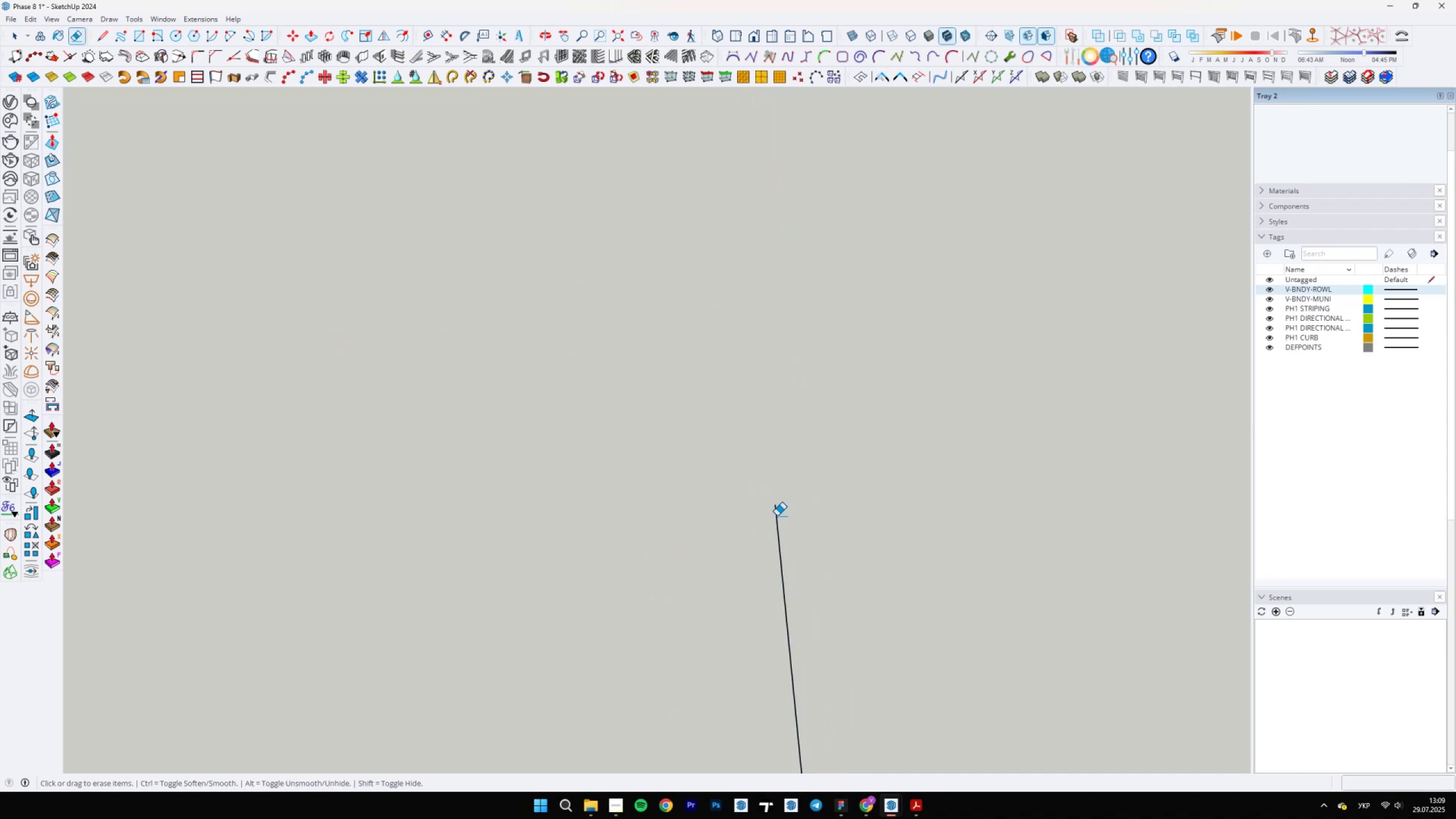 
key(Control+Z)
 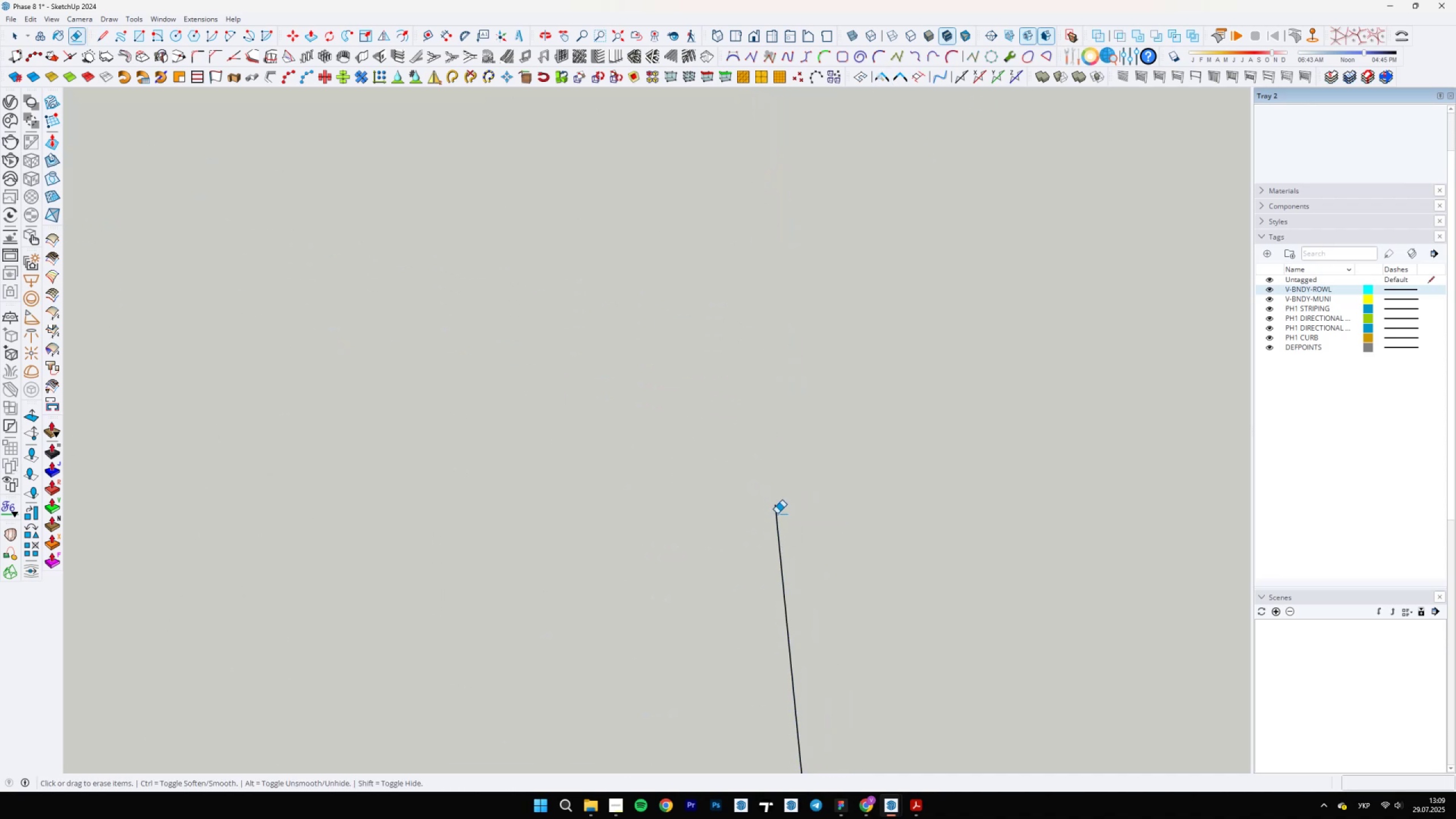 
key(Control+Shift+ShiftLeft)
 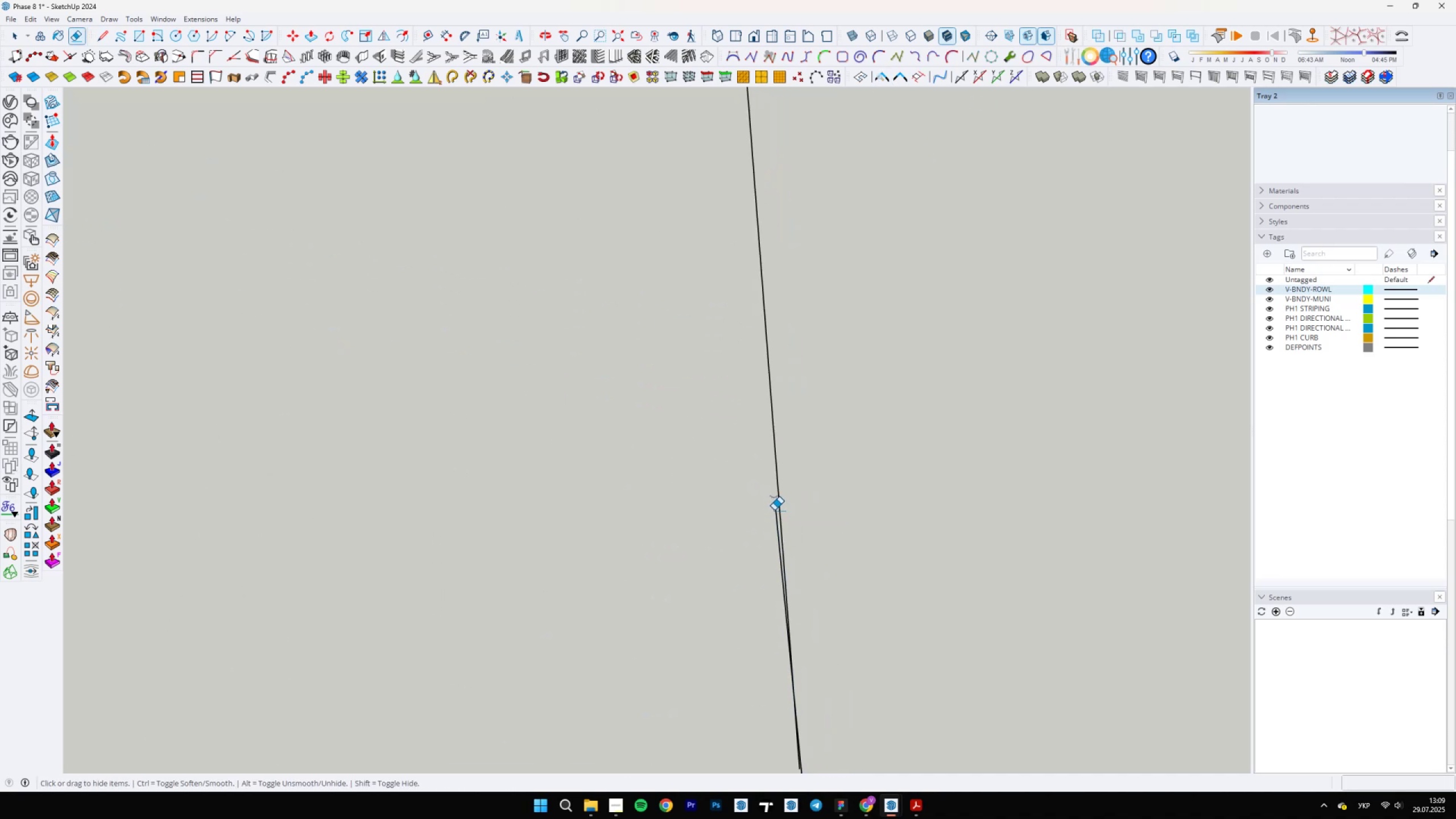 
scroll: coordinate [774, 510], scroll_direction: down, amount: 2.0
 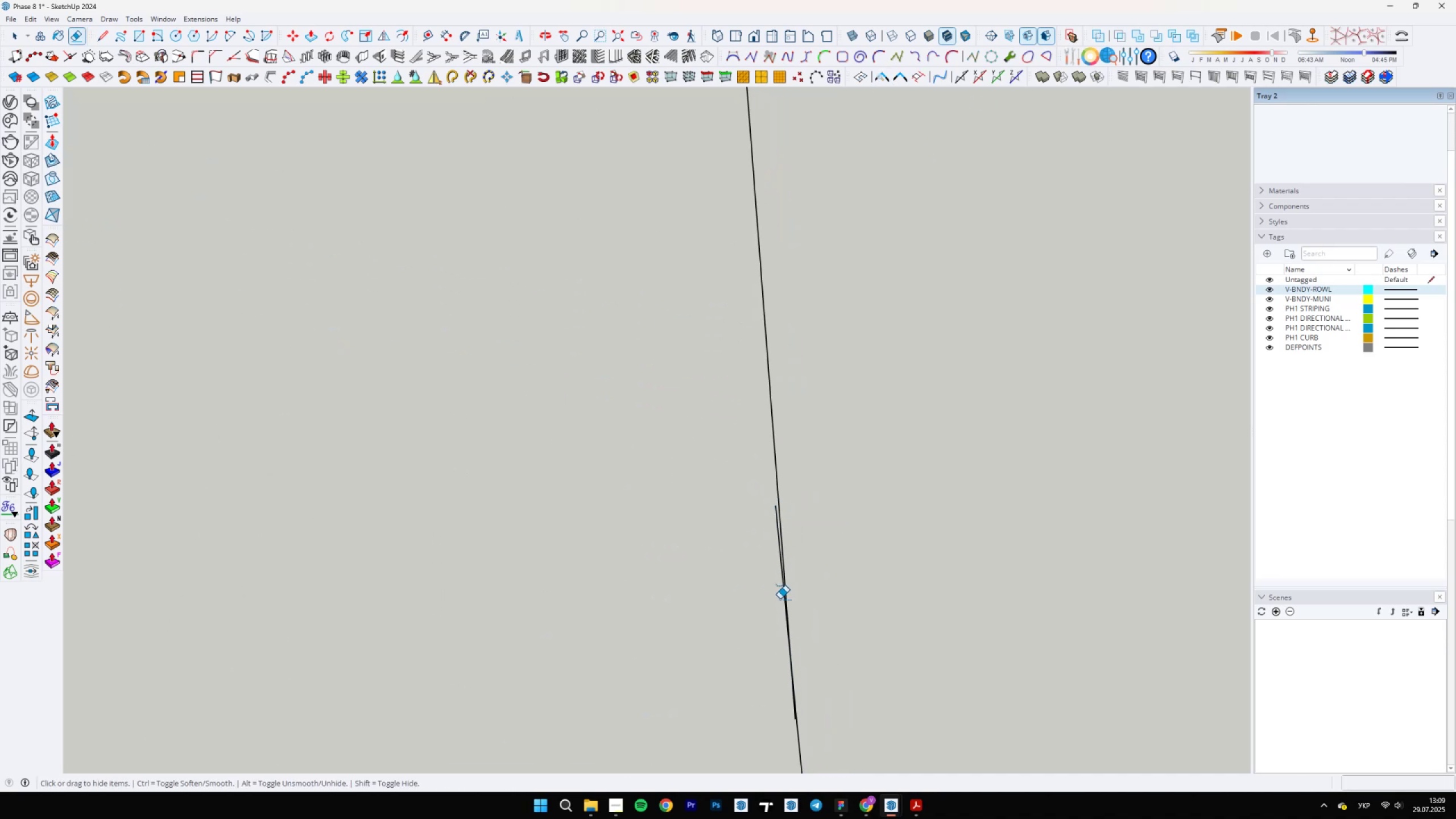 
key(L)
 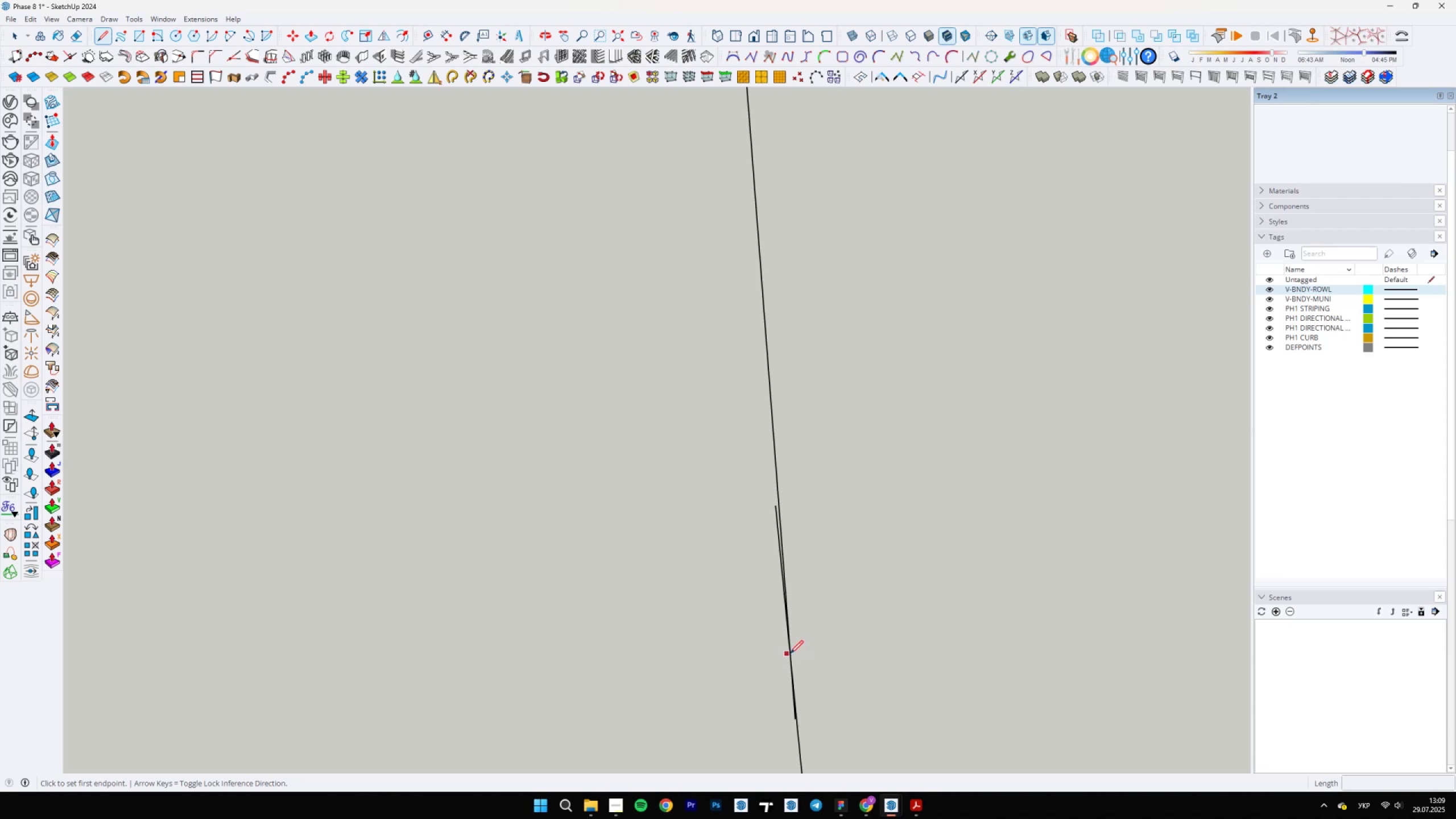 
scroll: coordinate [791, 632], scroll_direction: down, amount: 12.0
 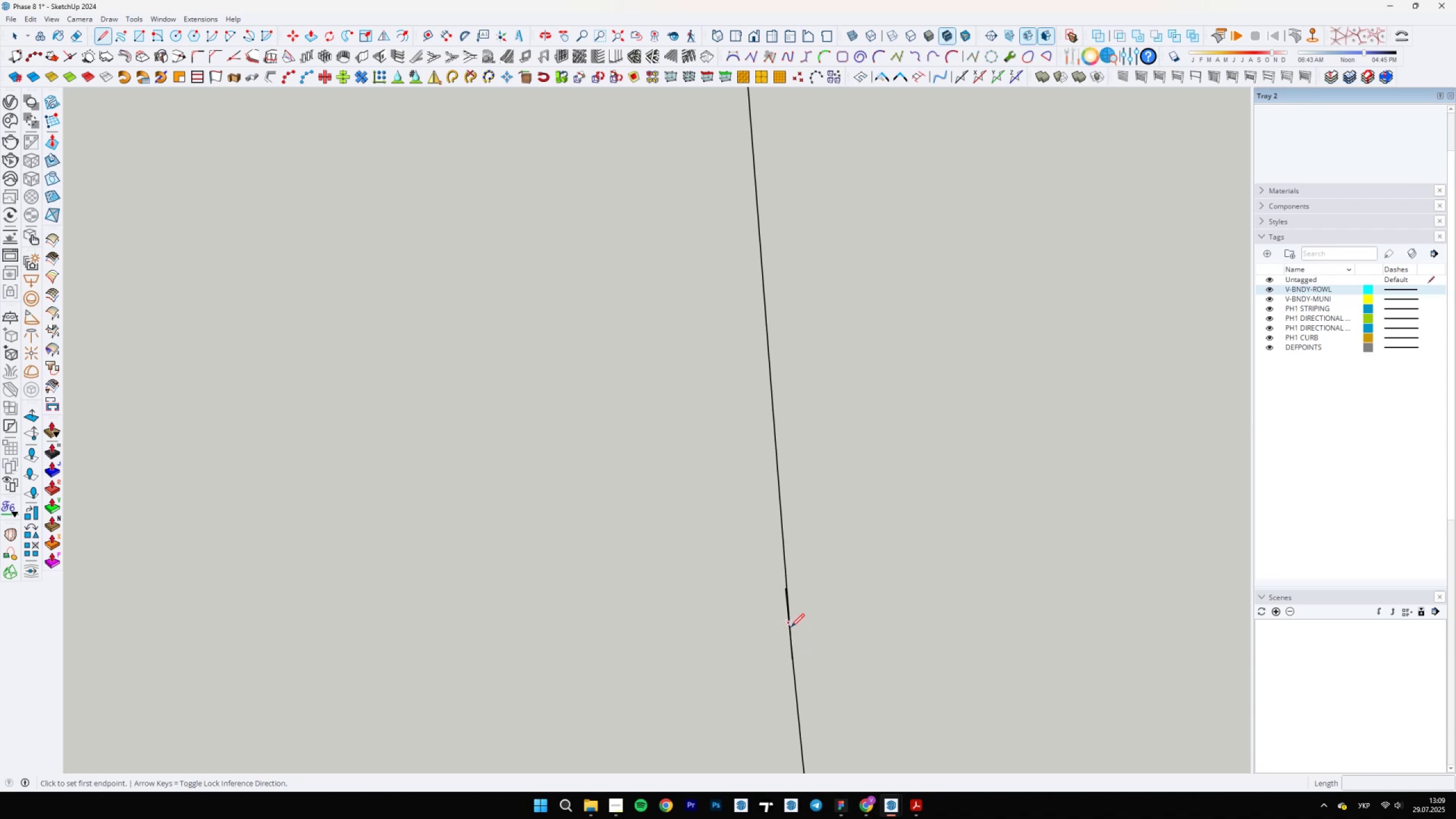 
left_click([791, 623])
 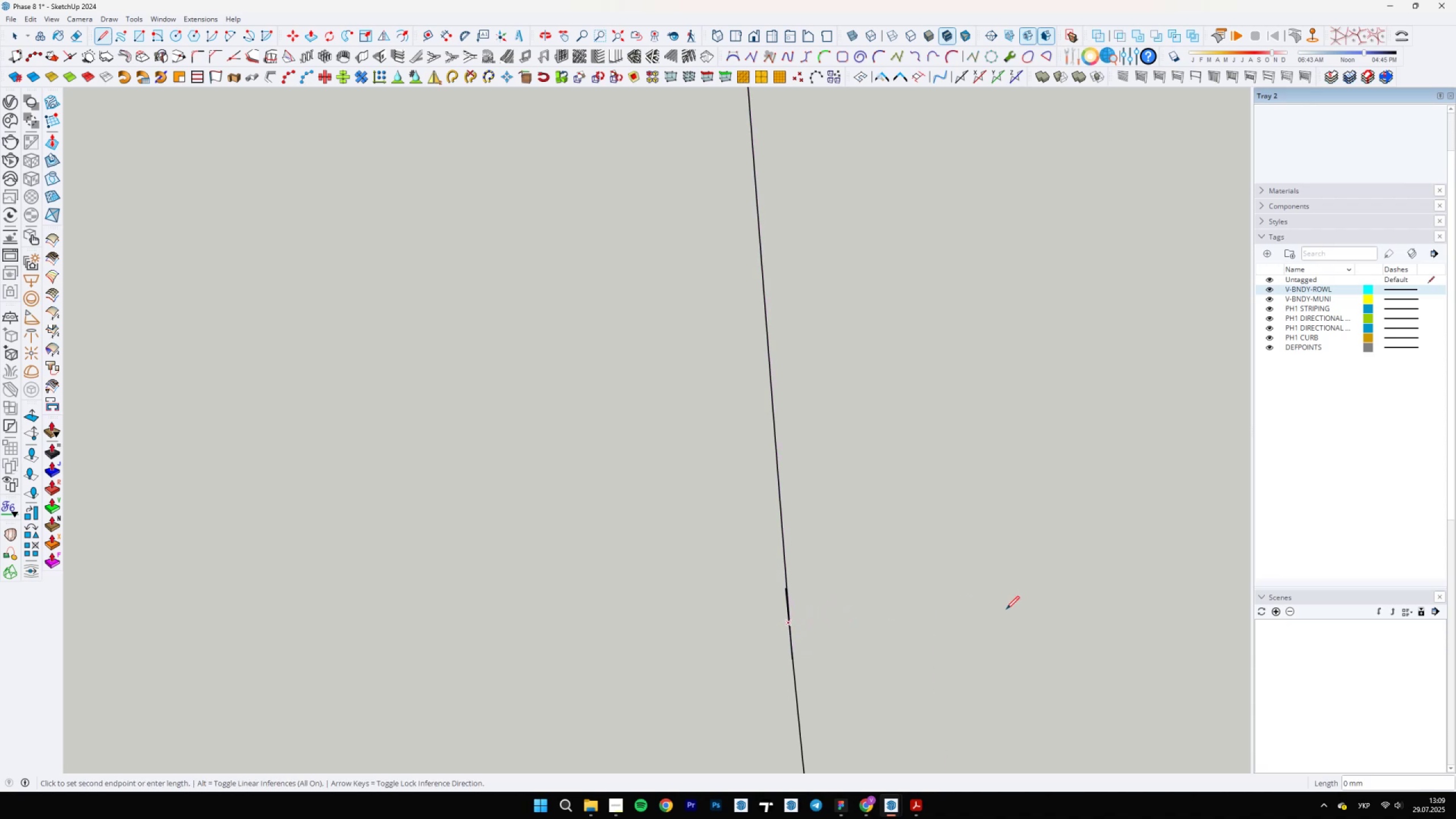 
left_click([920, 606])
 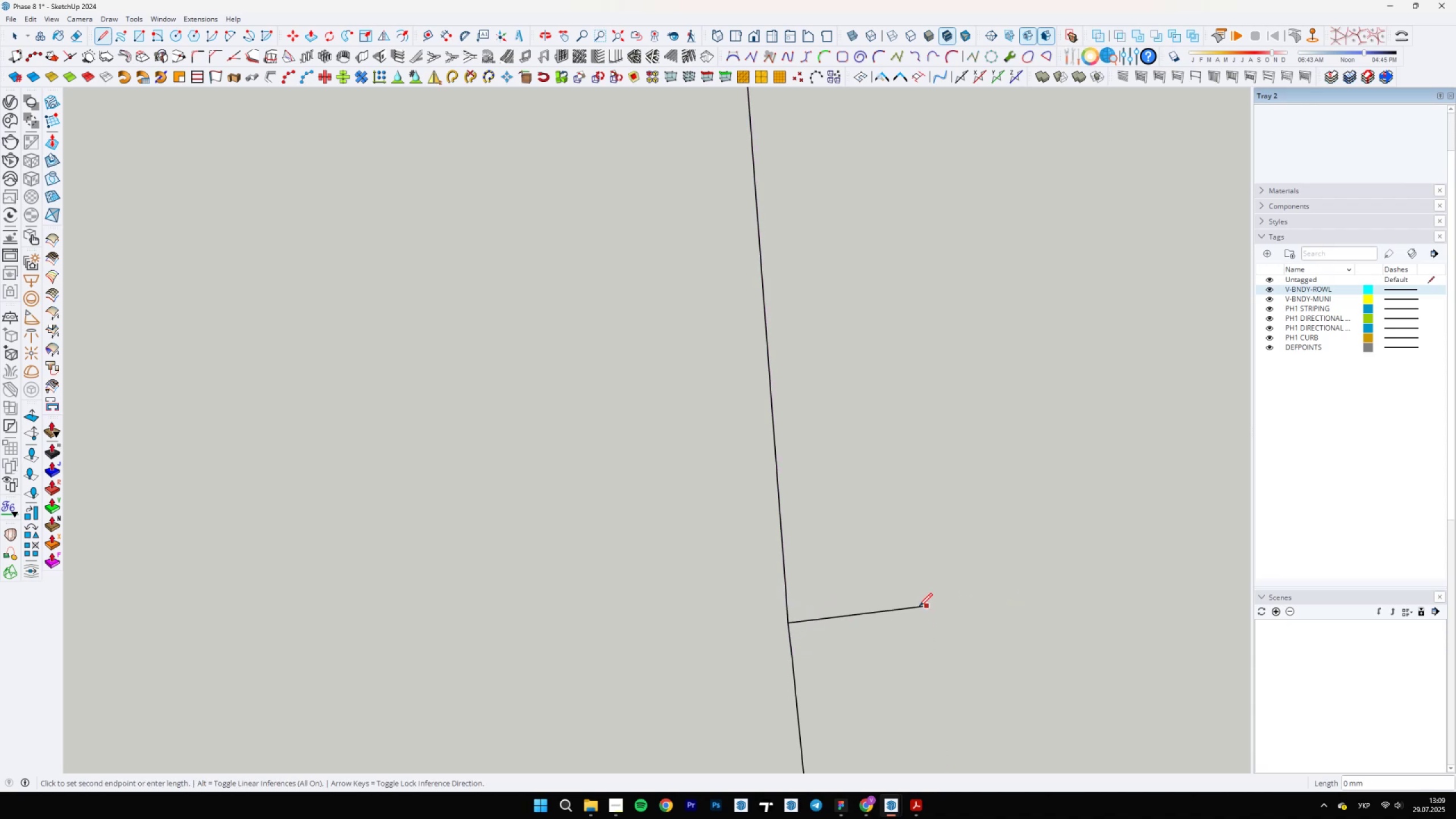 
key(E)
 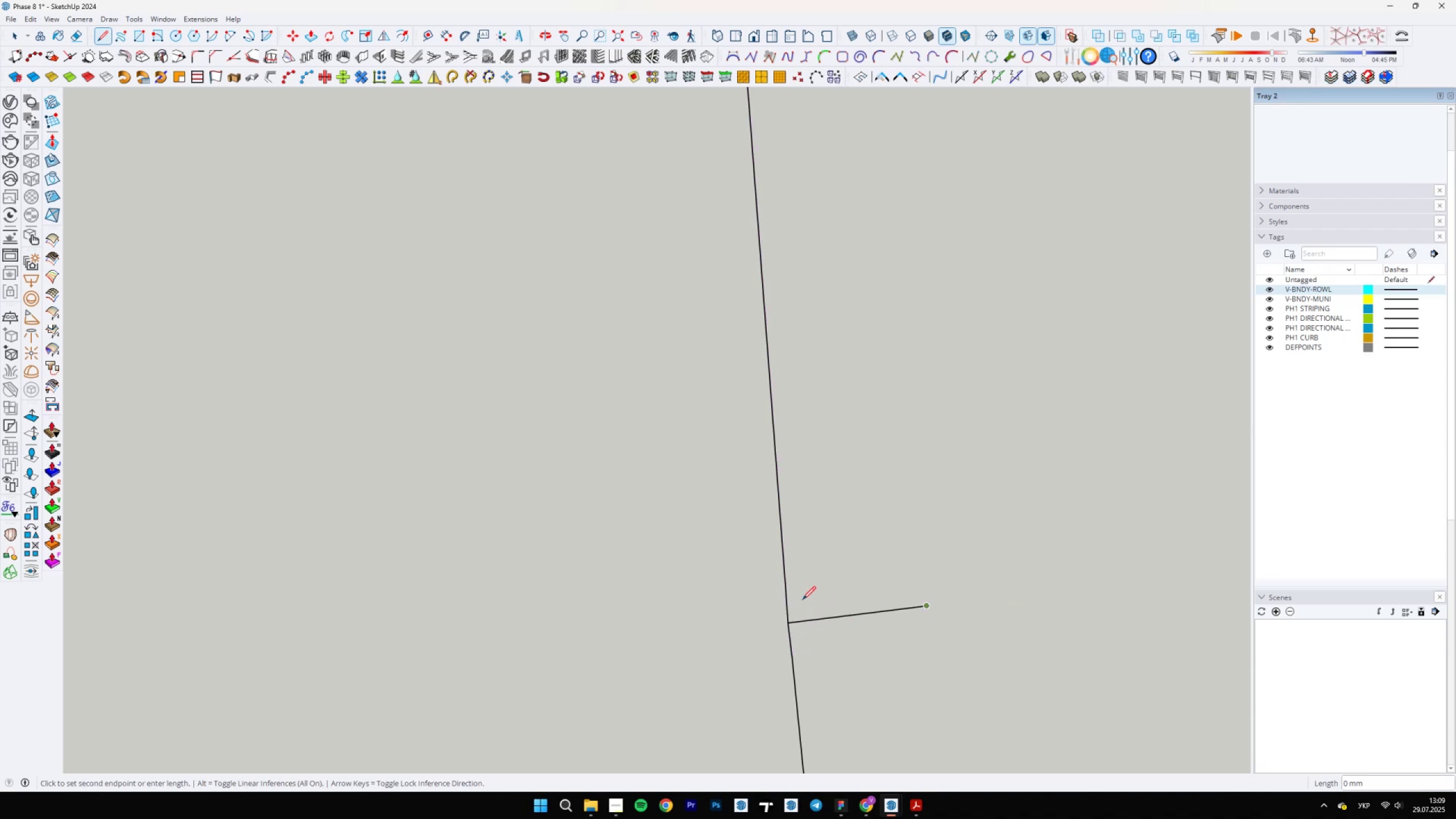 
scroll: coordinate [814, 555], scroll_direction: down, amount: 1.0
 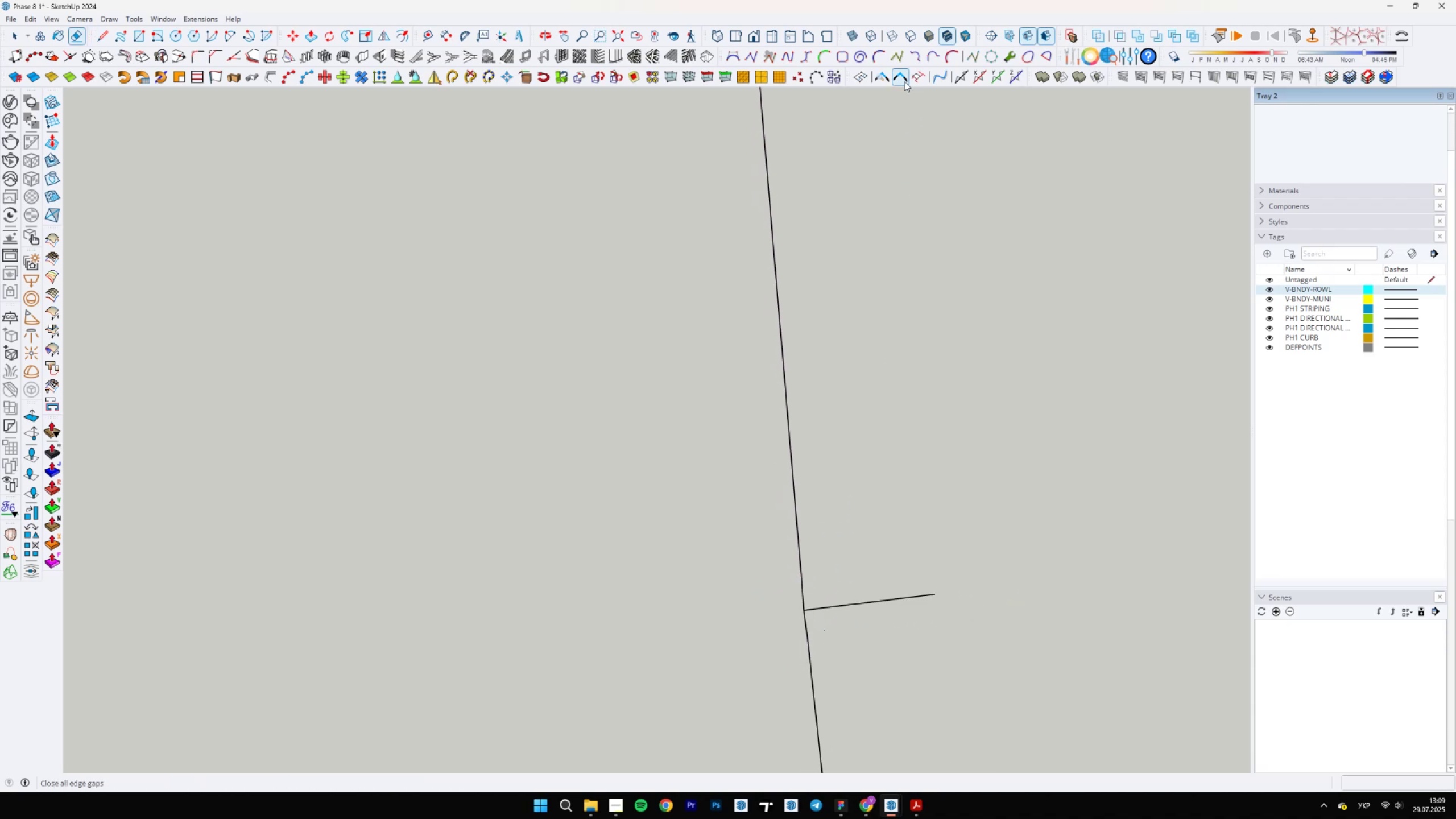 
left_click([885, 81])
 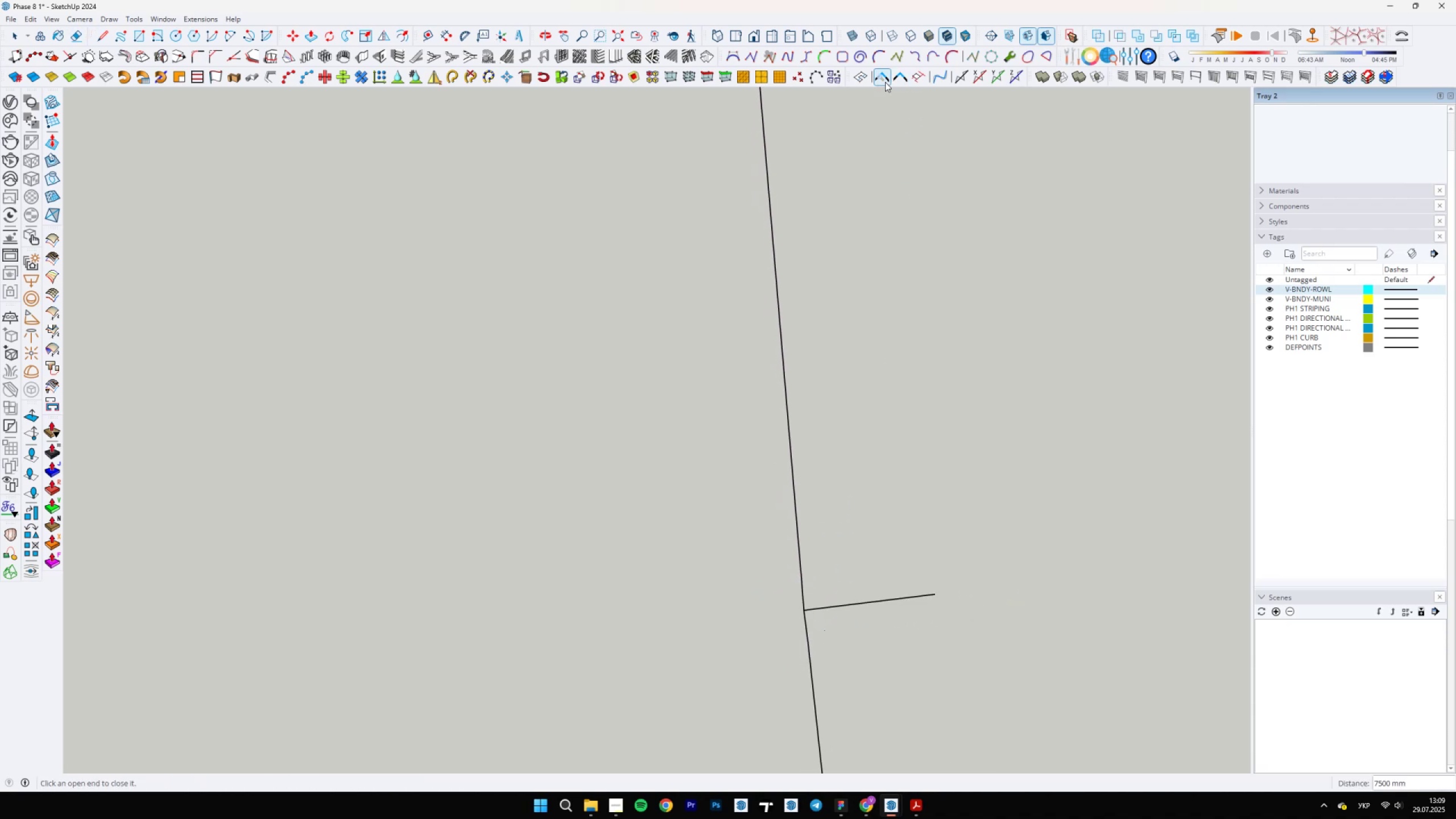 
scroll: coordinate [833, 554], scroll_direction: down, amount: 6.0
 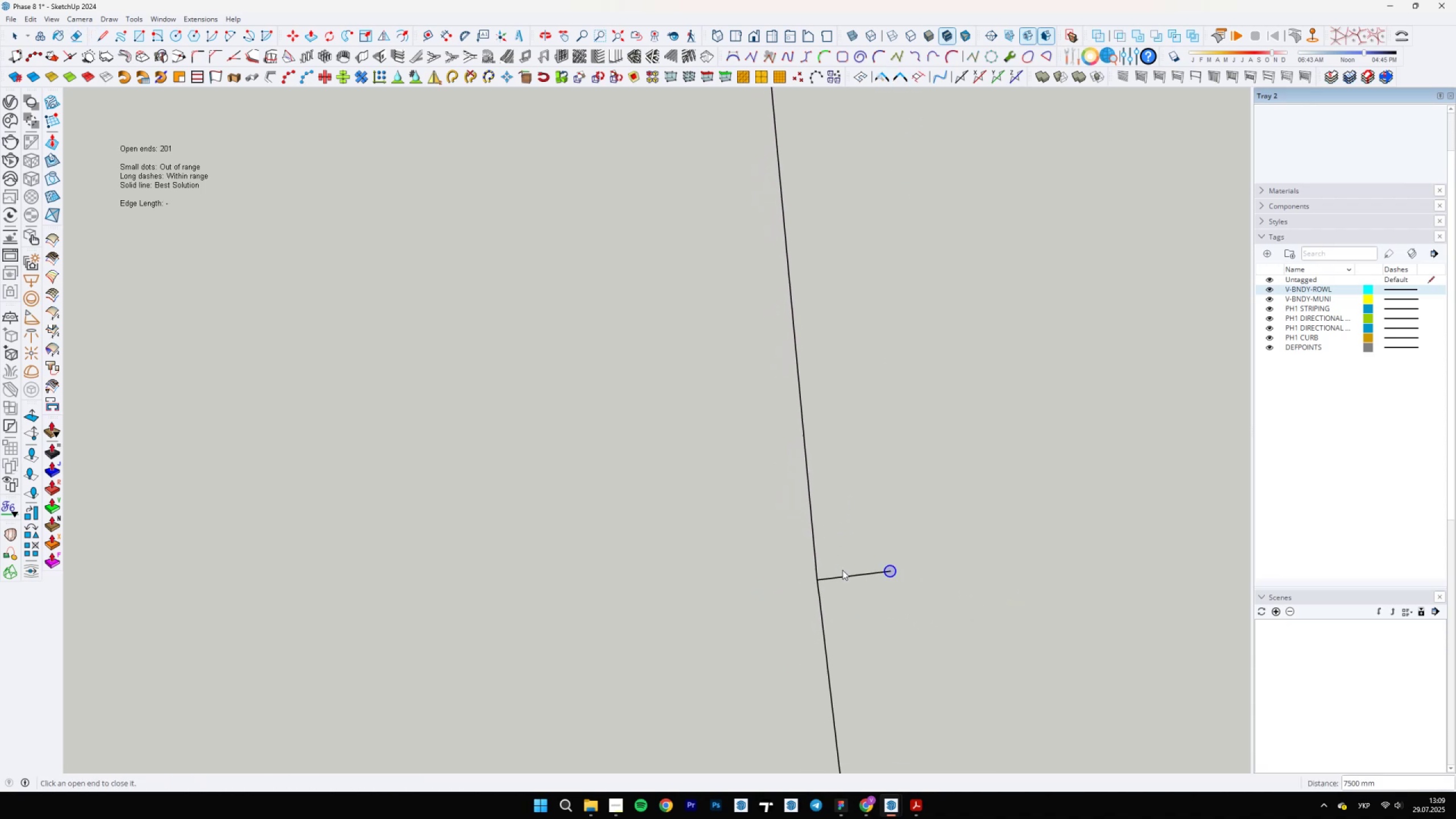 
key(E)
 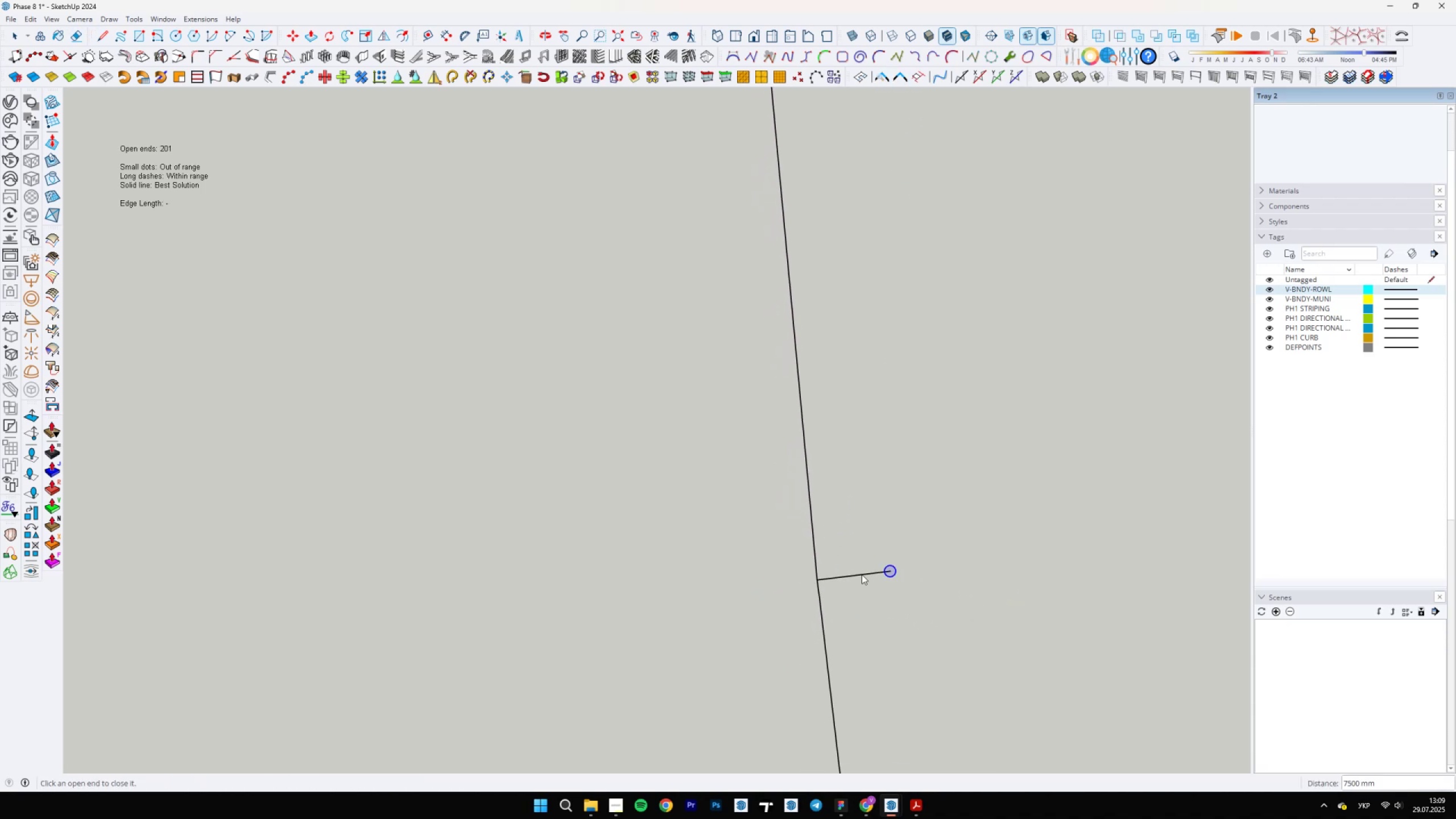 
left_click_drag(start_coordinate=[862, 574], to_coordinate=[863, 590])
 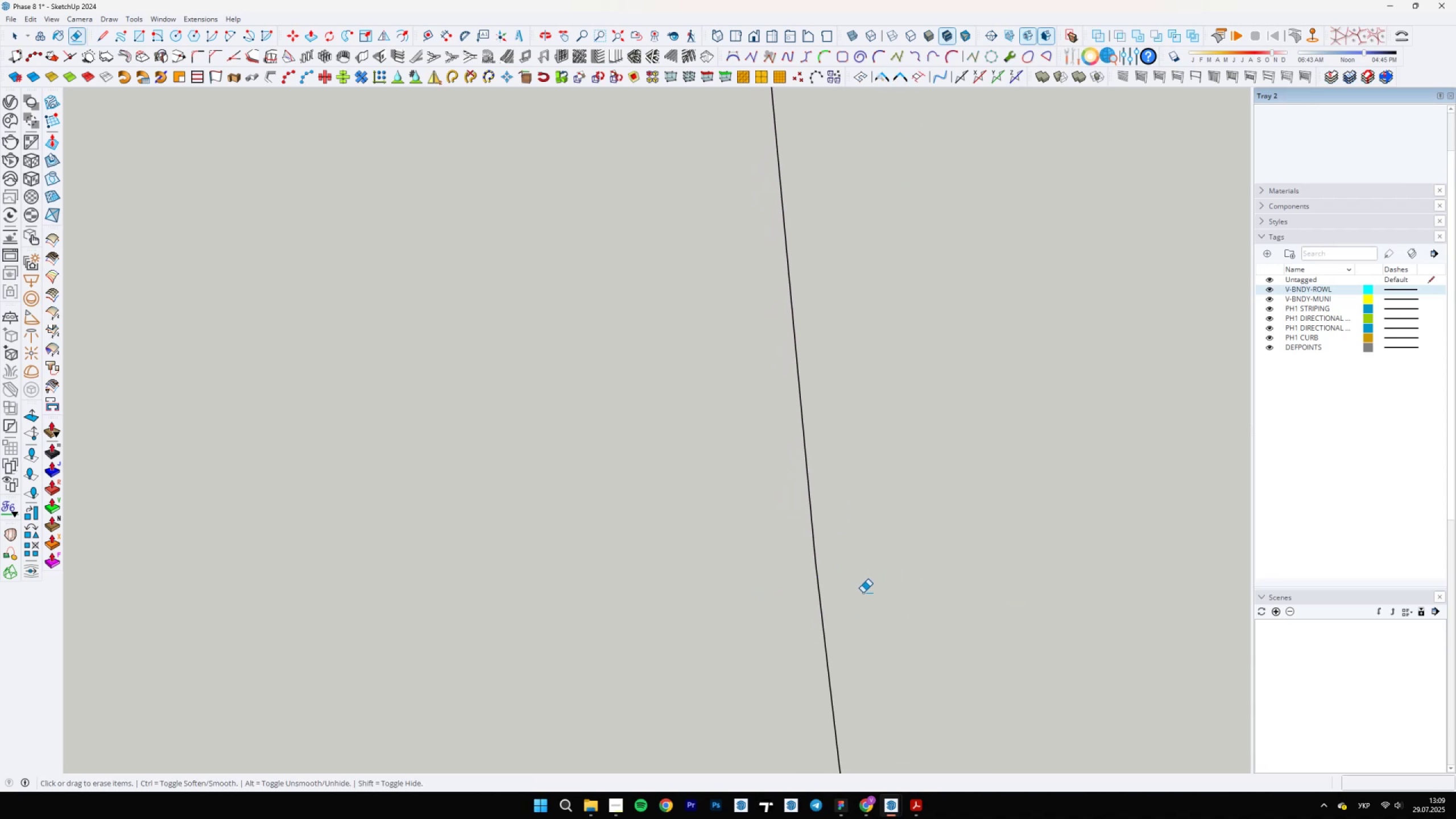 
scroll: coordinate [841, 483], scroll_direction: down, amount: 6.0
 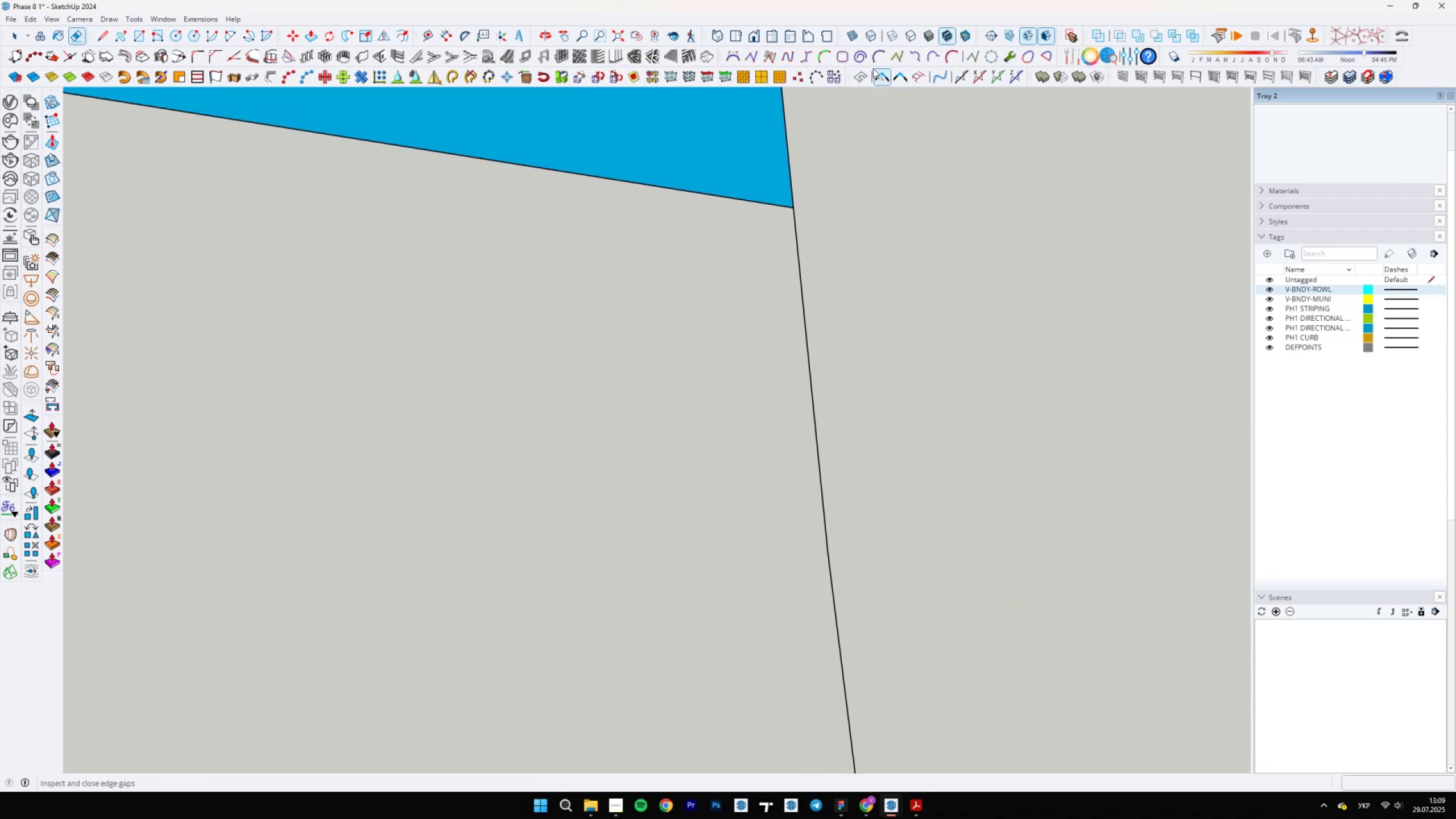 
left_click([888, 73])
 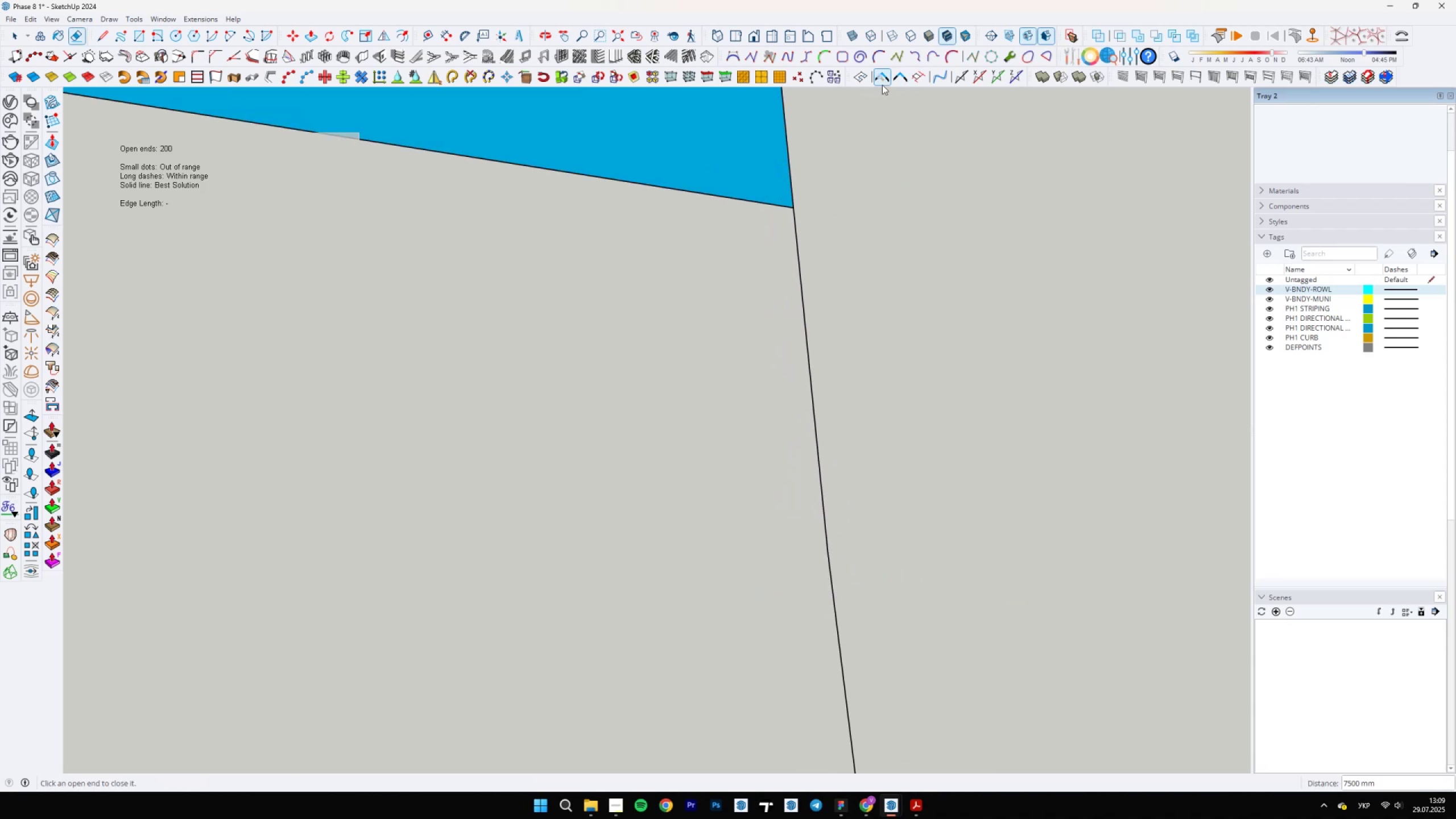 
scroll: coordinate [626, 506], scroll_direction: down, amount: 28.0
 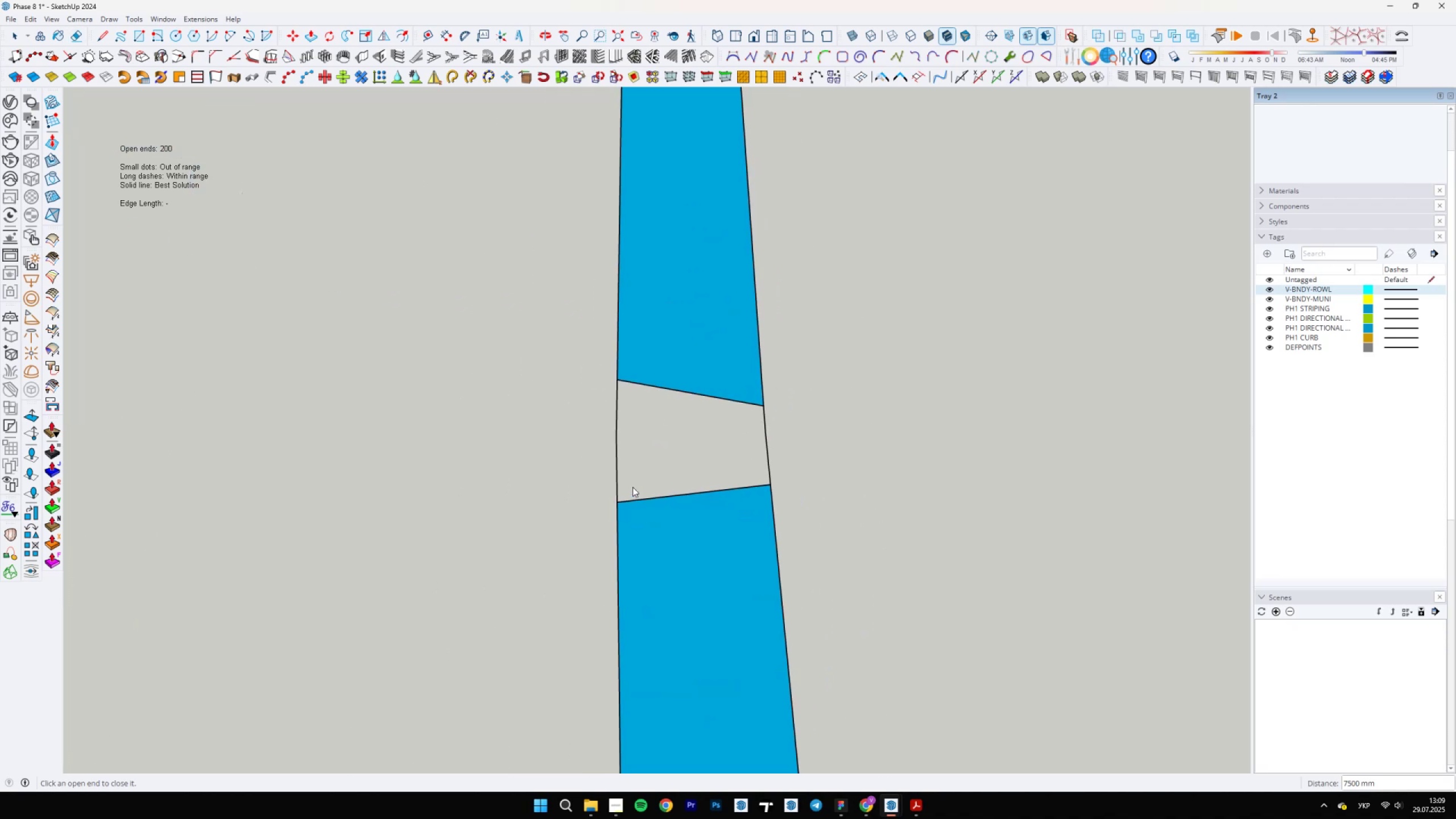 
key(Semicolon)
 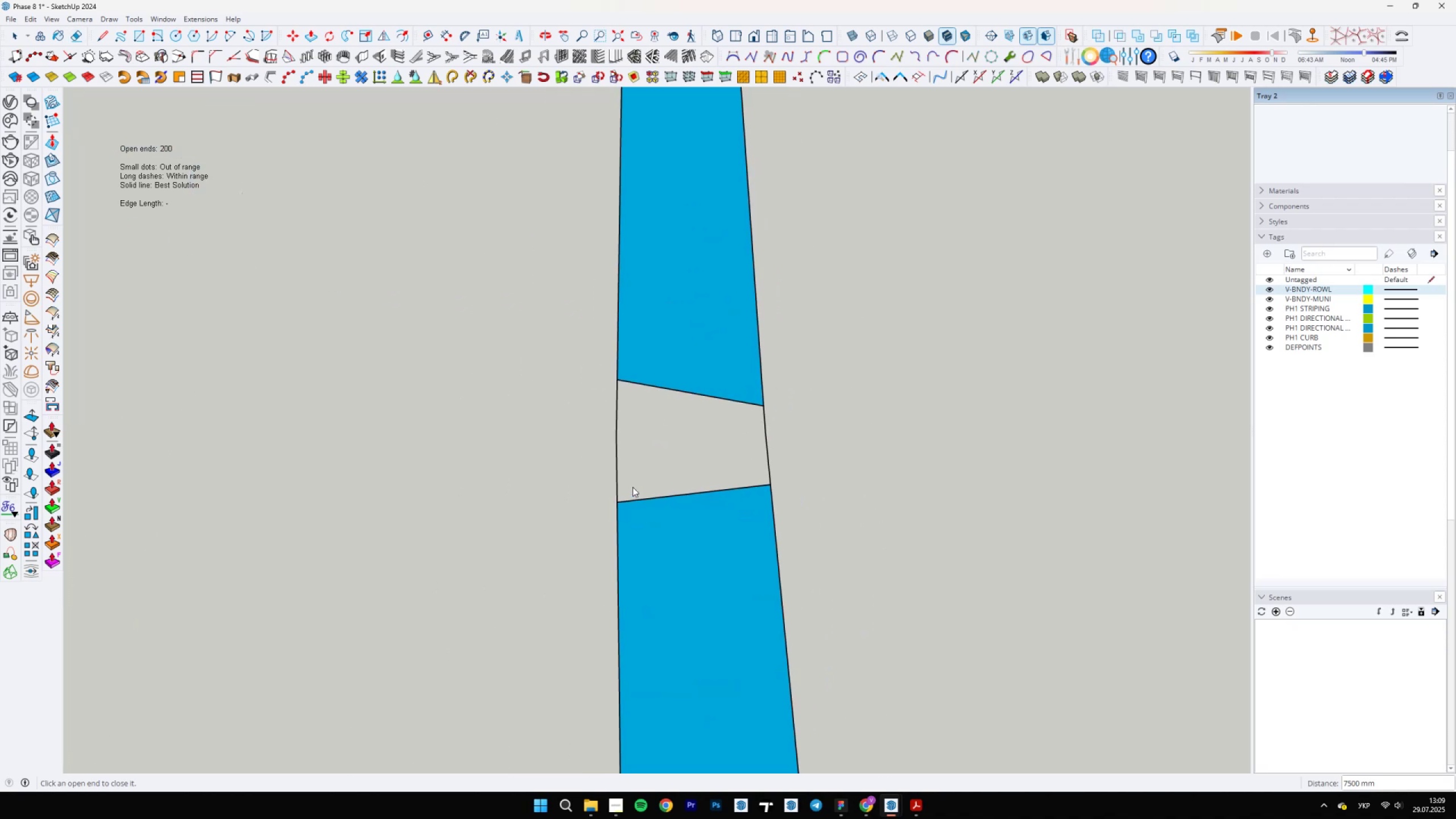 
key(L)
 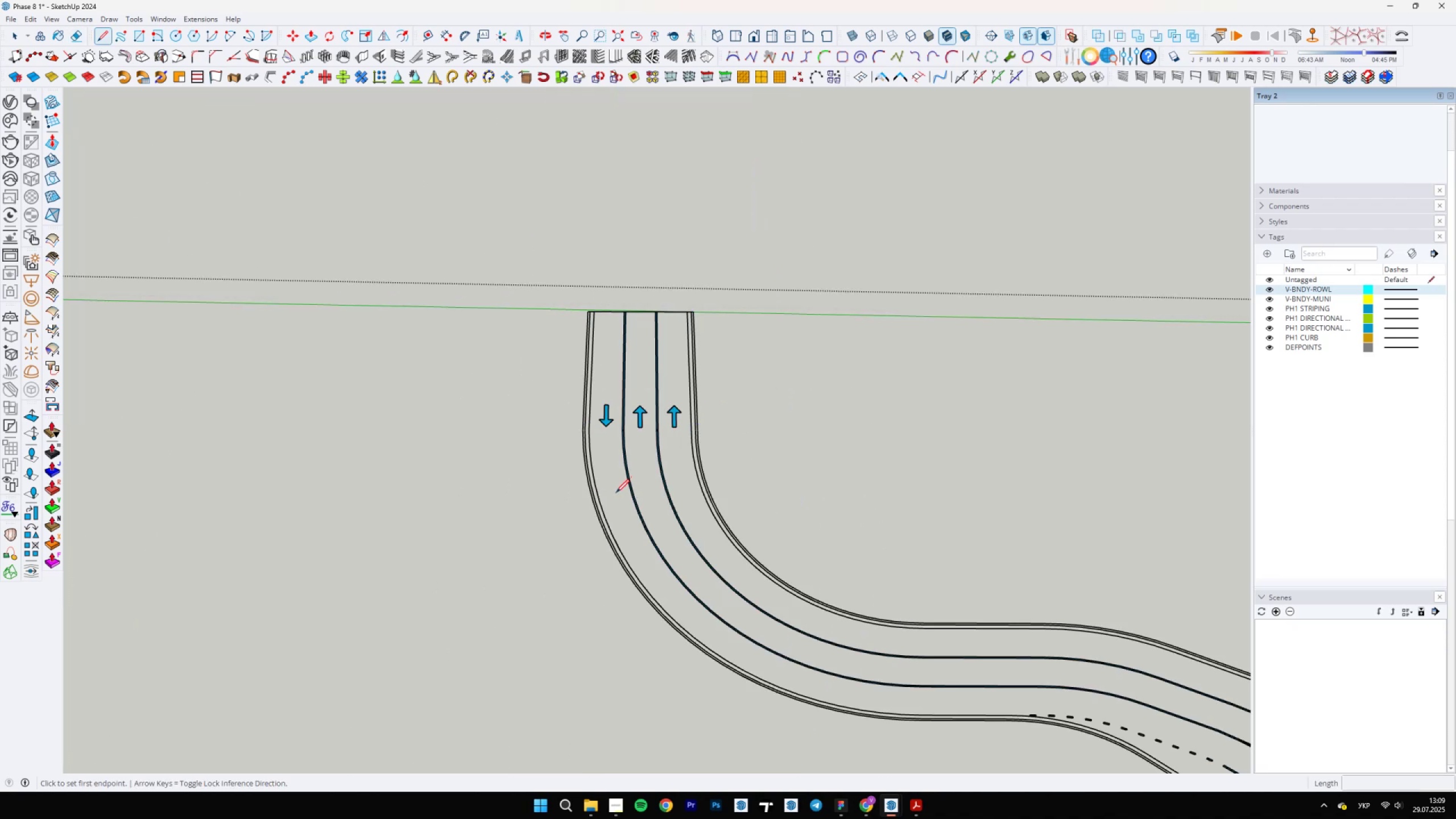 
scroll: coordinate [626, 495], scroll_direction: up, amount: 29.0
 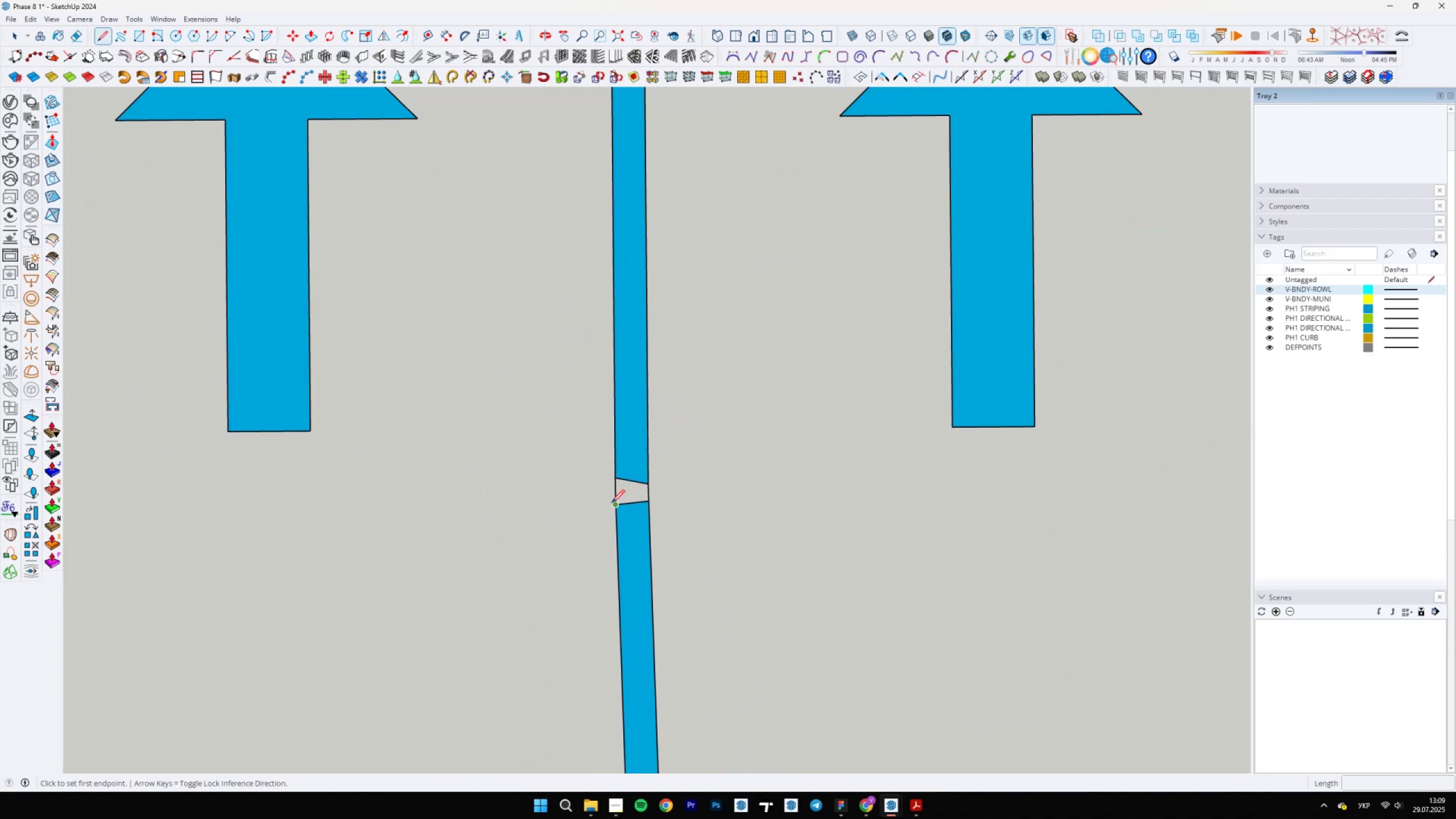 
left_click([611, 503])
 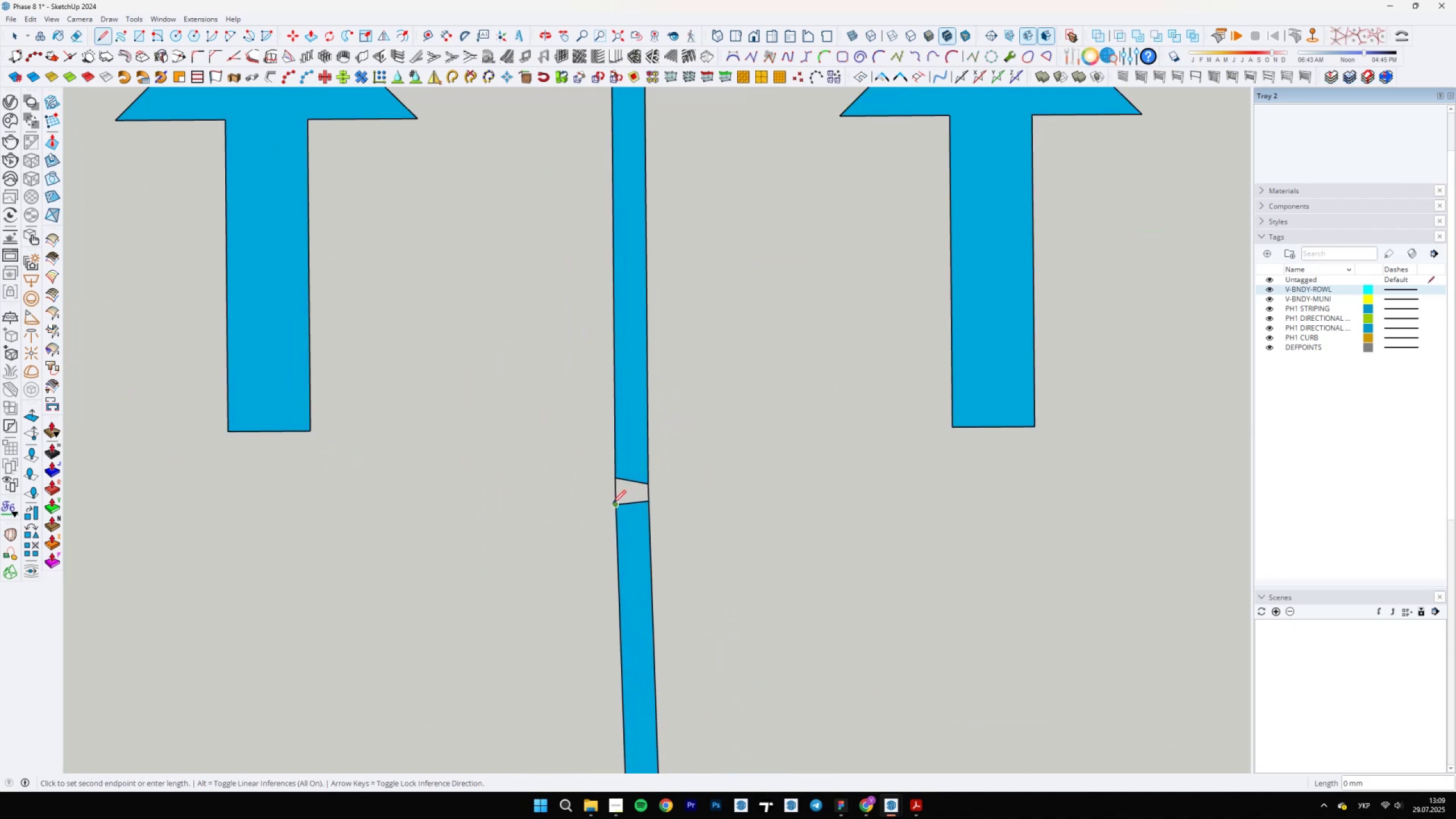 
scroll: coordinate [640, 485], scroll_direction: up, amount: 5.0
 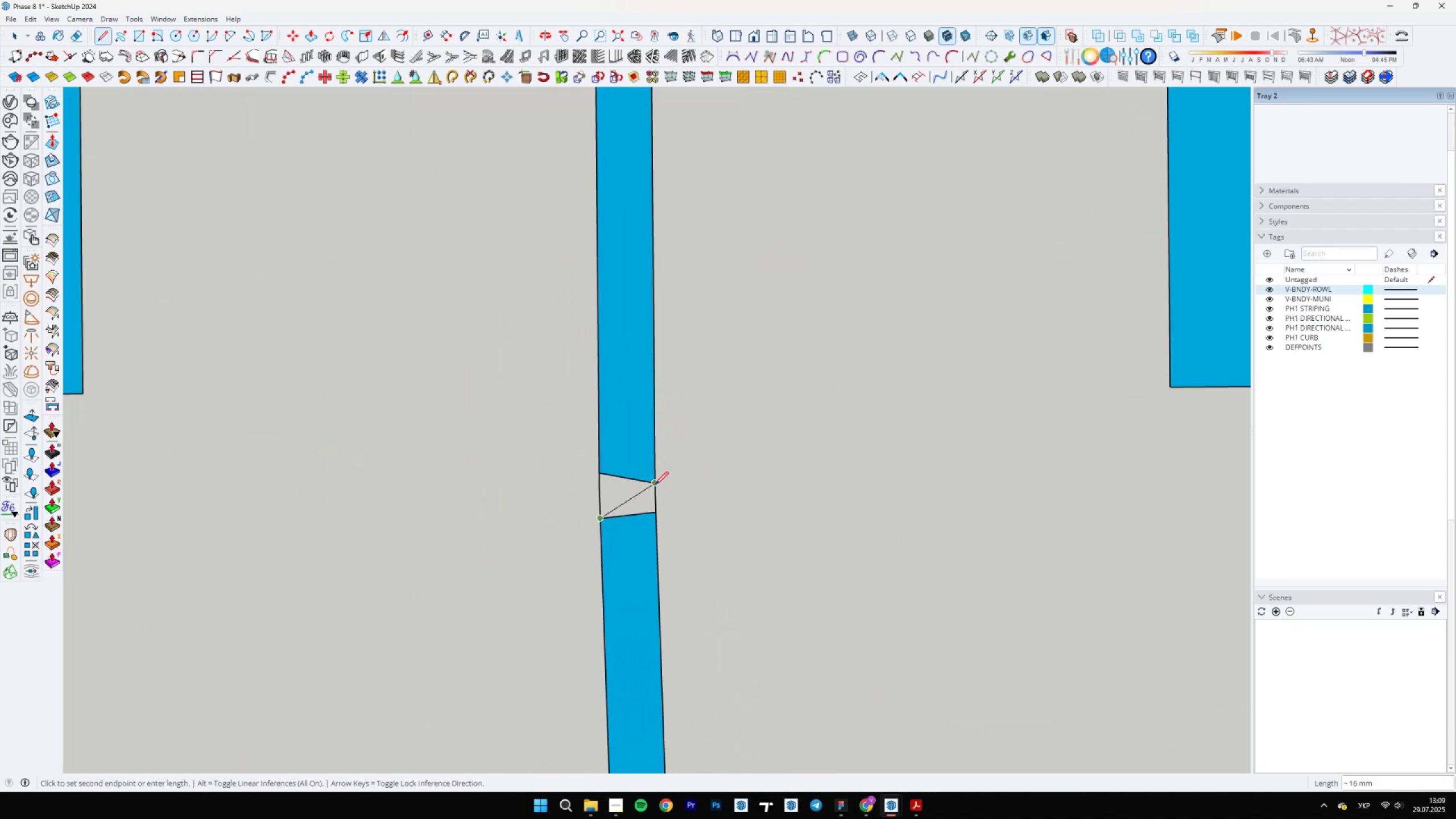 
left_click([655, 485])
 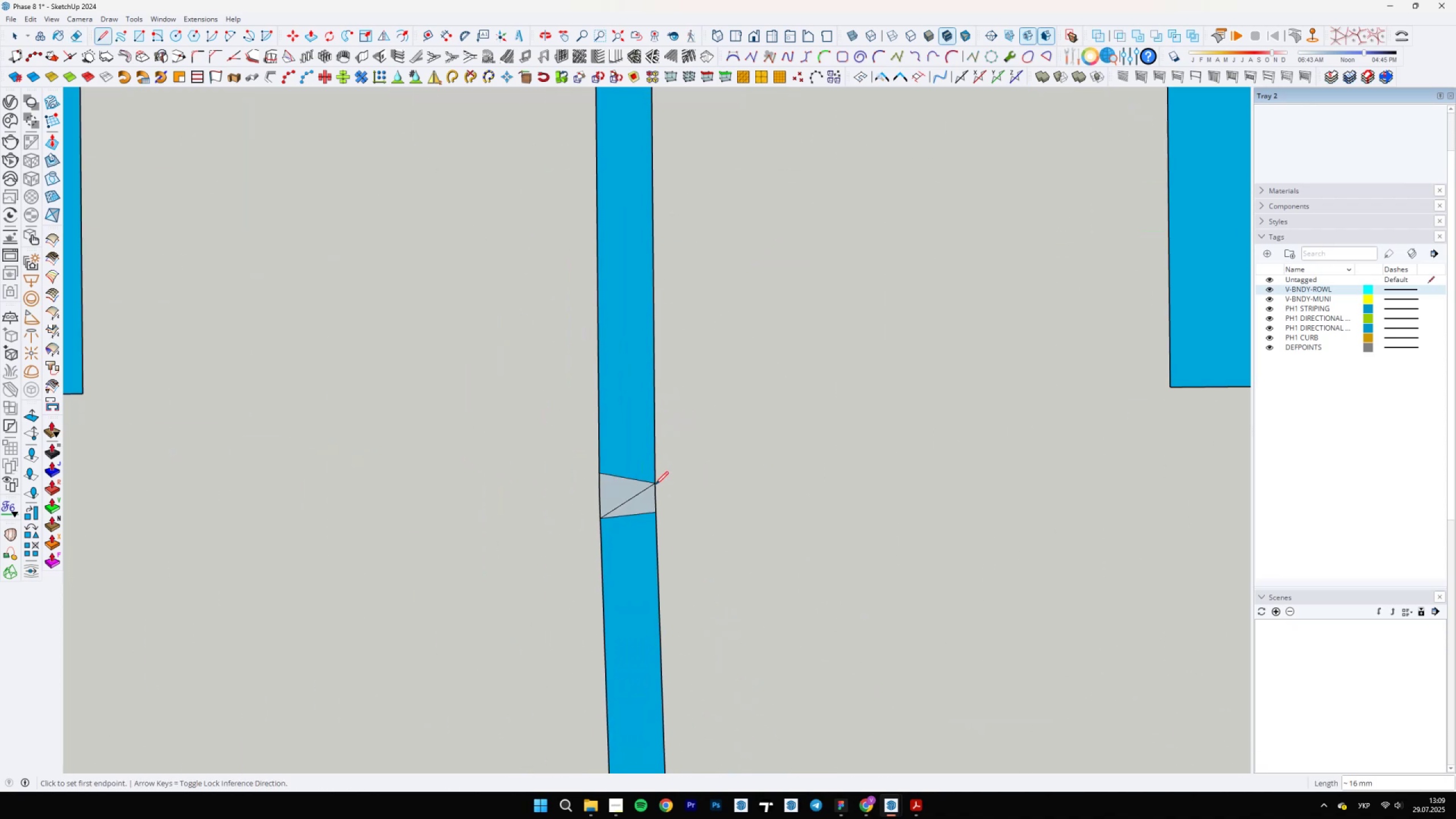 
key(E)
 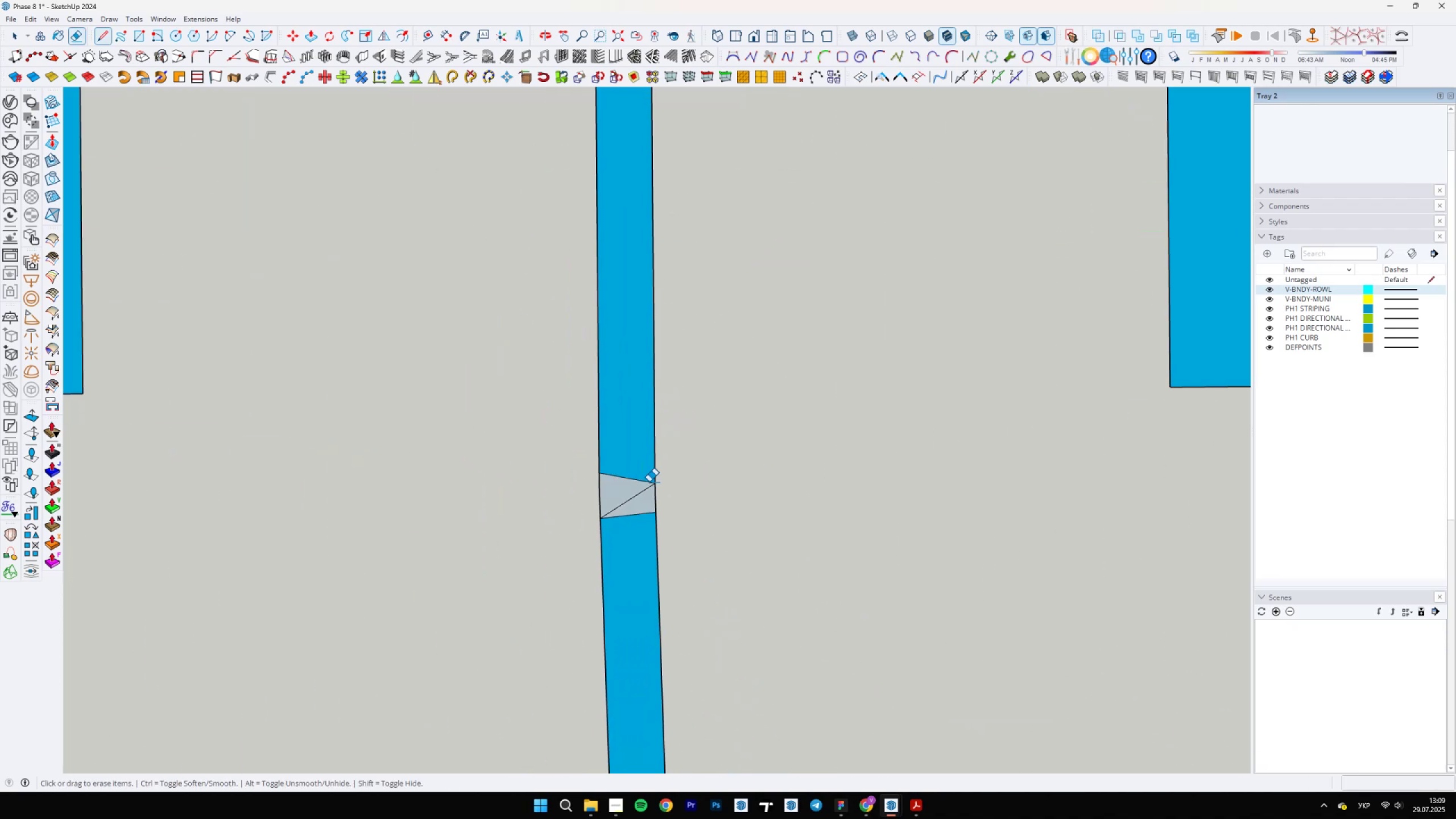 
left_click_drag(start_coordinate=[639, 477], to_coordinate=[621, 551])
 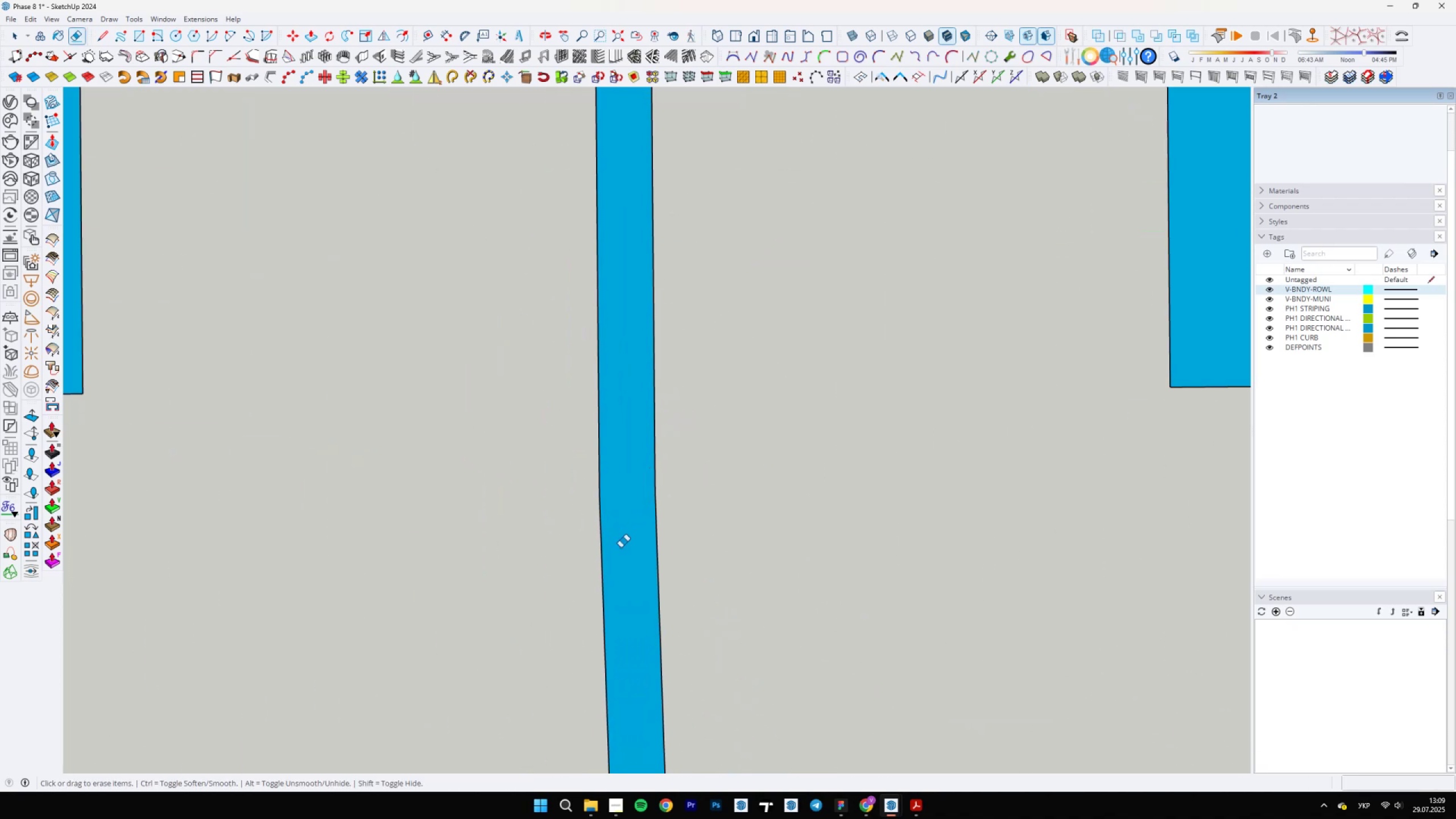 
key(Space)
 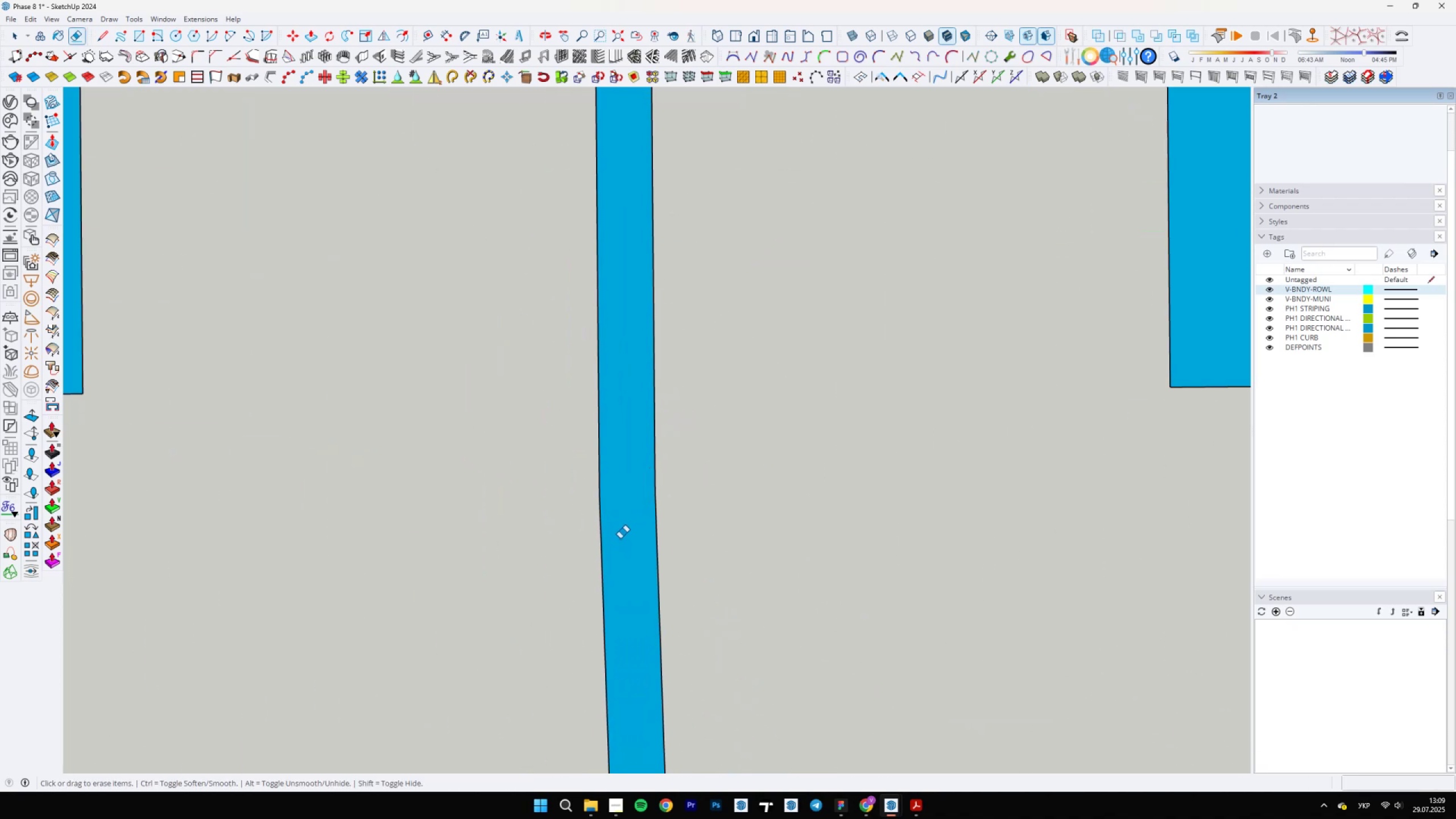 
scroll: coordinate [650, 436], scroll_direction: down, amount: 15.0
 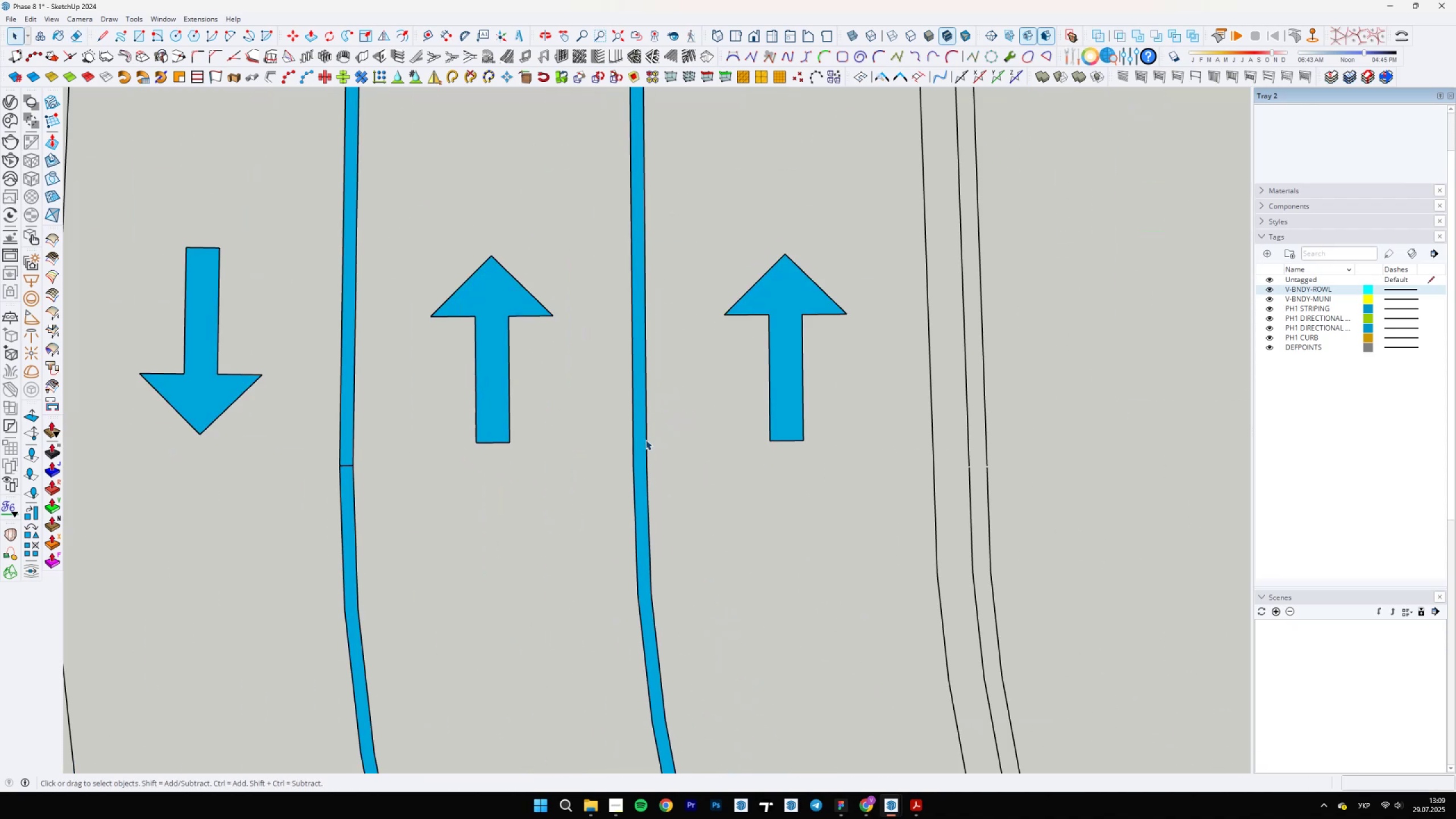 
scroll: coordinate [498, 467], scroll_direction: up, amount: 10.0
 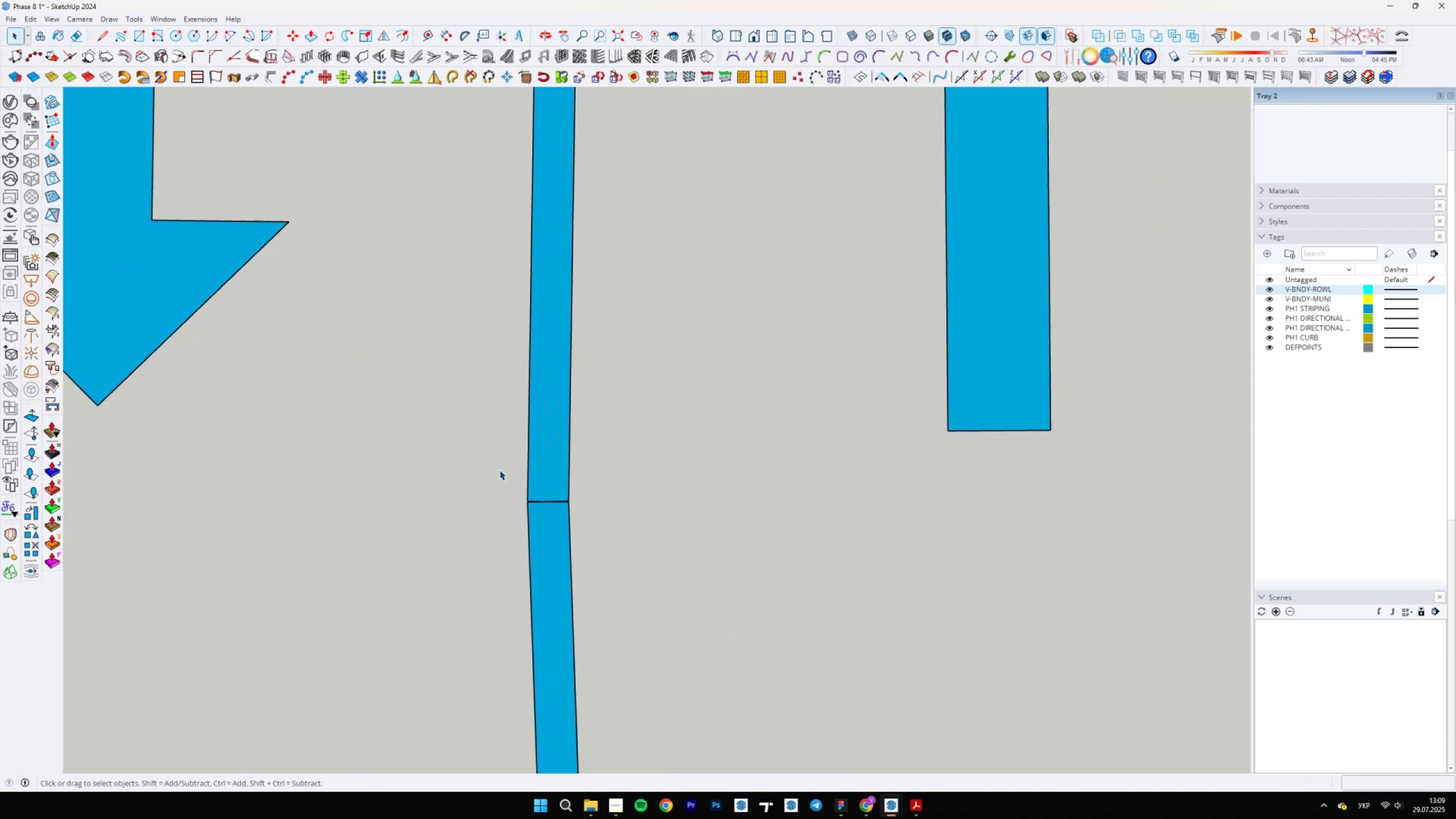 
key(Space)
 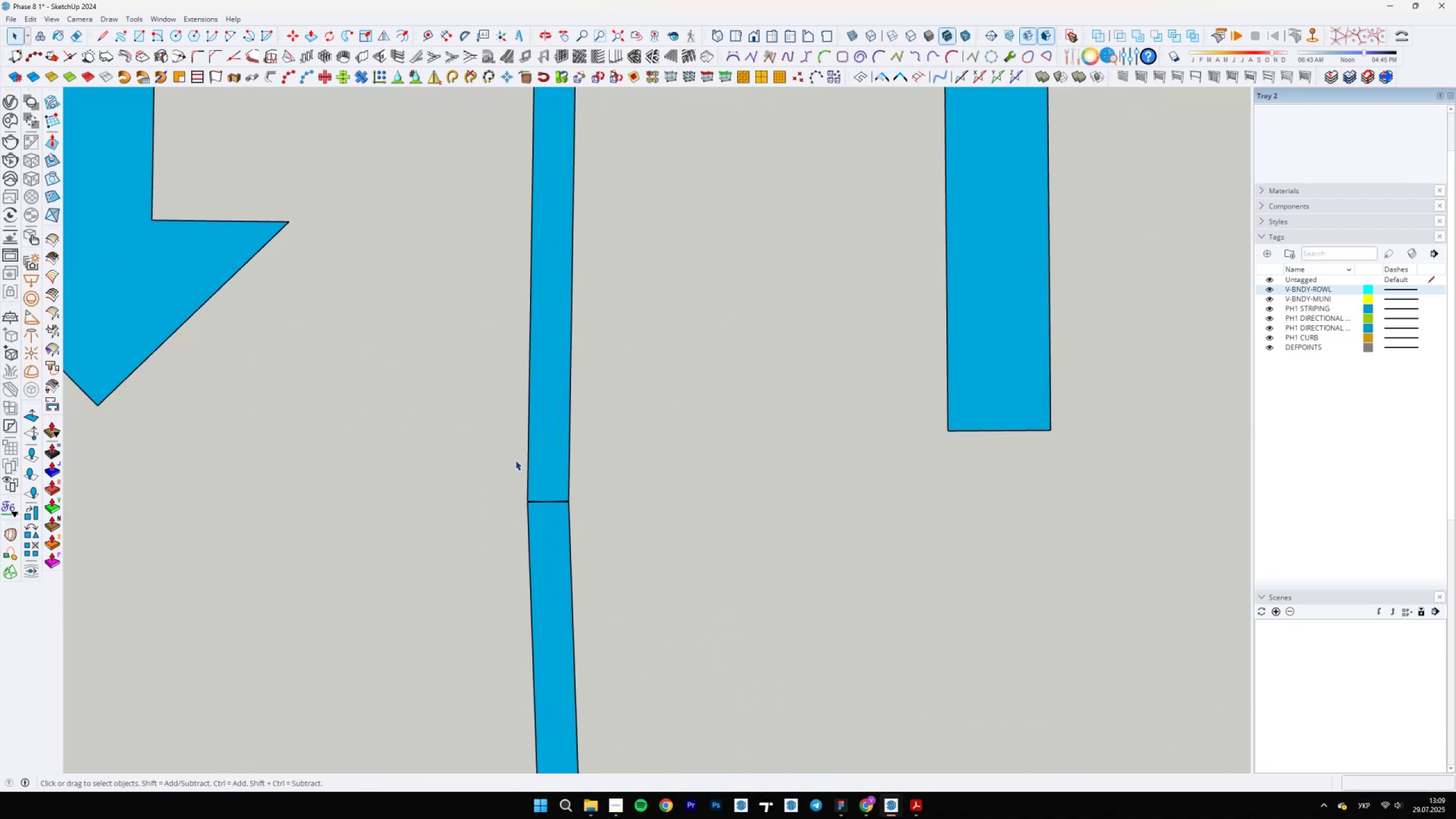 
key(L)
 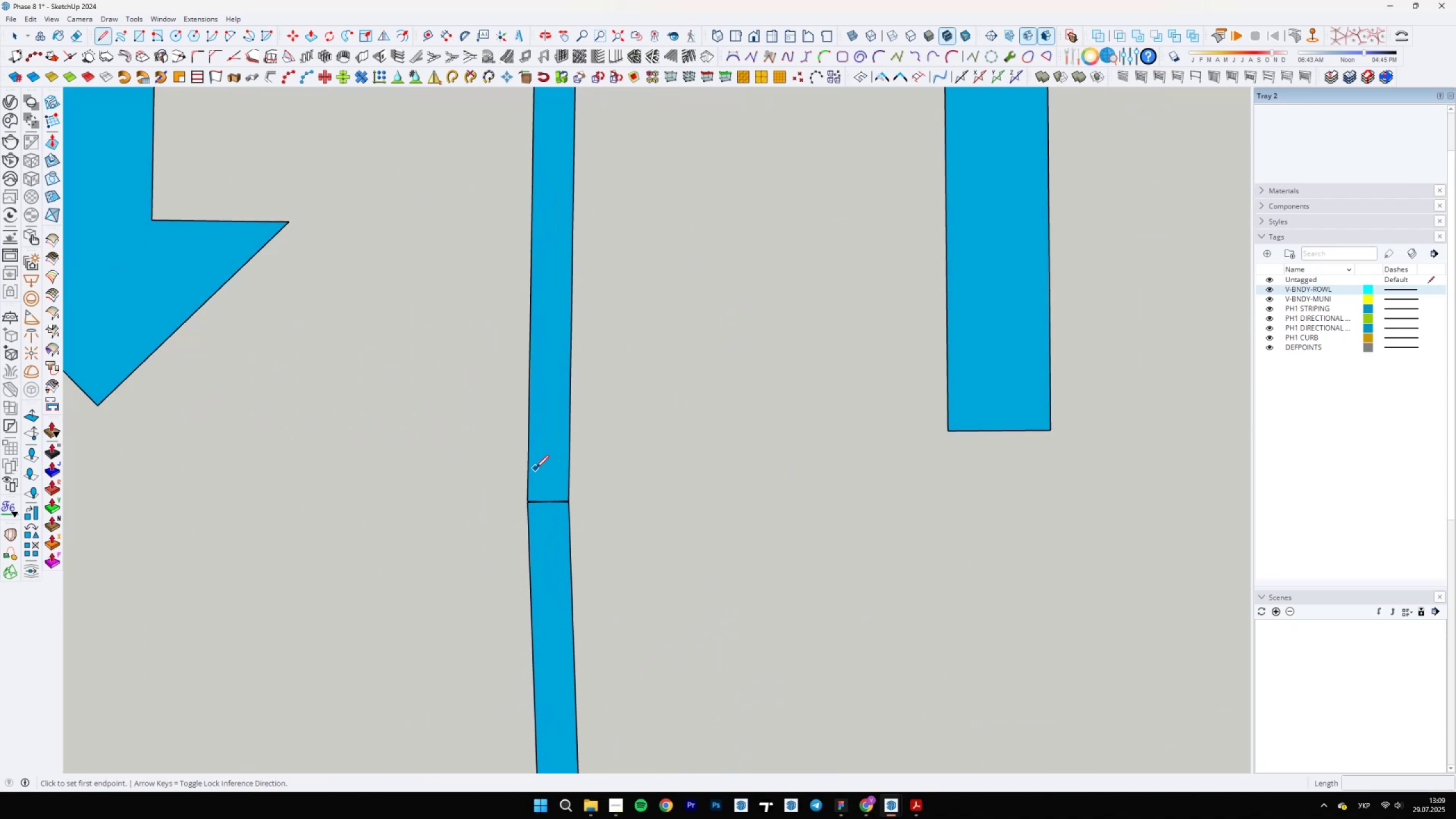 
left_click([532, 468])
 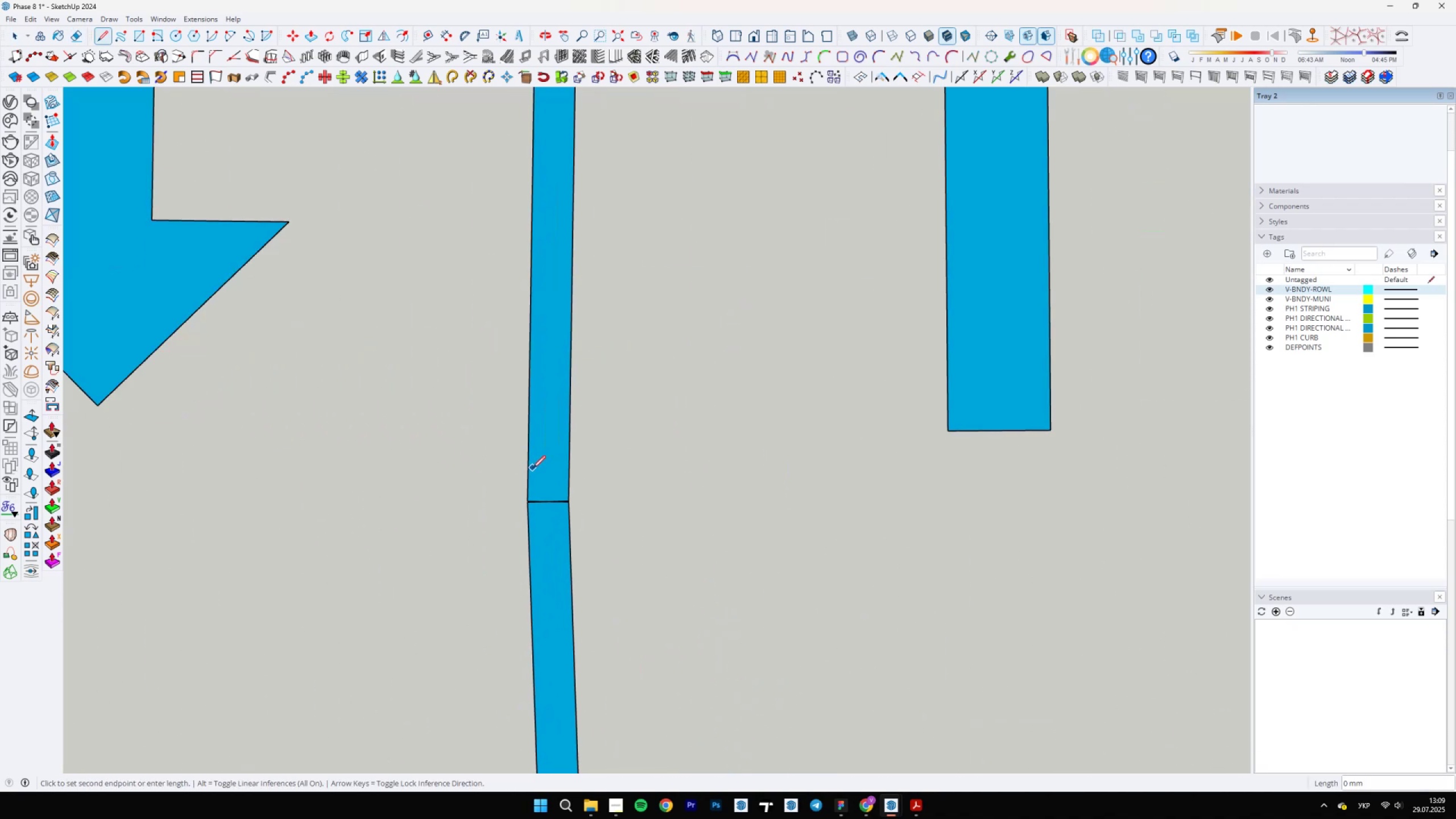 
key(Escape)
 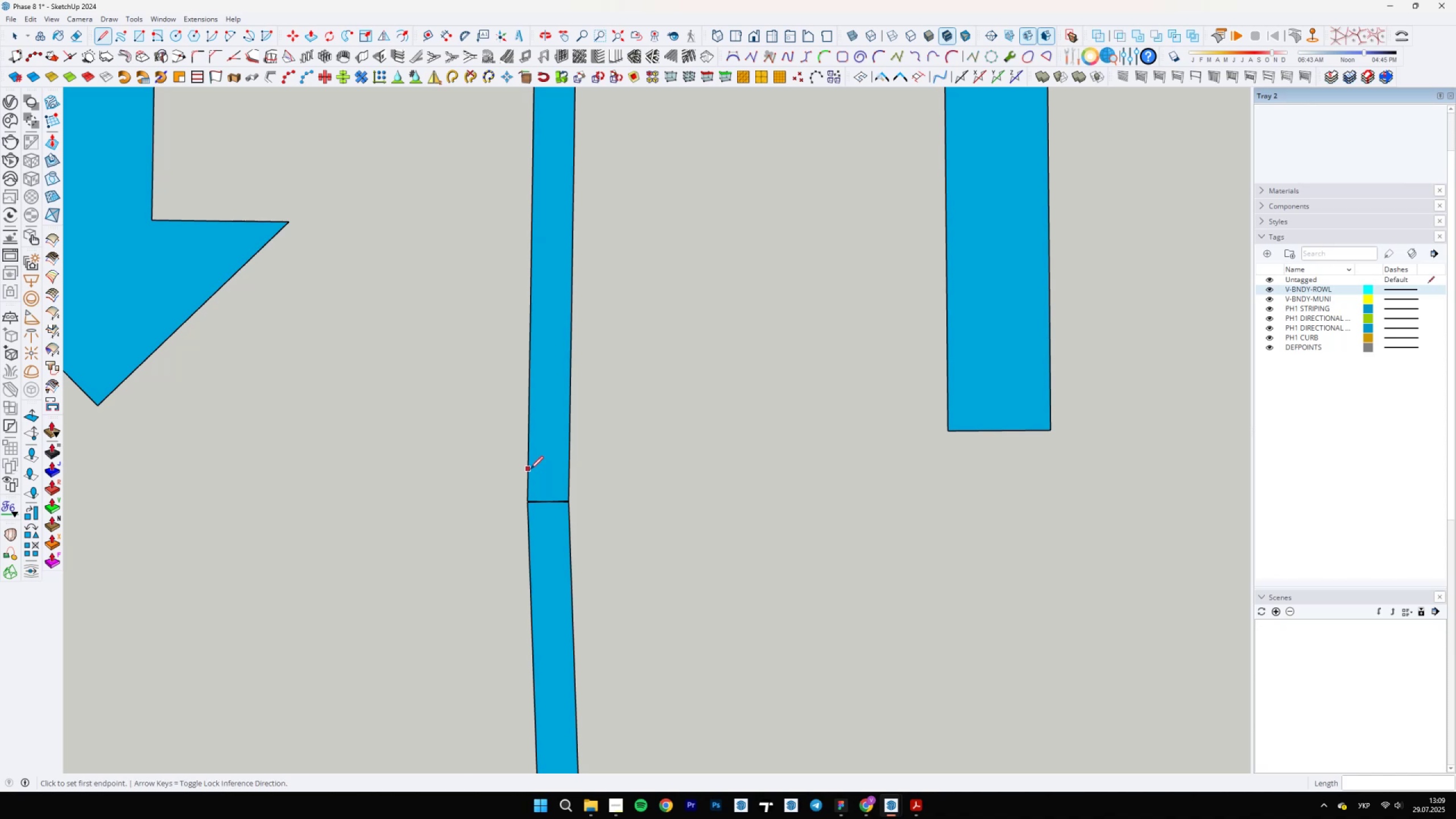 
left_click([530, 469])
 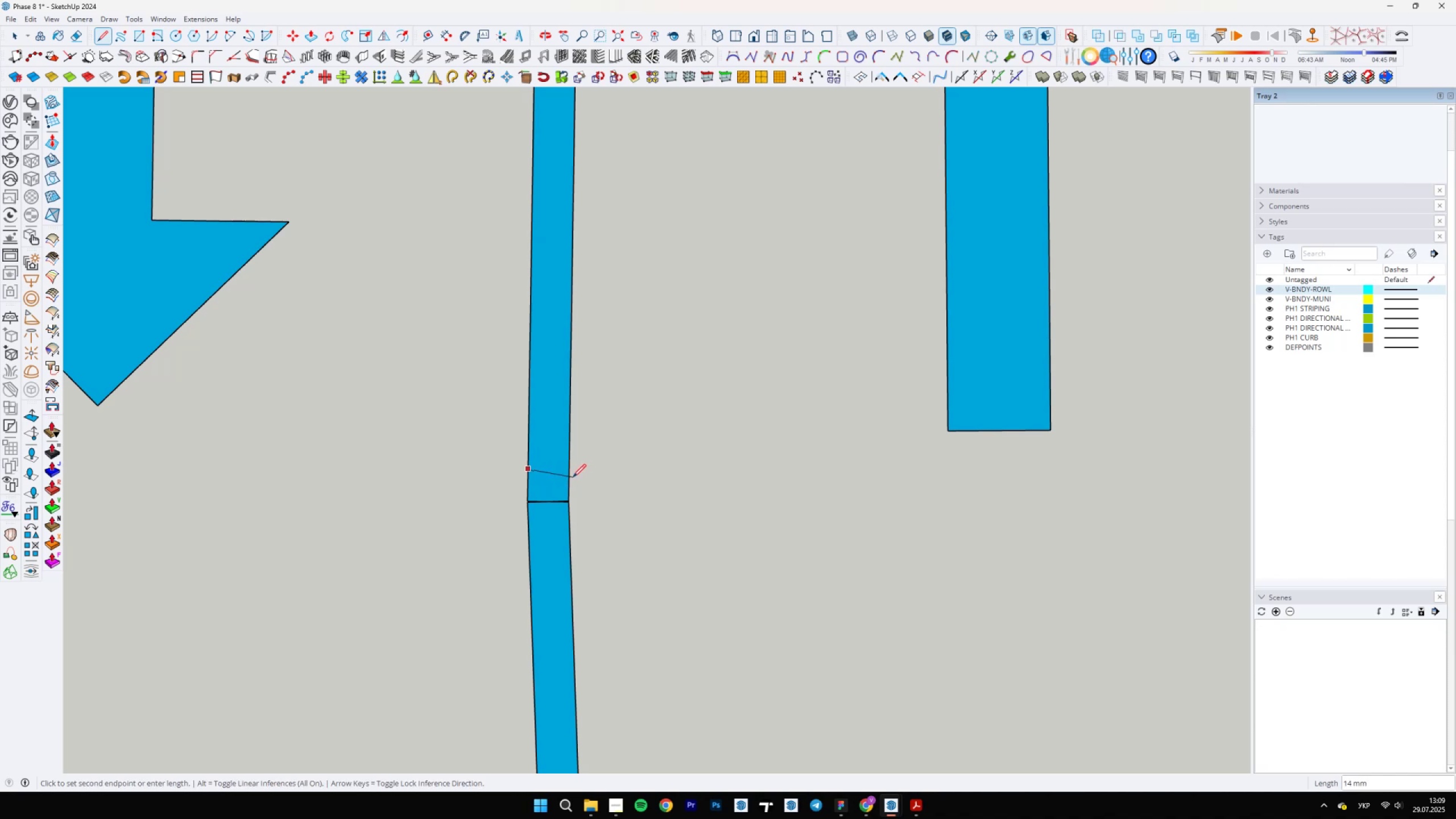 
left_click([568, 477])
 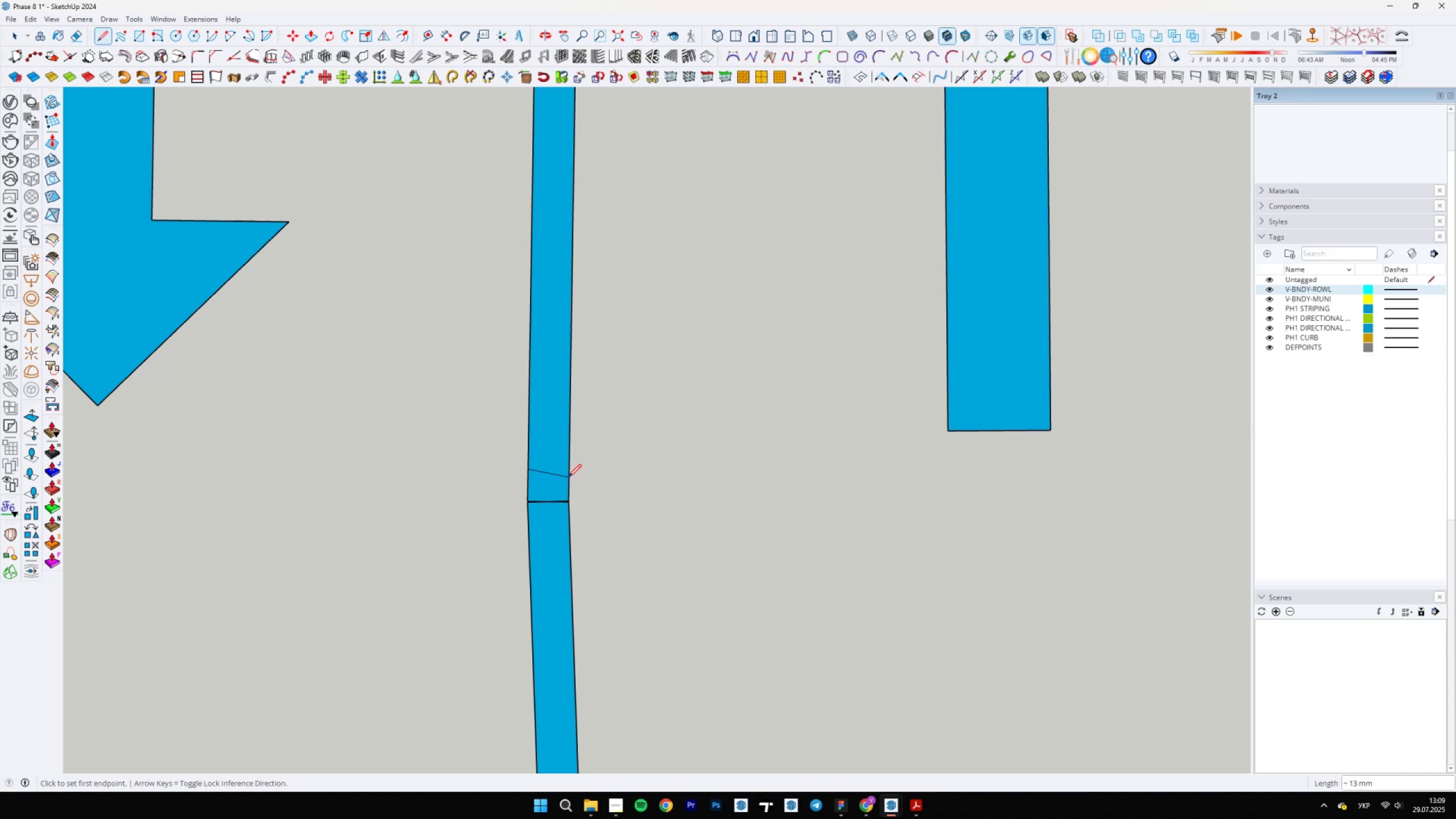 
key(Escape)
 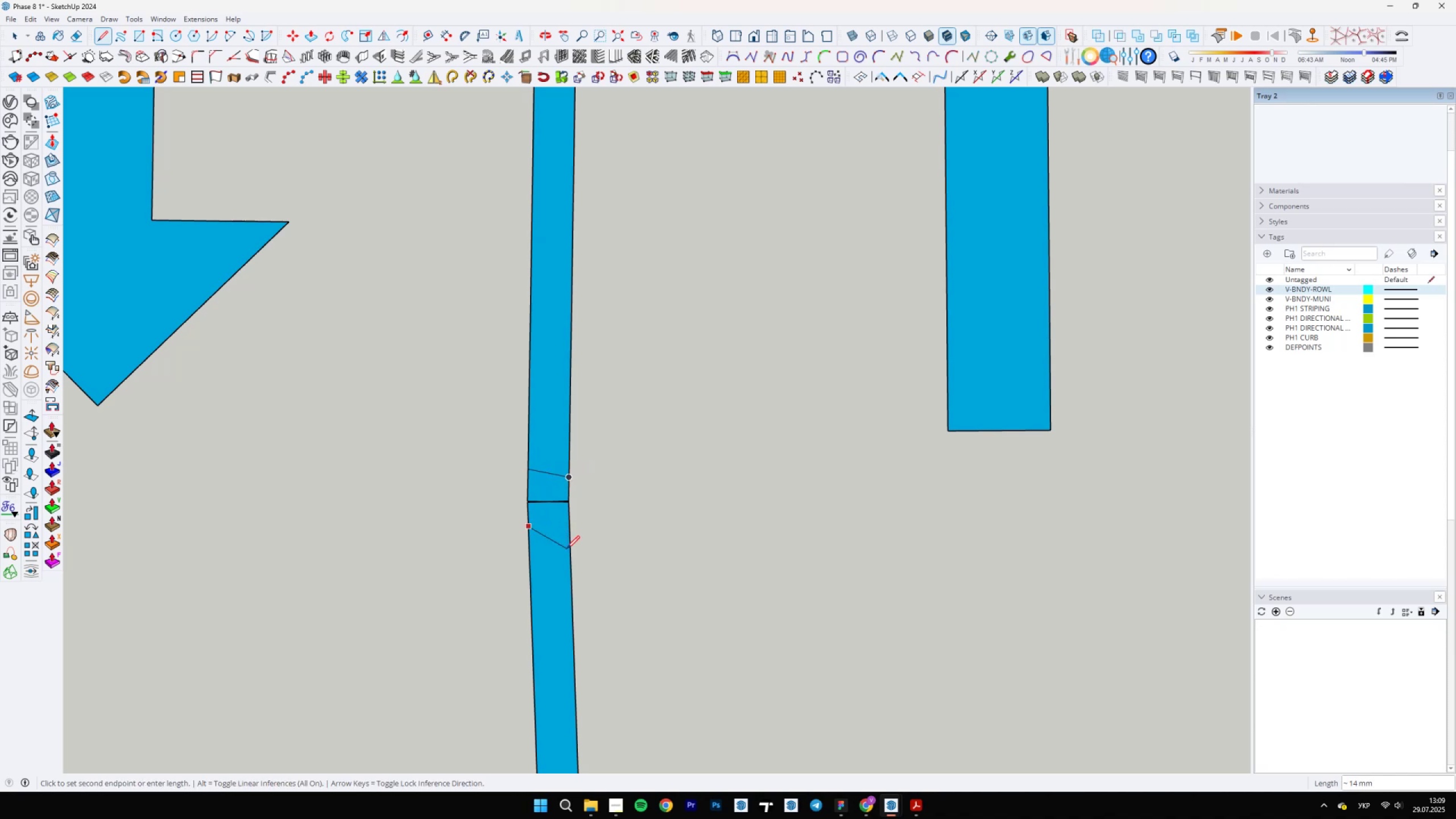 
left_click([569, 549])
 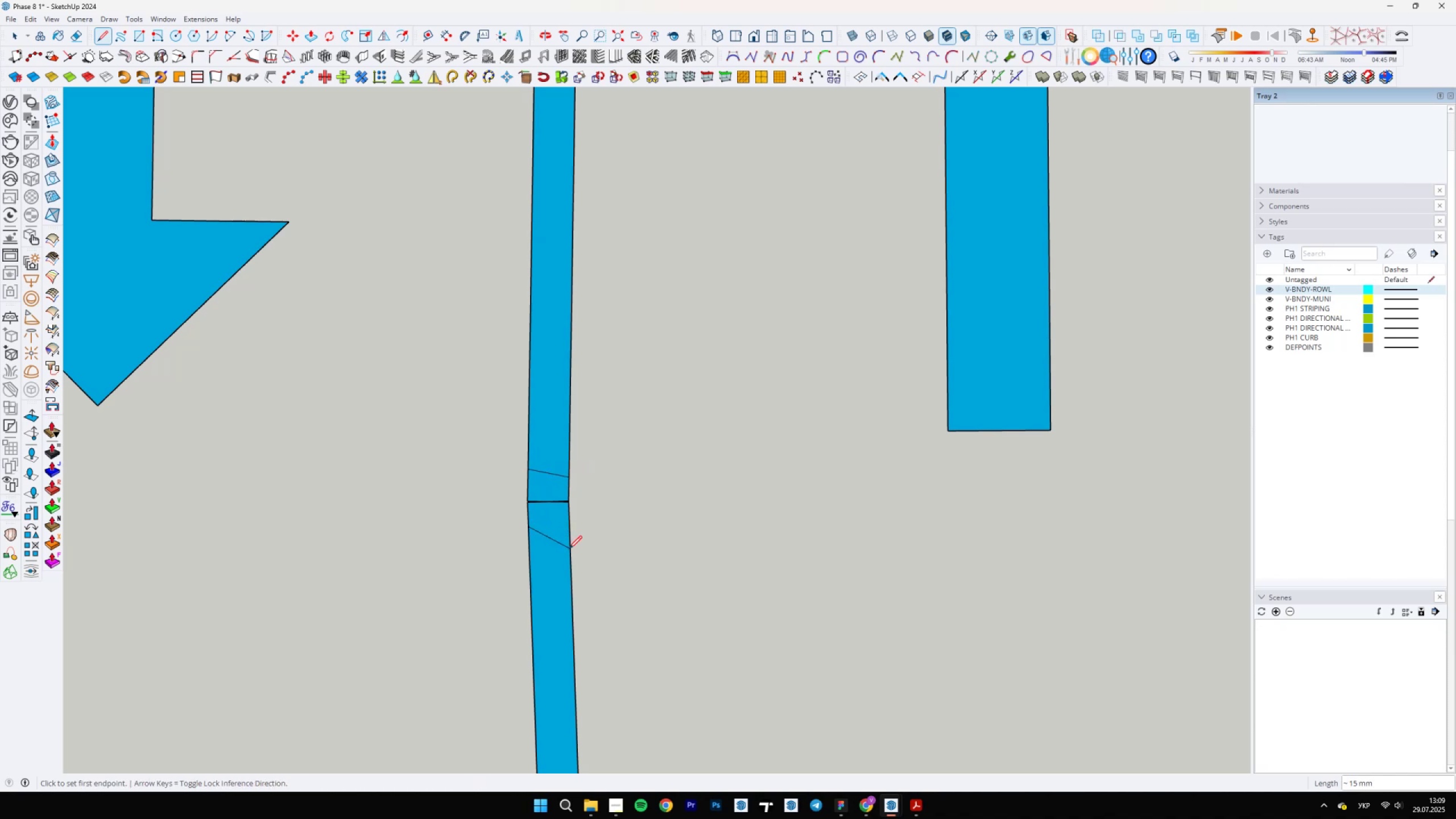 
key(E)
 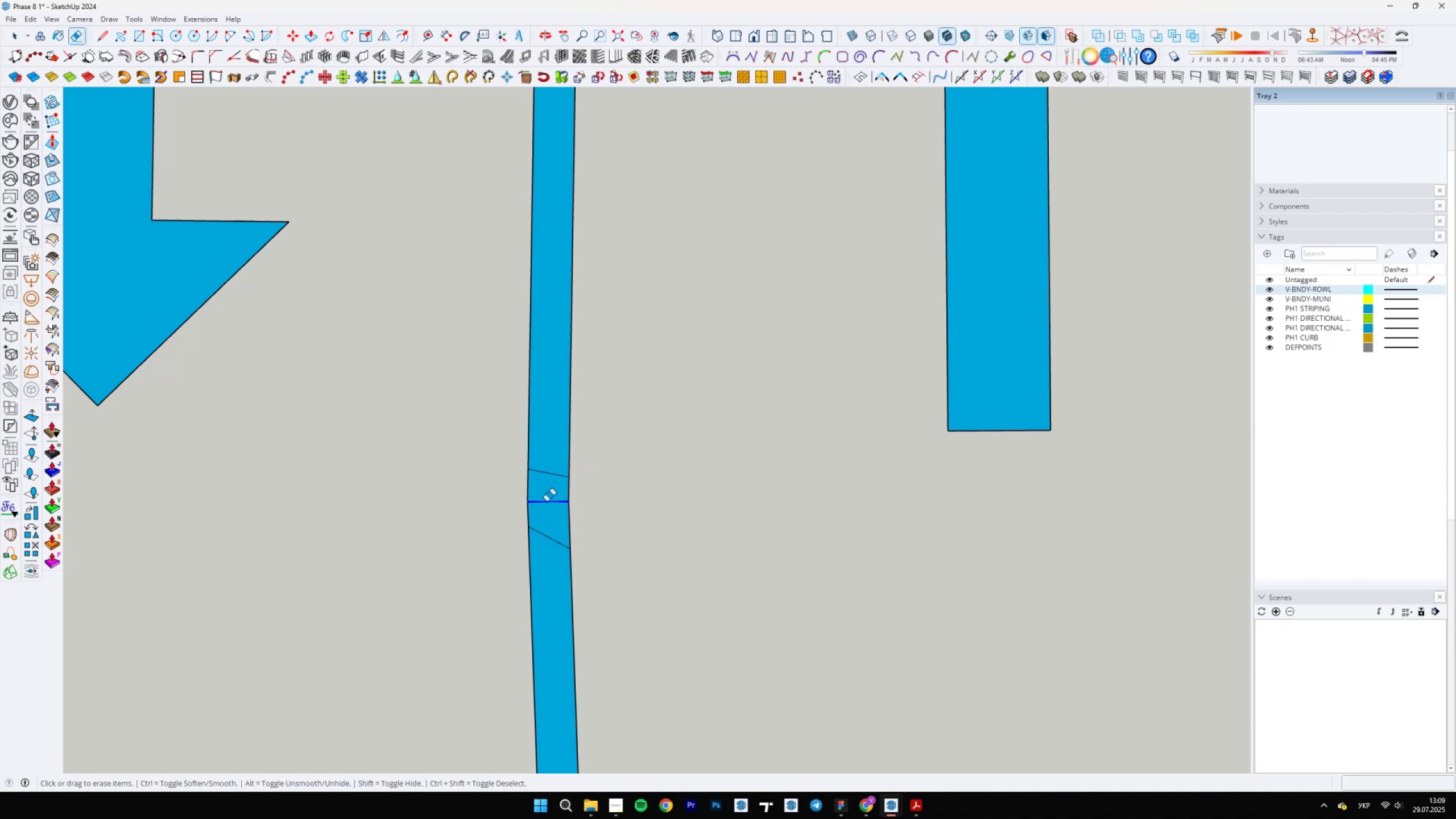 
scroll: coordinate [543, 492], scroll_direction: up, amount: 11.0
 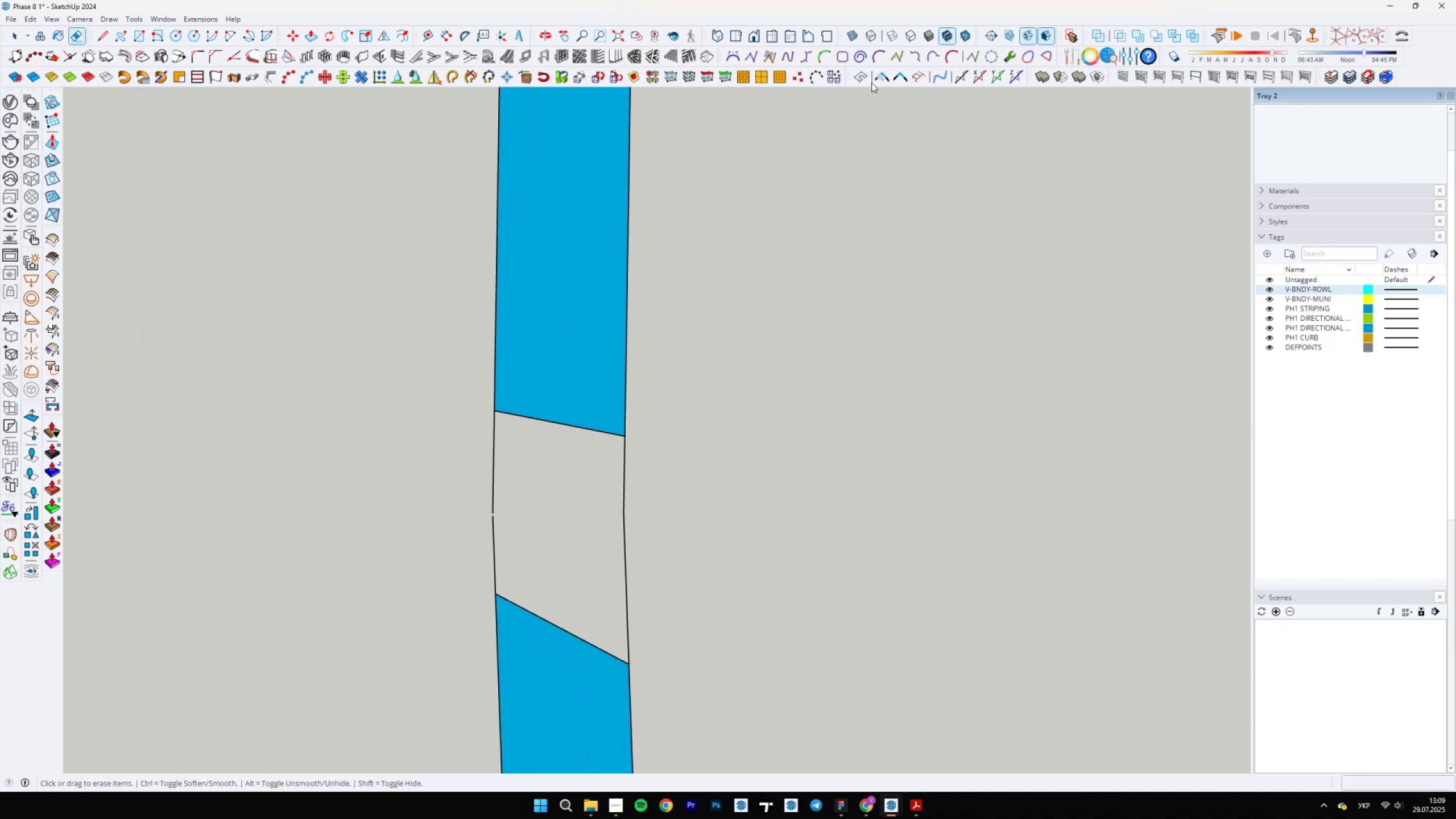 
left_click([889, 82])
 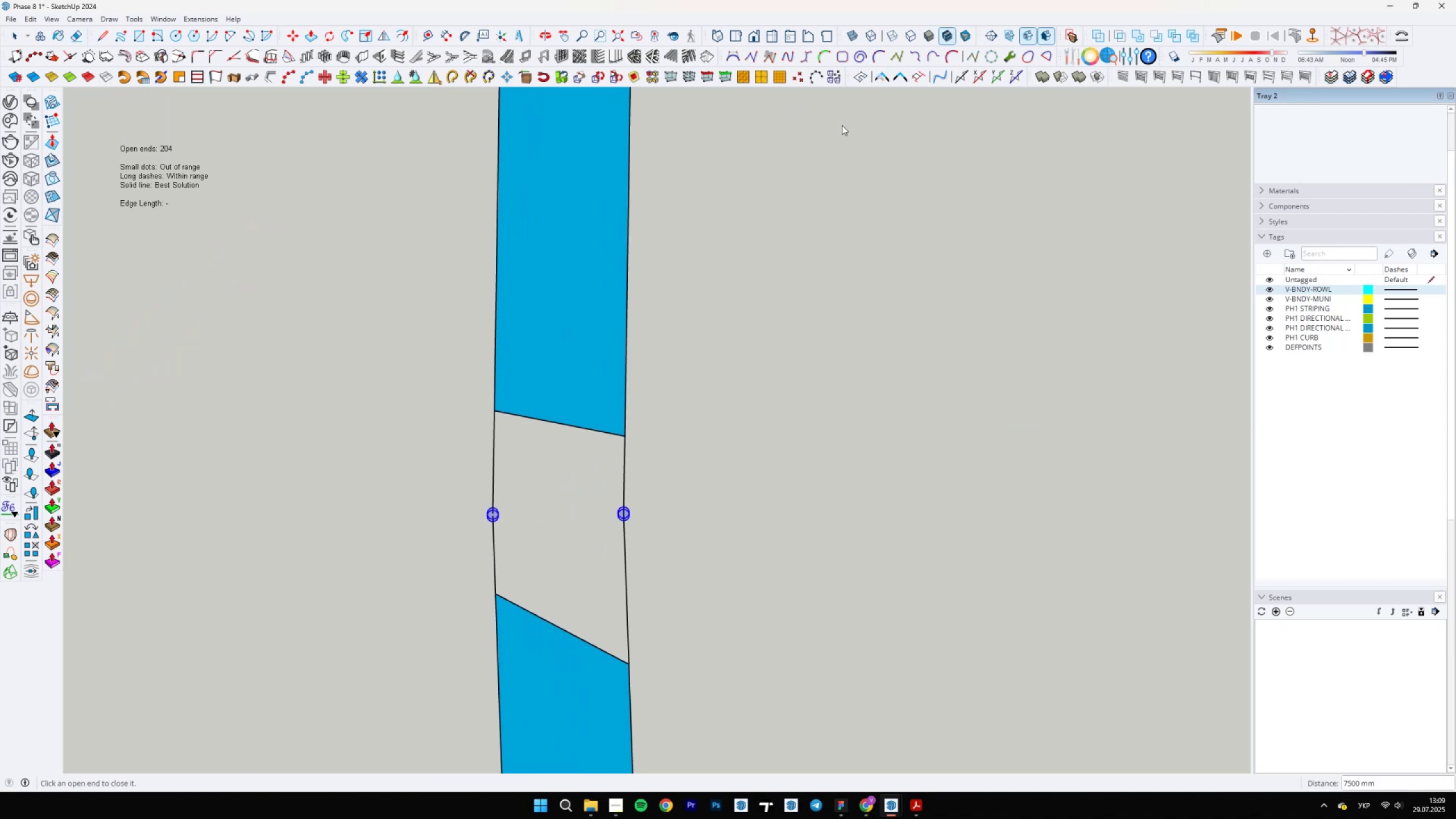 
scroll: coordinate [659, 523], scroll_direction: up, amount: 20.0
 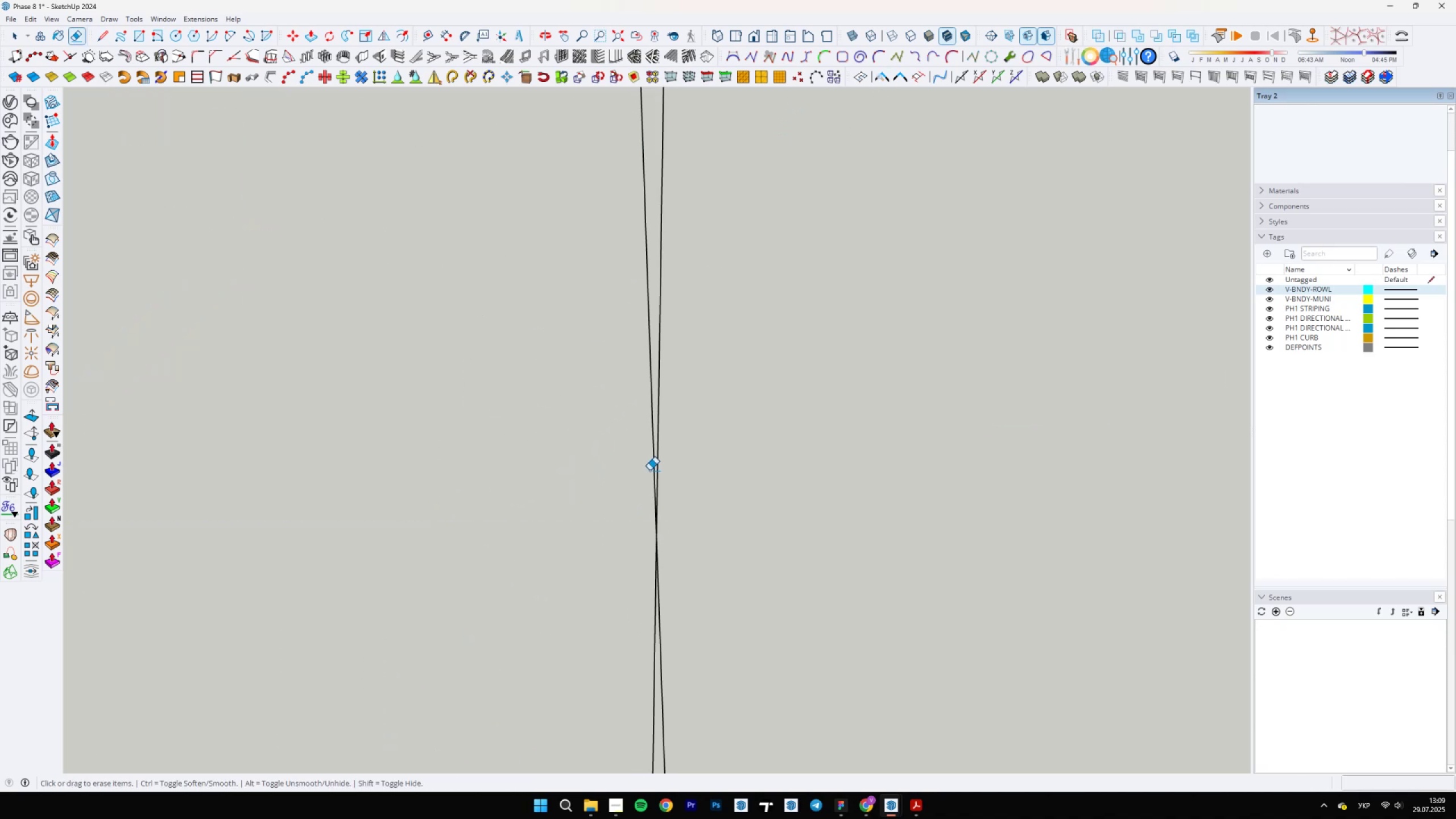 
left_click([660, 523])
 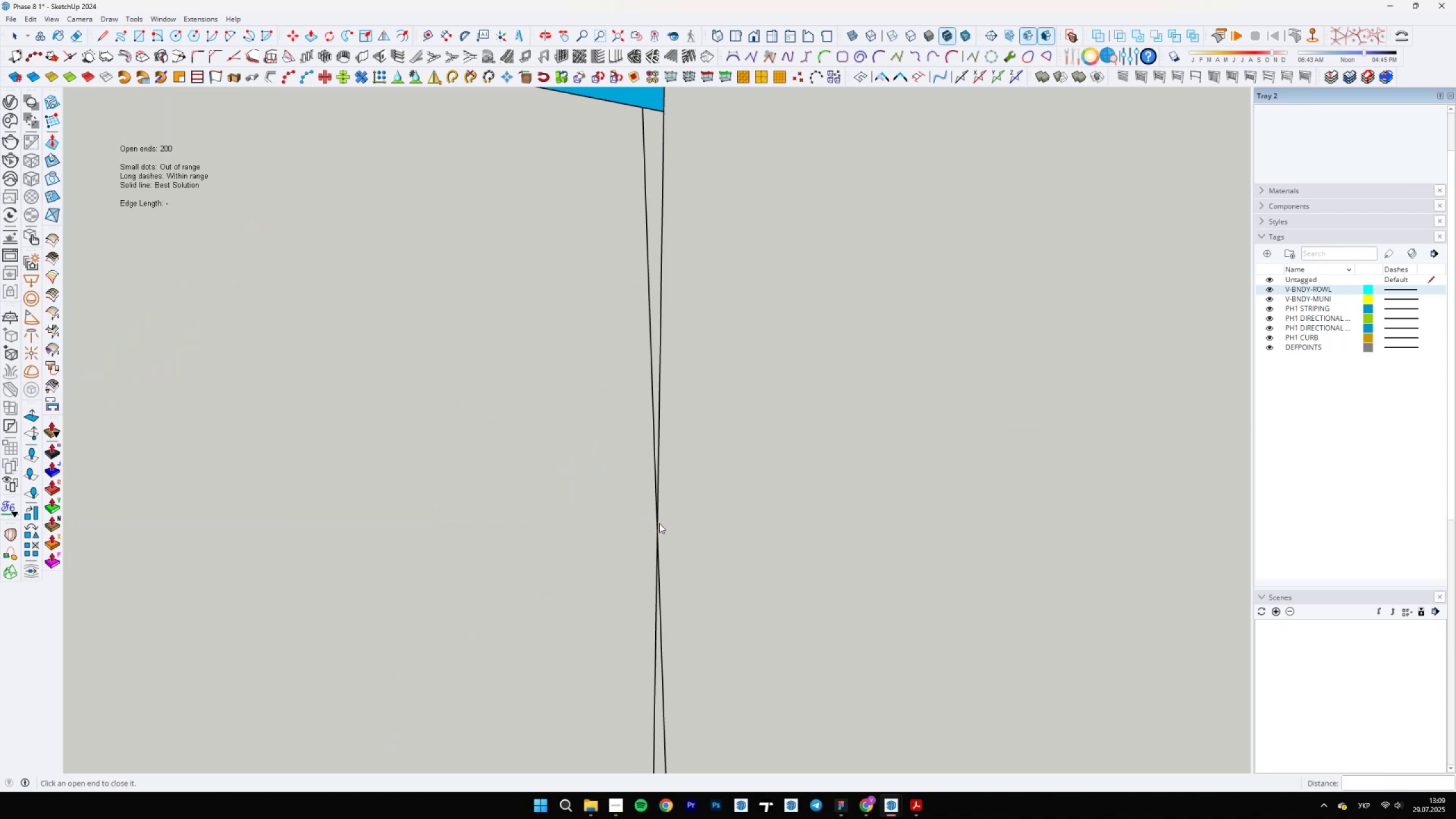 
key(E)
 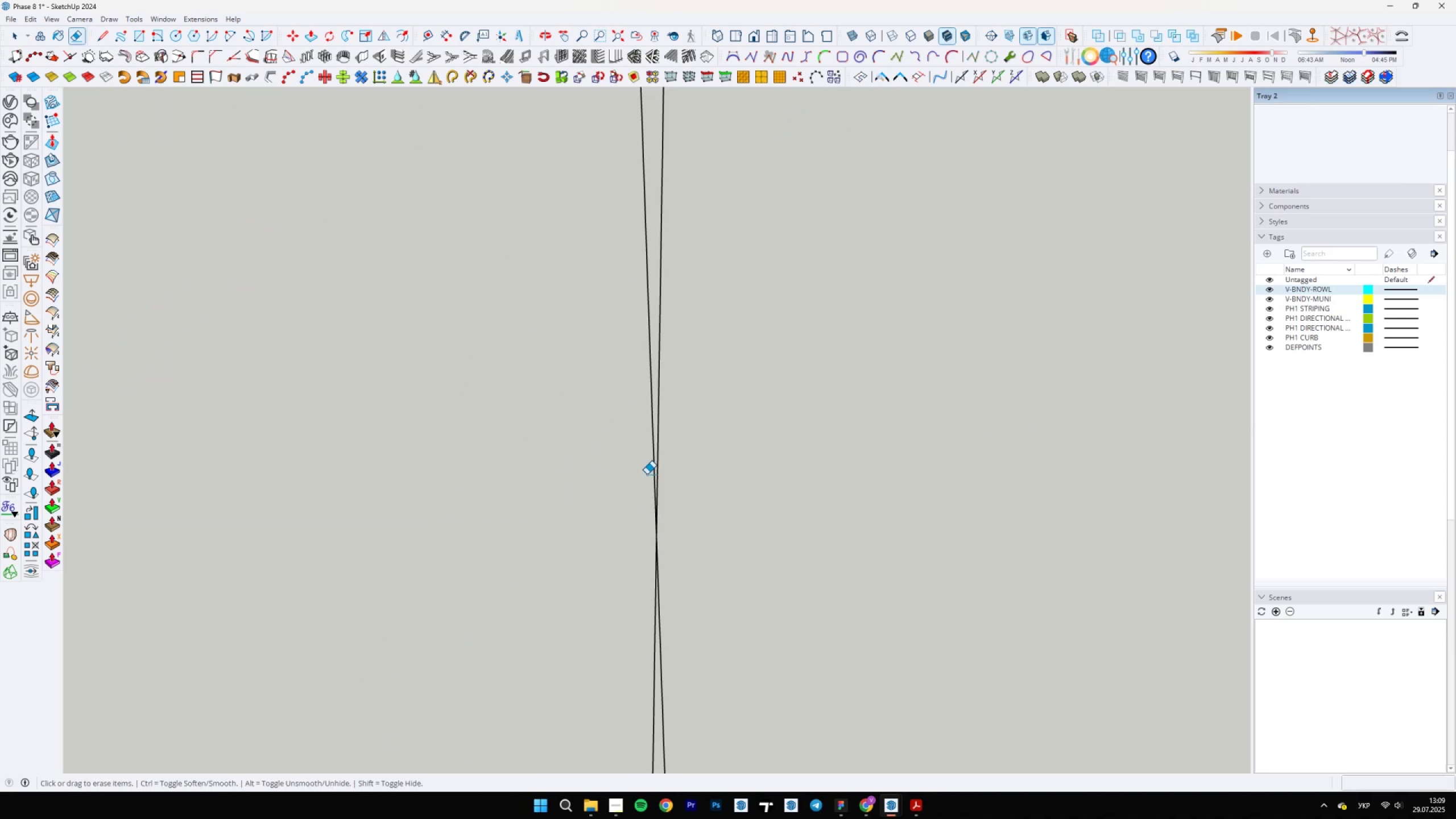 
left_click_drag(start_coordinate=[650, 470], to_coordinate=[655, 468])
 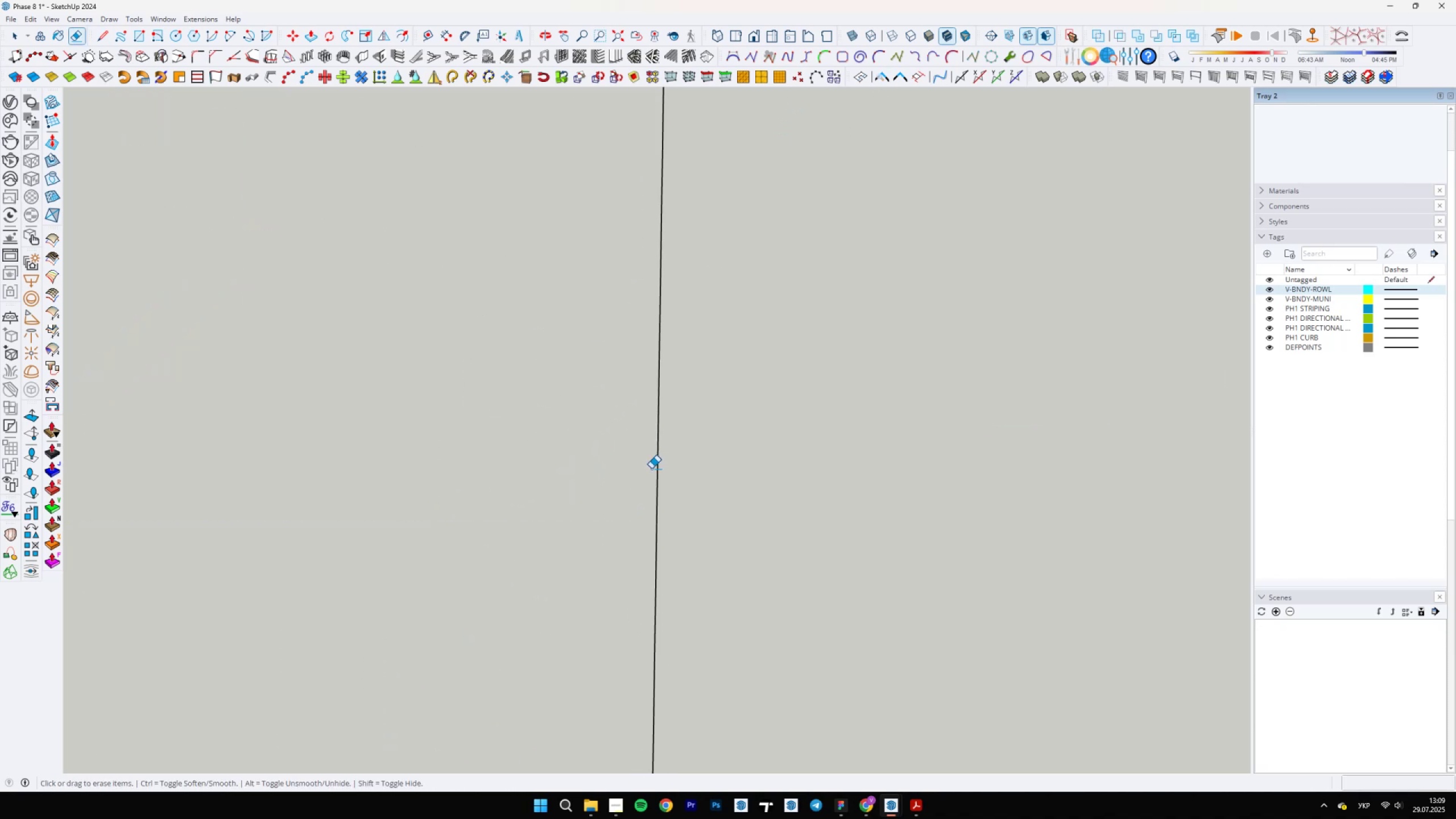 
scroll: coordinate [680, 440], scroll_direction: down, amount: 18.0
 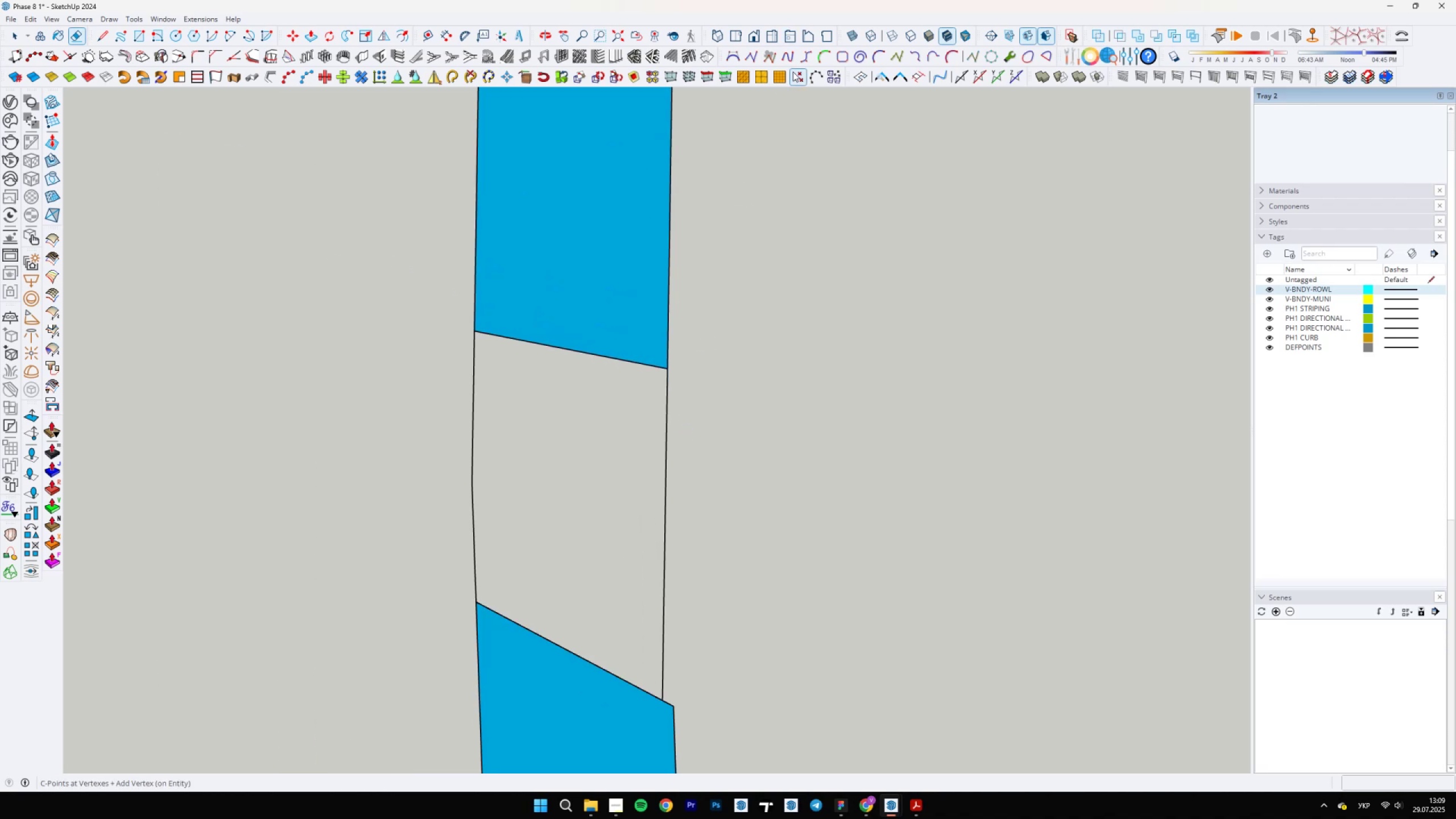 
key(Control+Z)
 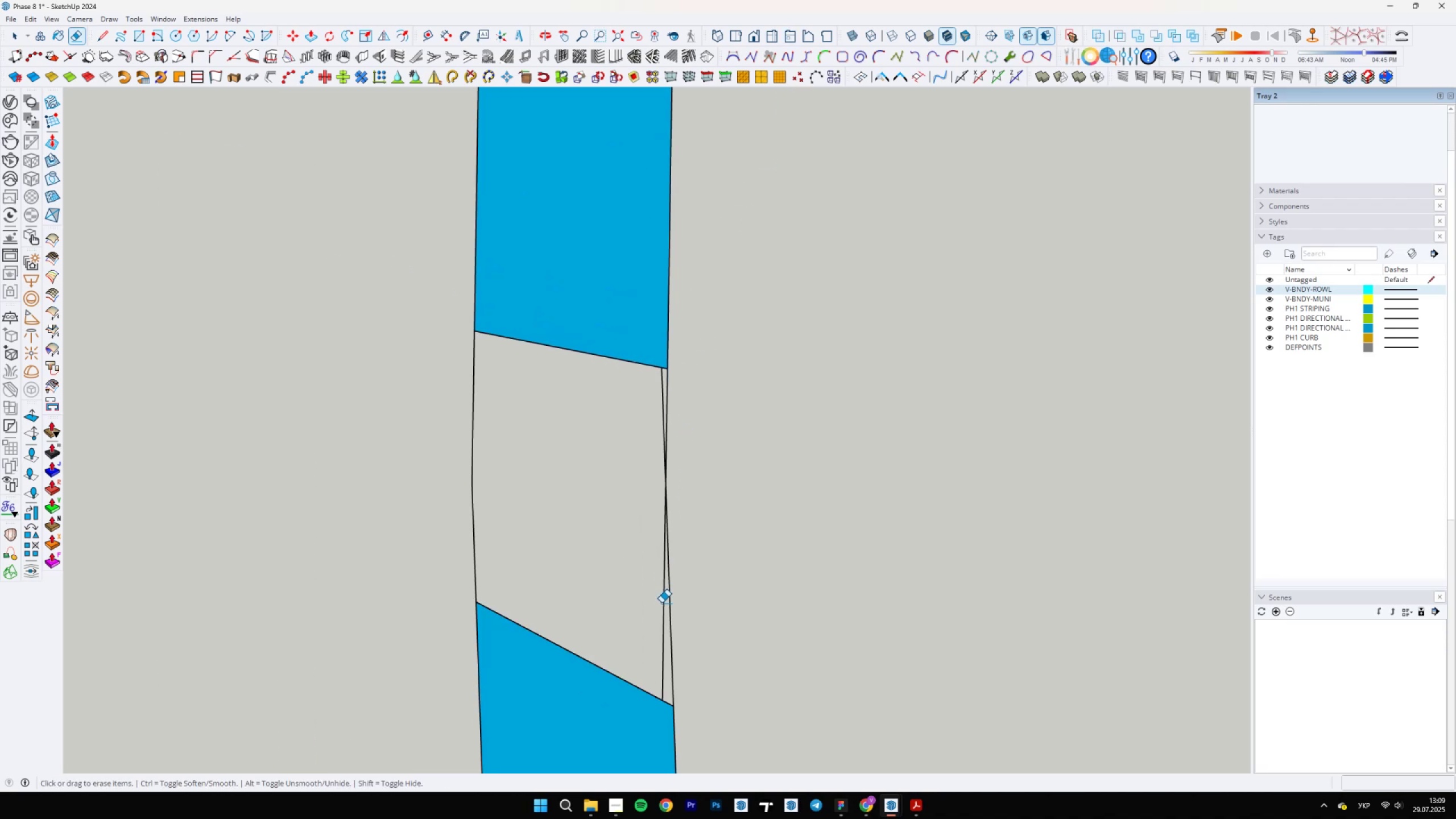 
scroll: coordinate [676, 496], scroll_direction: up, amount: 11.0
 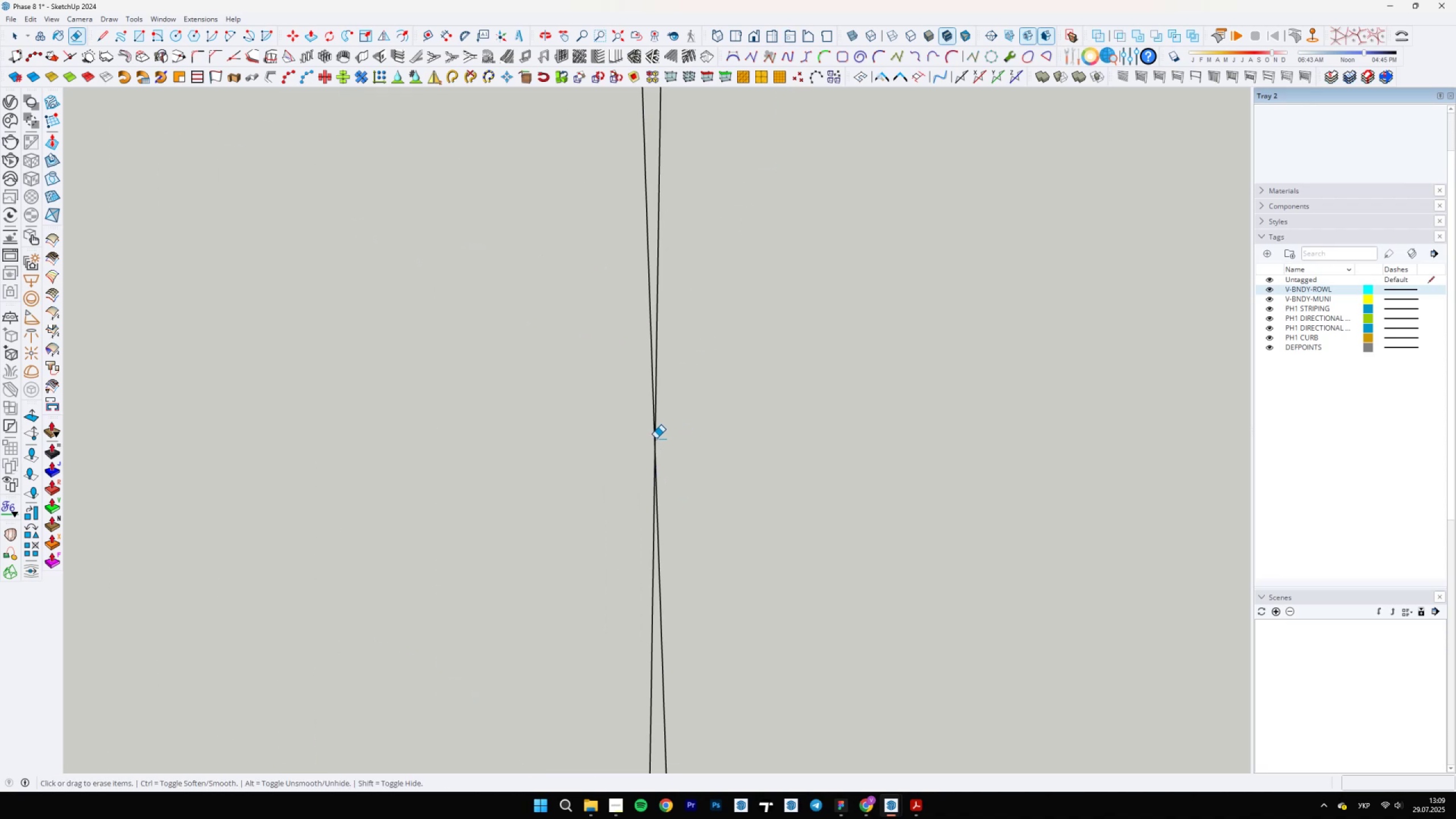 
type(le )
 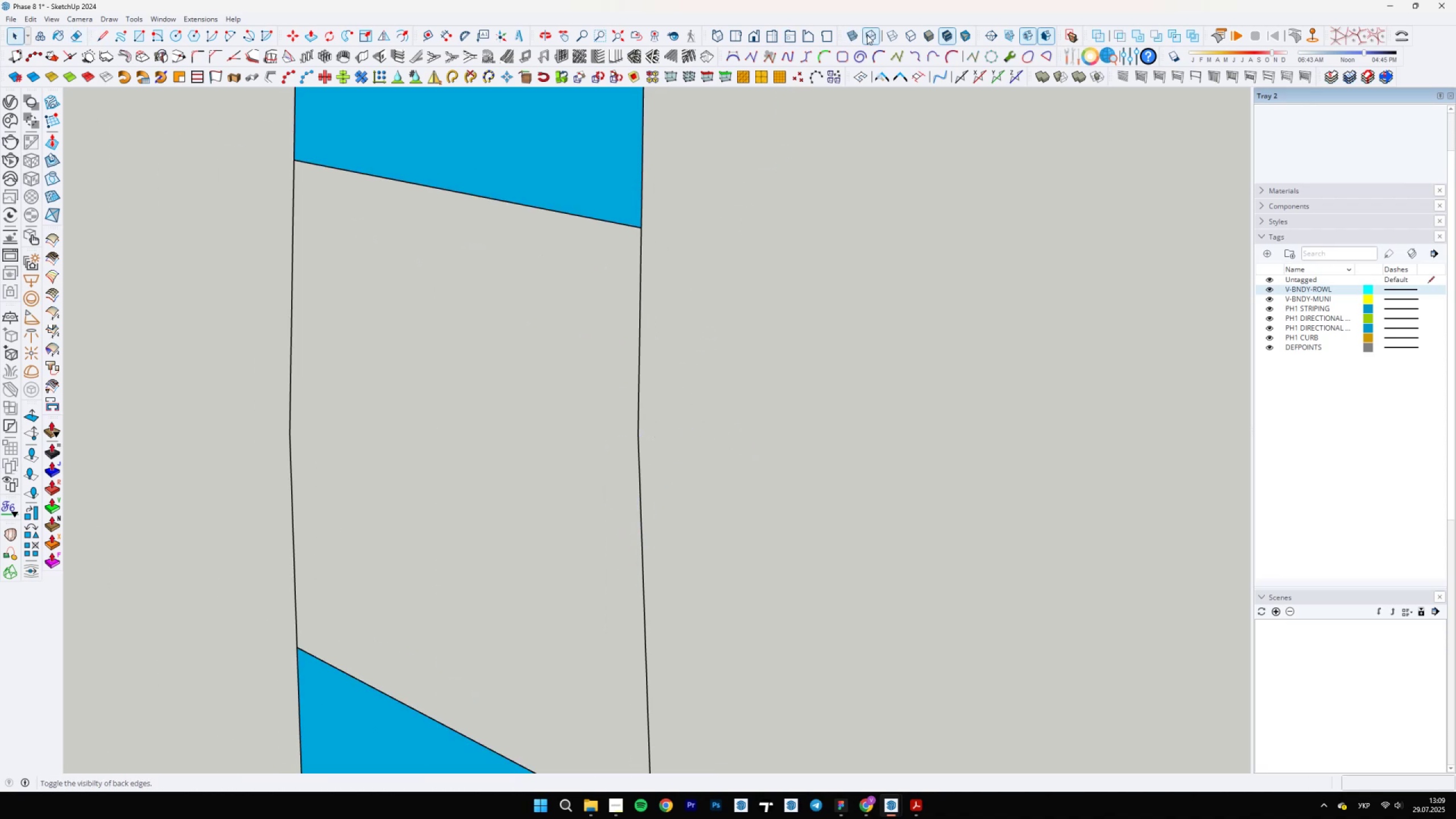 
scroll: coordinate [613, 443], scroll_direction: down, amount: 6.0
 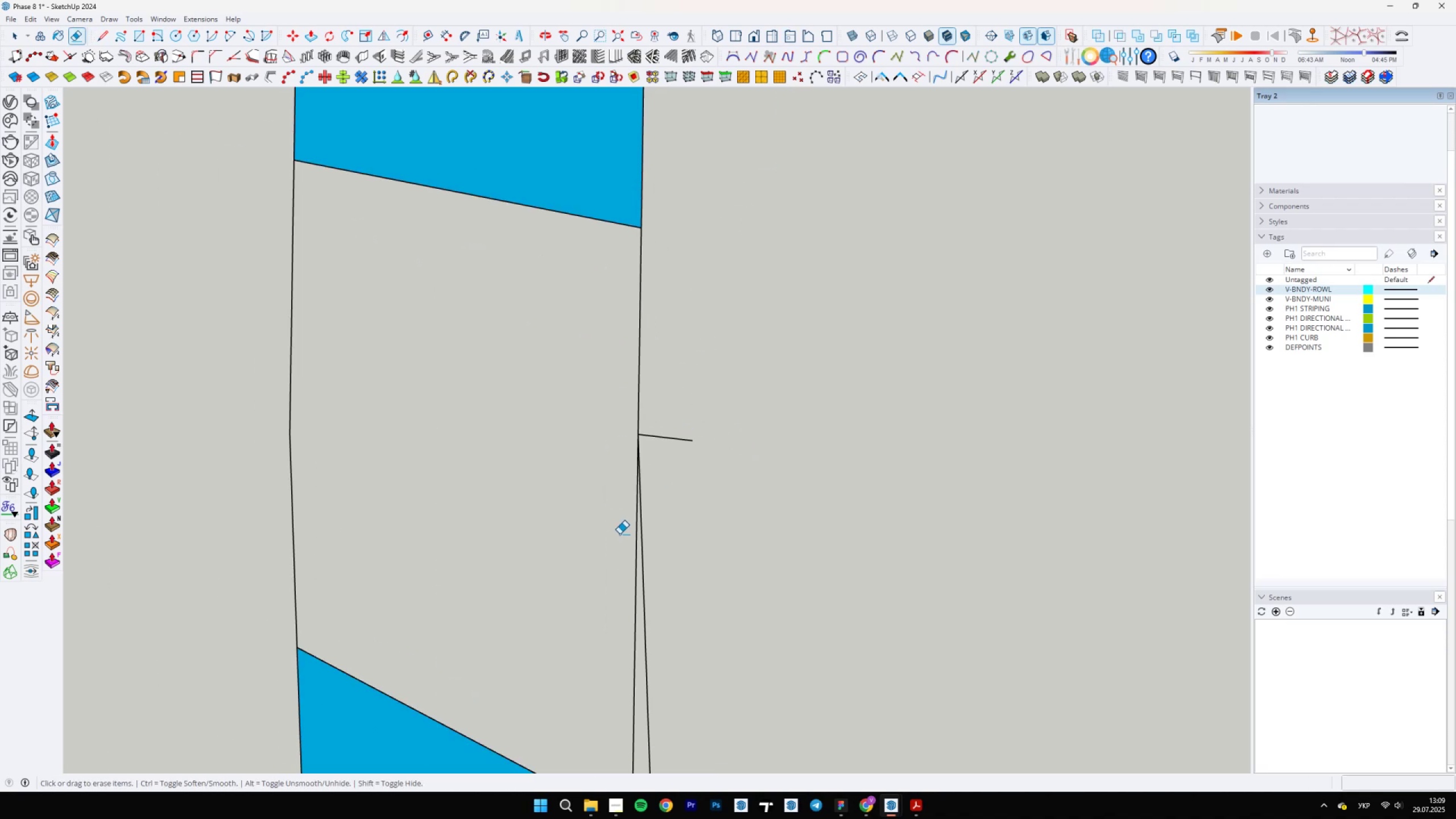 
left_click_drag(start_coordinate=[624, 539], to_coordinate=[636, 549])
 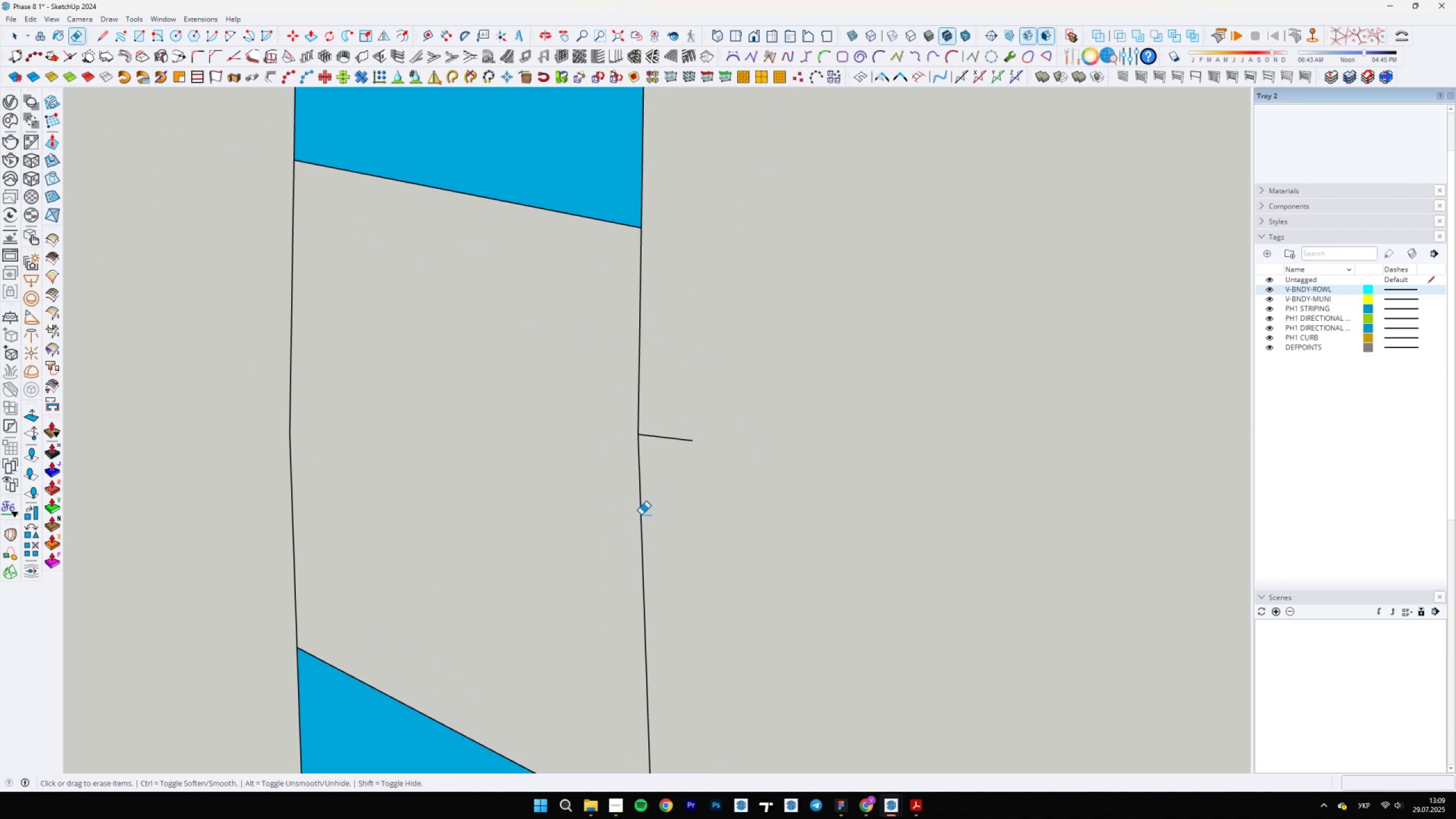 
left_click_drag(start_coordinate=[672, 430], to_coordinate=[666, 458])
 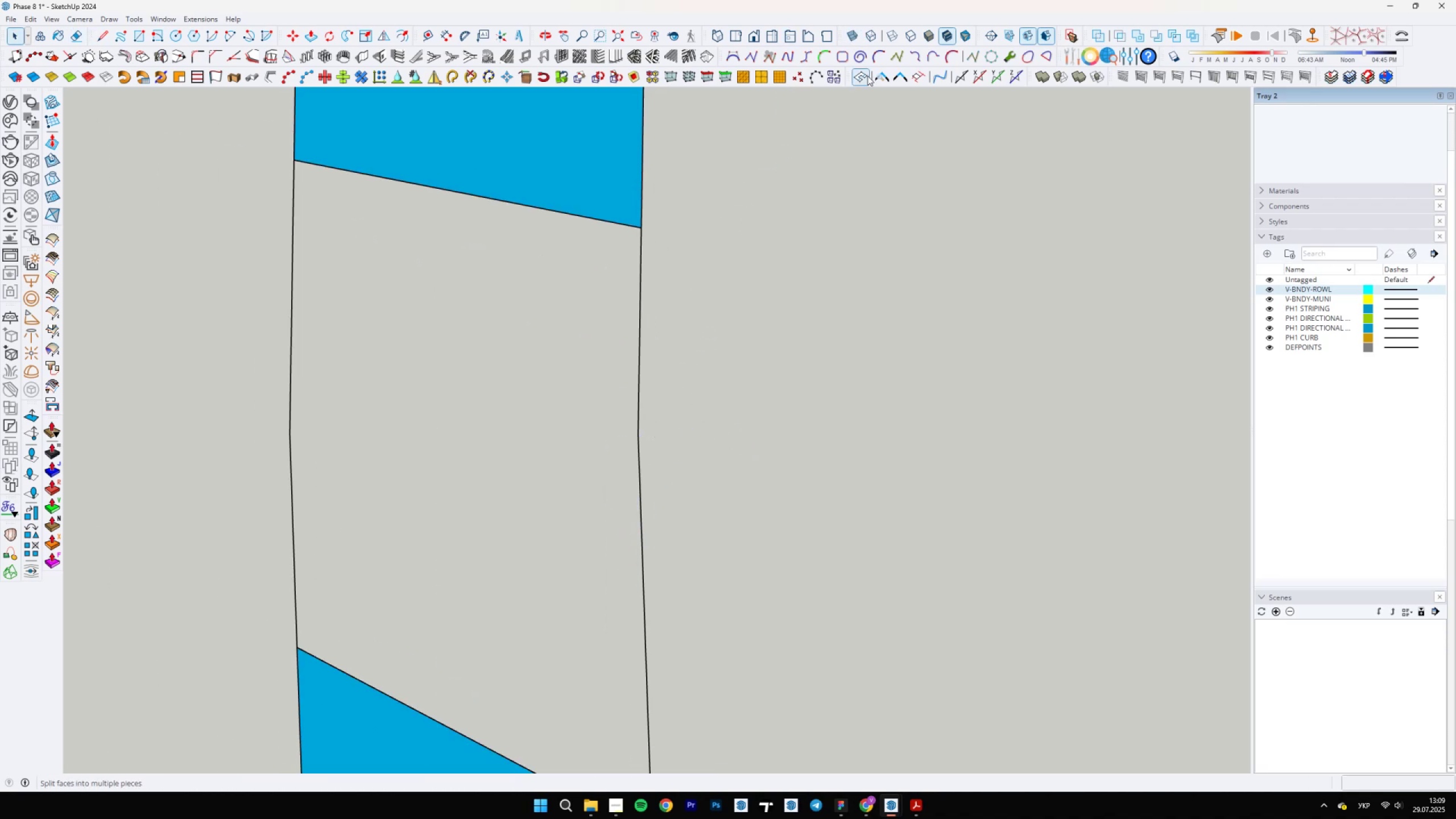 
left_click([881, 78])
 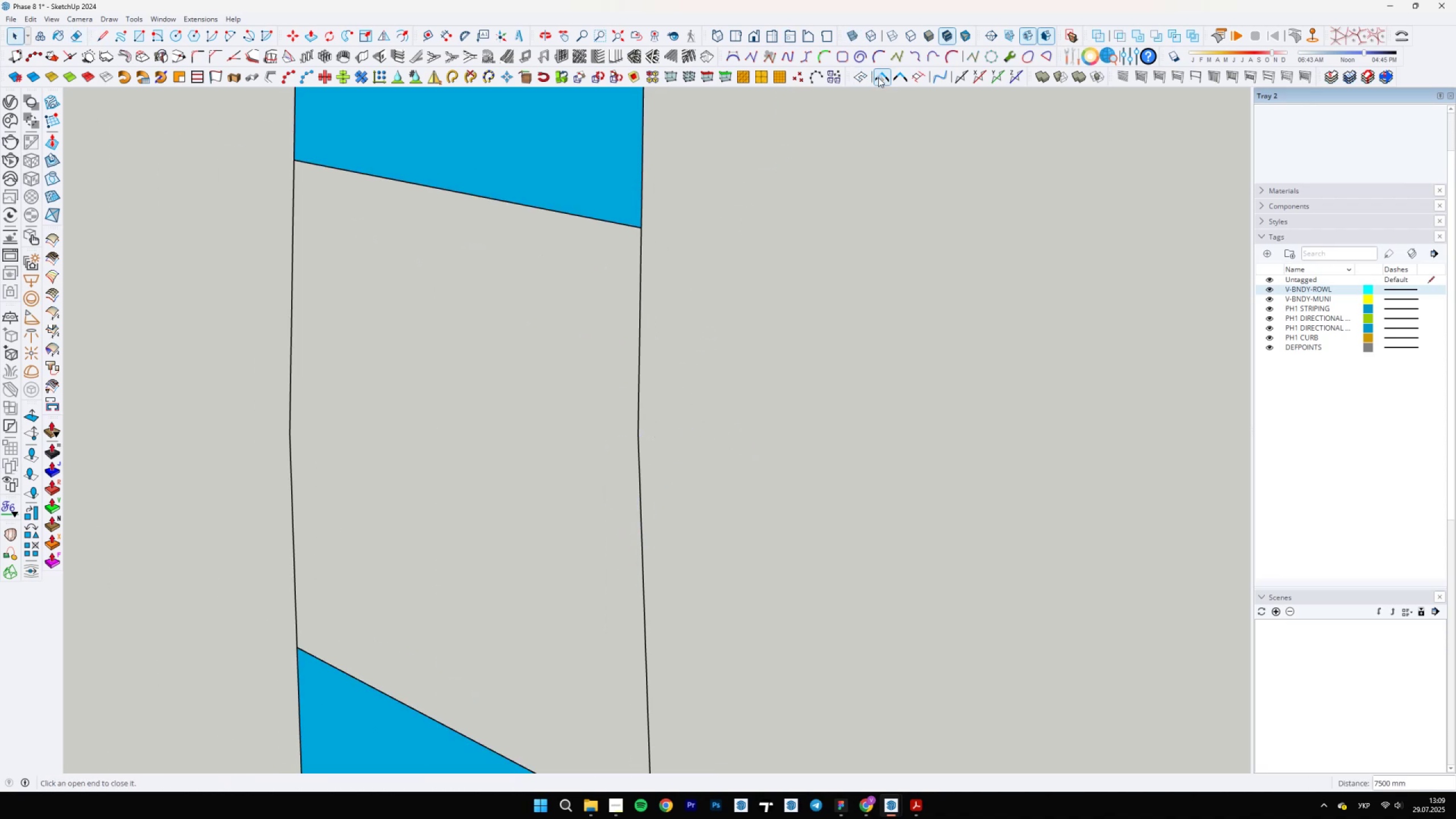 
scroll: coordinate [643, 409], scroll_direction: down, amount: 15.0
 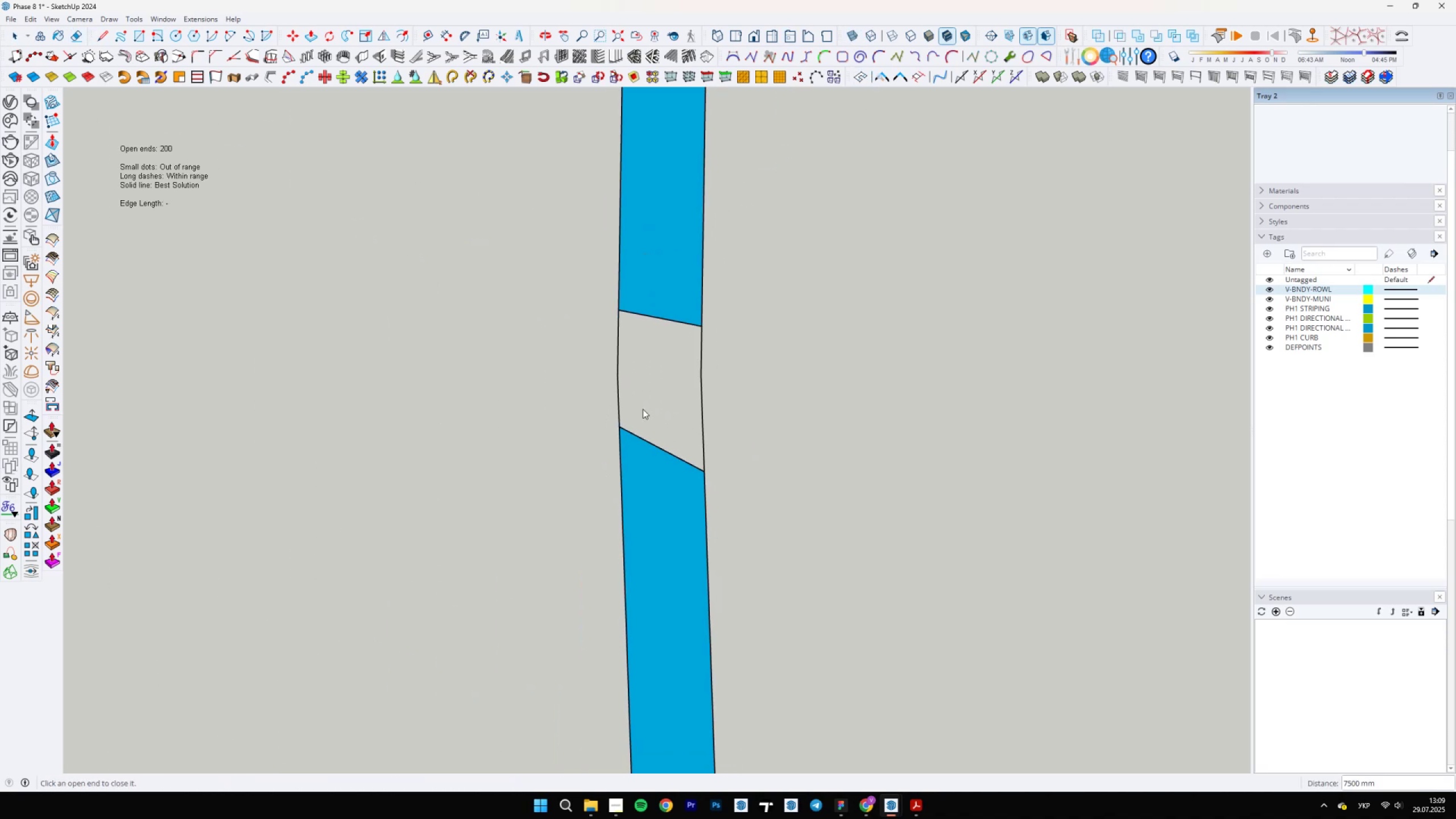 
key(L)
 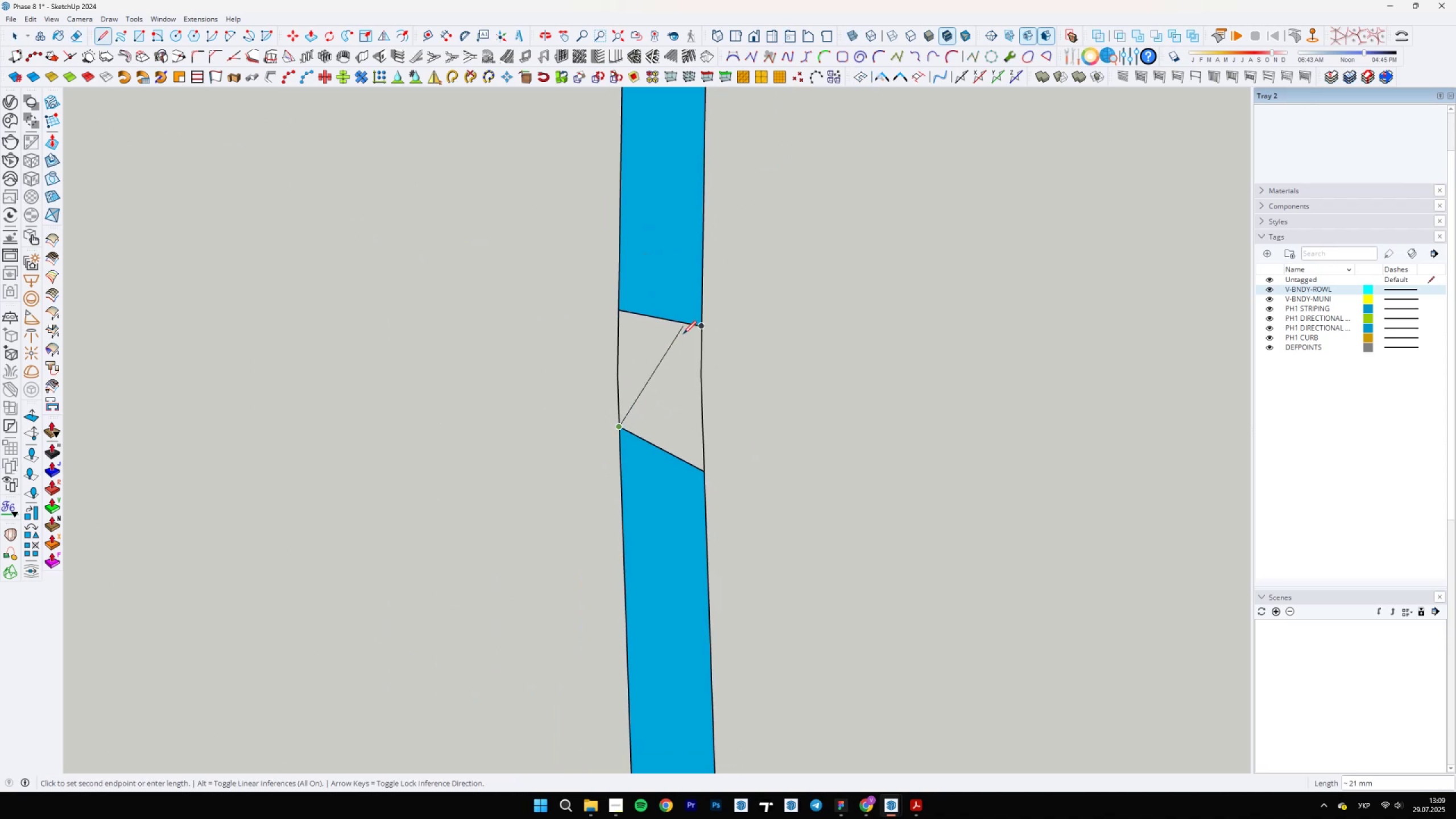 
left_click([695, 329])
 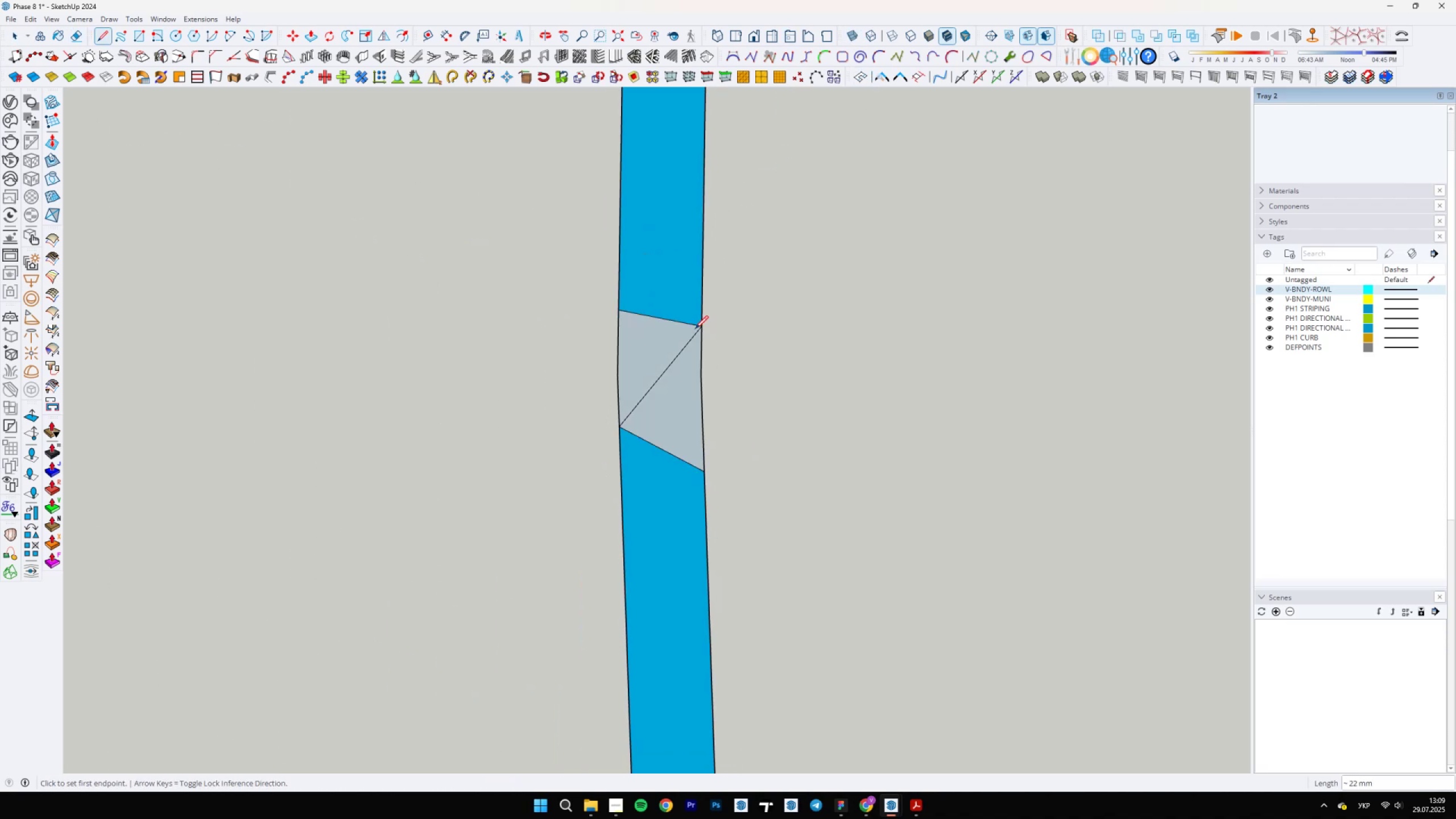 
key(E)
 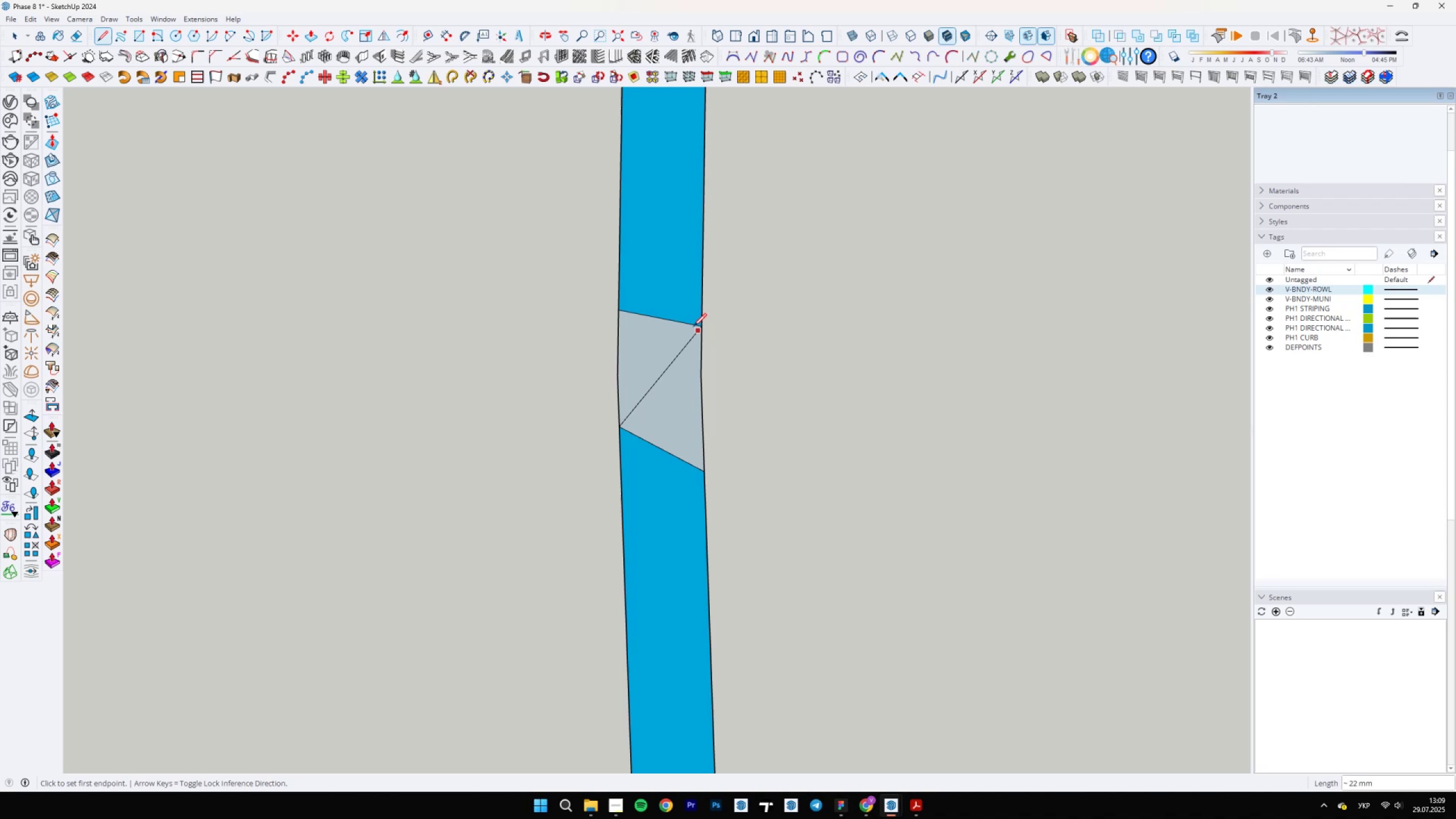 
left_click_drag(start_coordinate=[680, 313], to_coordinate=[643, 518])
 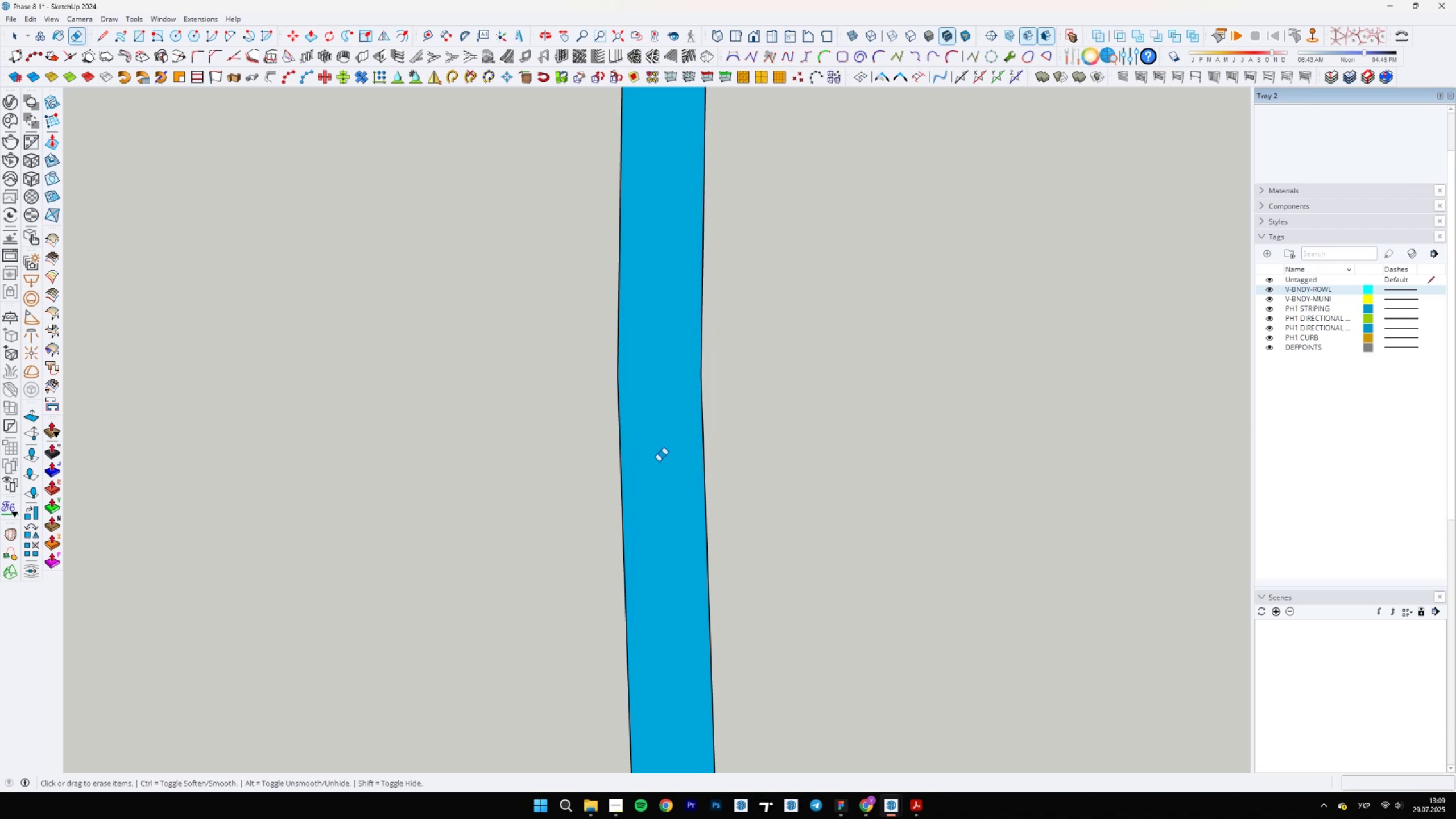 
scroll: coordinate [732, 171], scroll_direction: down, amount: 6.0
 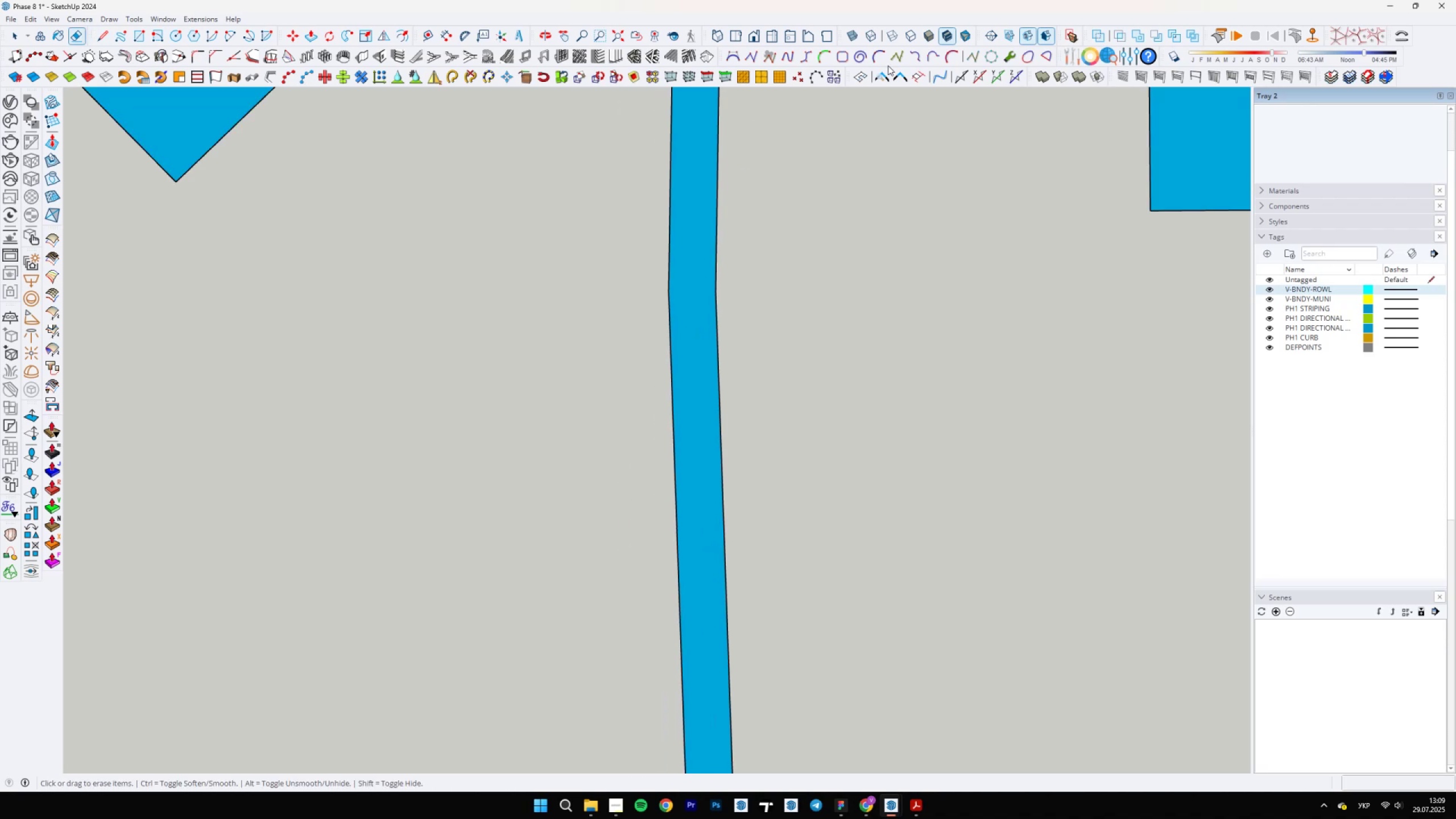 
left_click([885, 75])
 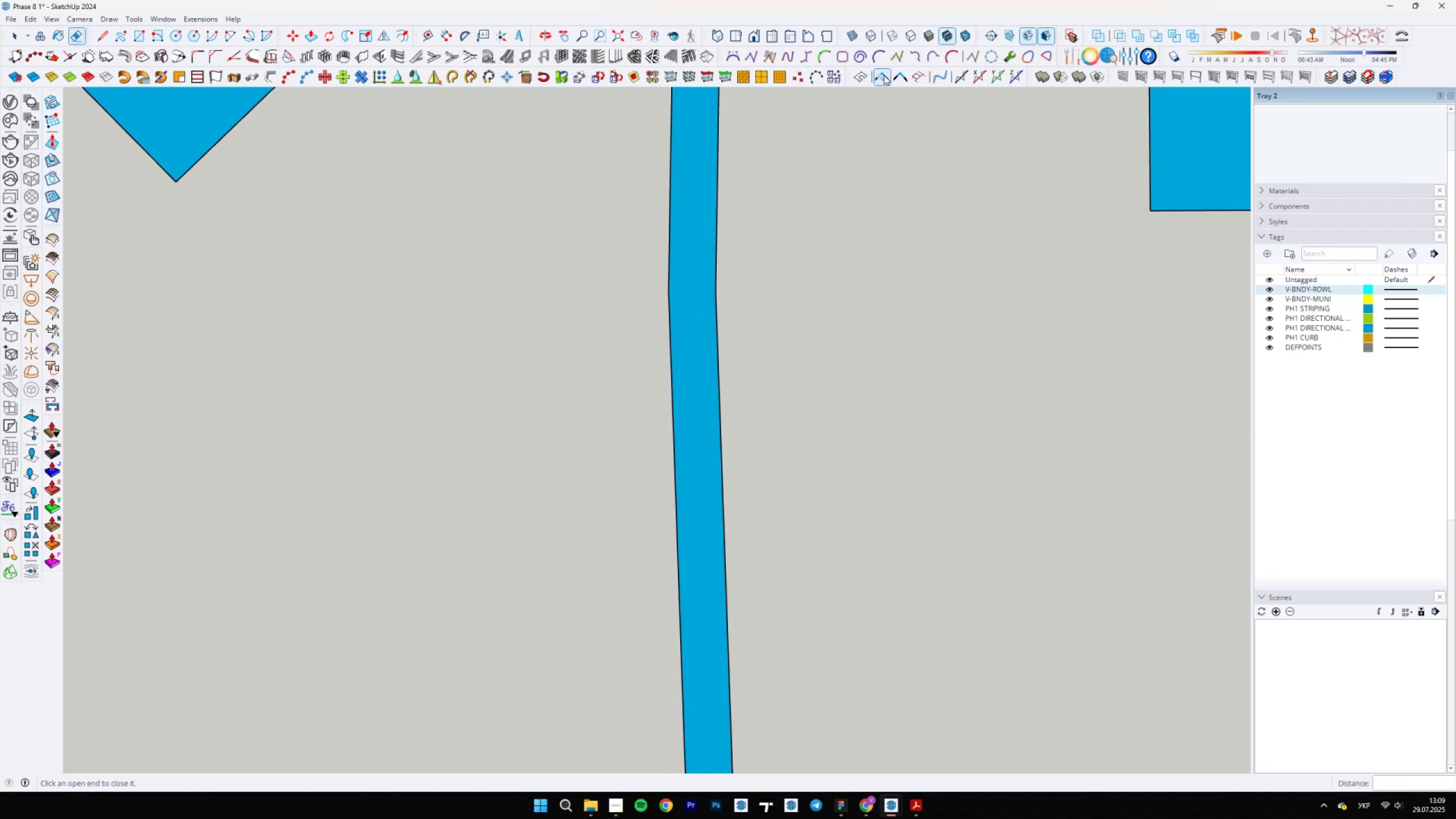 
scroll: coordinate [870, 480], scroll_direction: none, amount: 0.0
 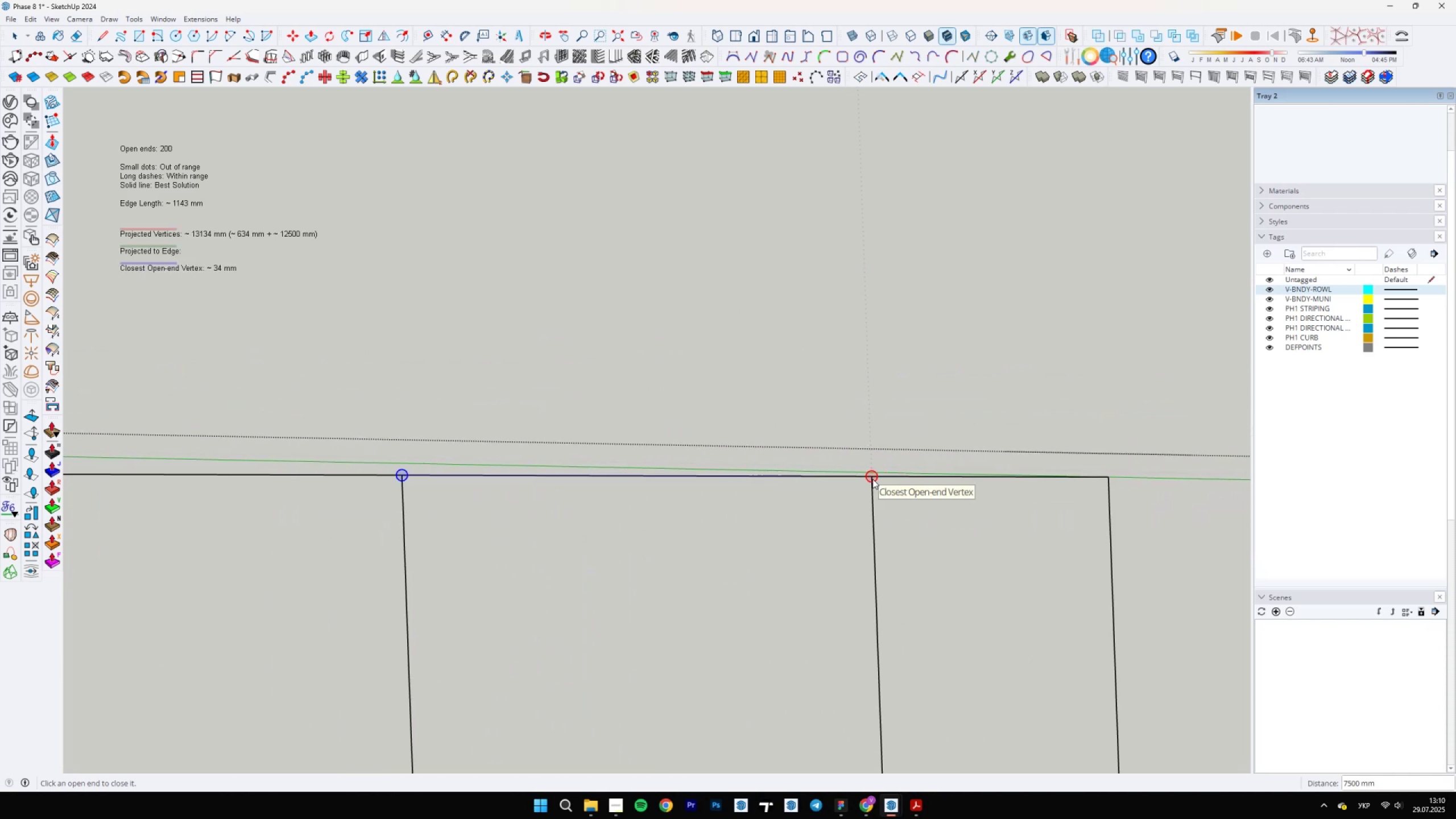 
left_click([873, 479])
 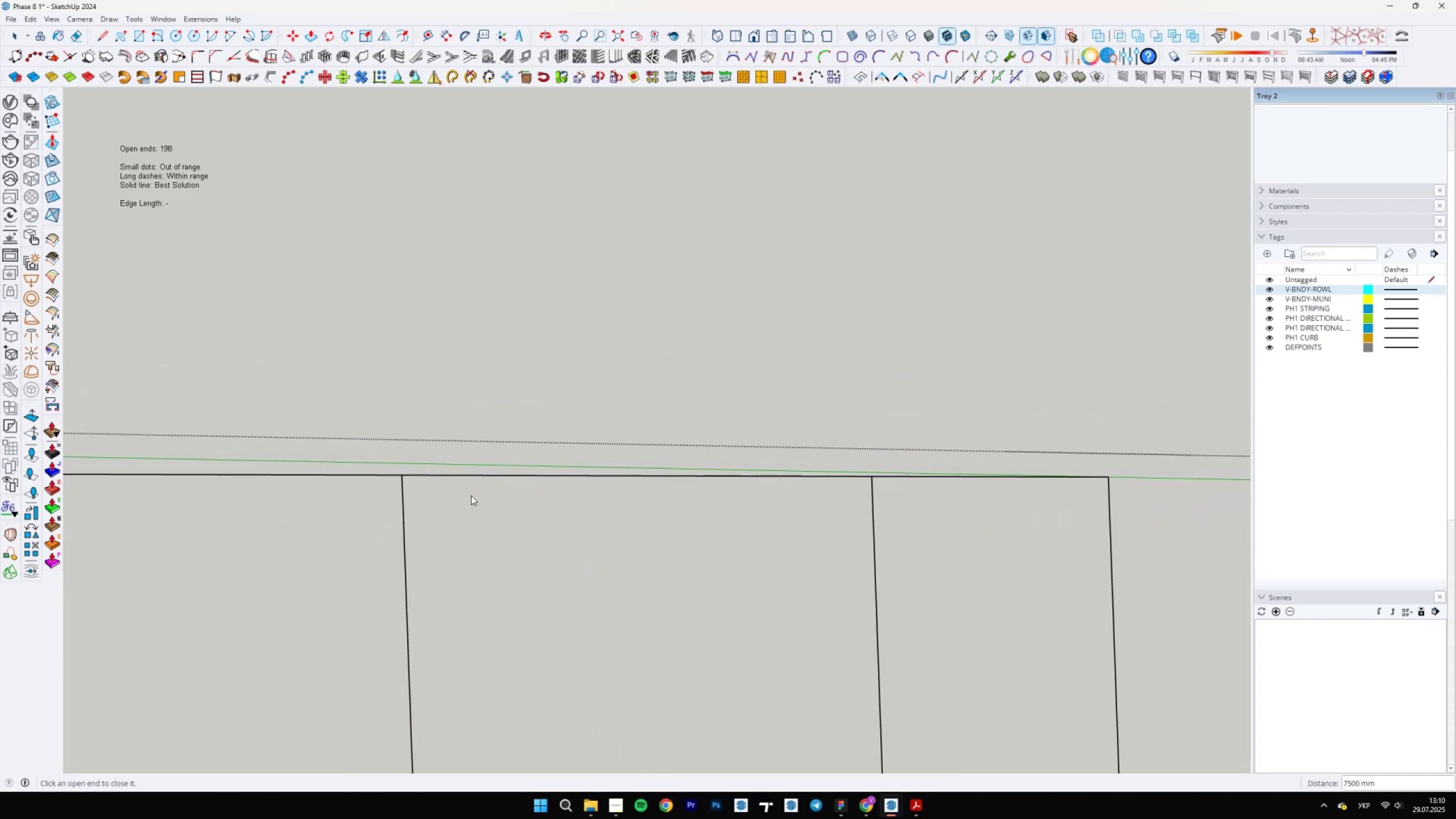 
scroll: coordinate [728, 358], scroll_direction: down, amount: 15.0
 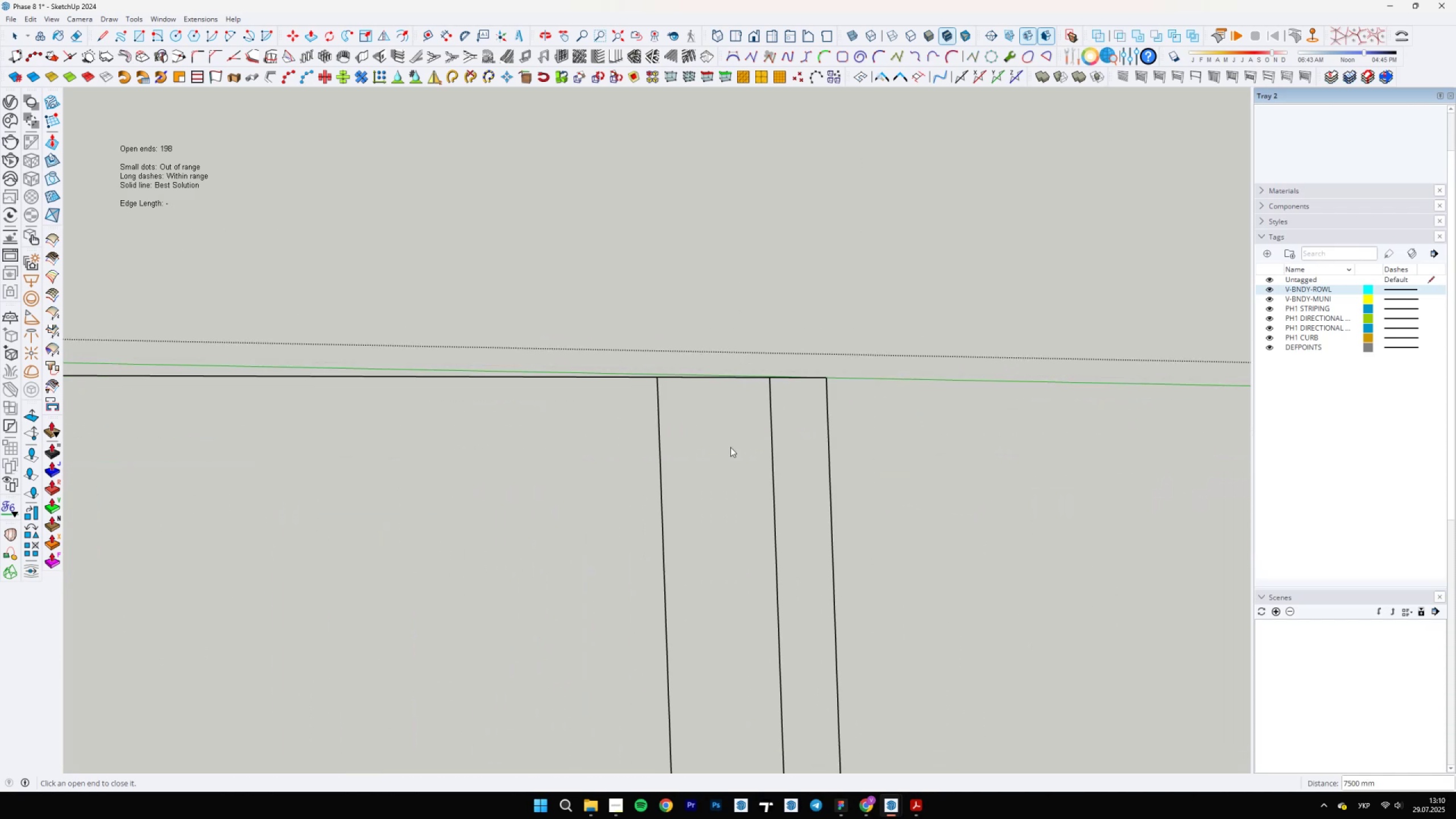 
left_click([727, 449])
 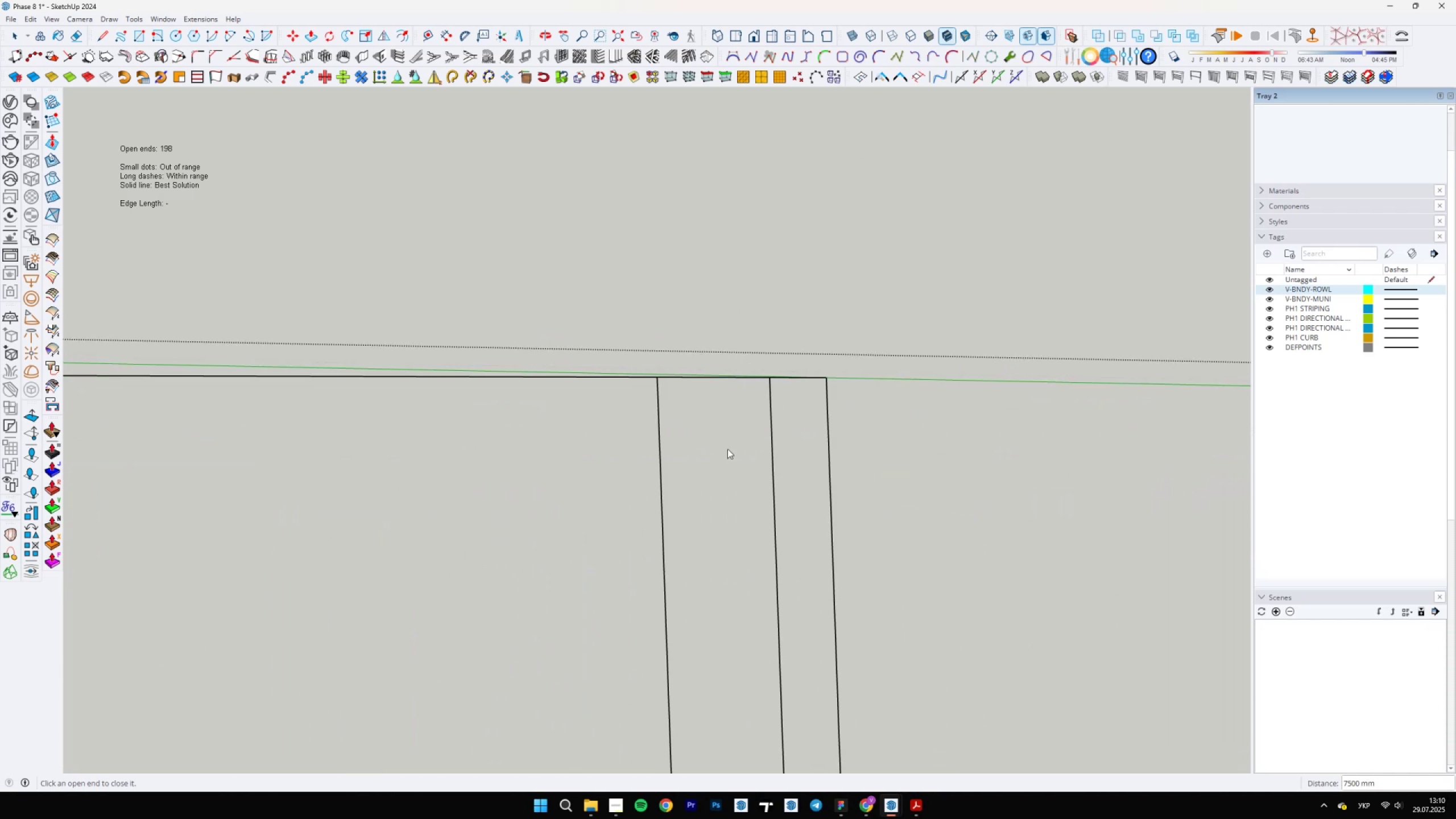 
scroll: coordinate [787, 474], scroll_direction: down, amount: 5.0
 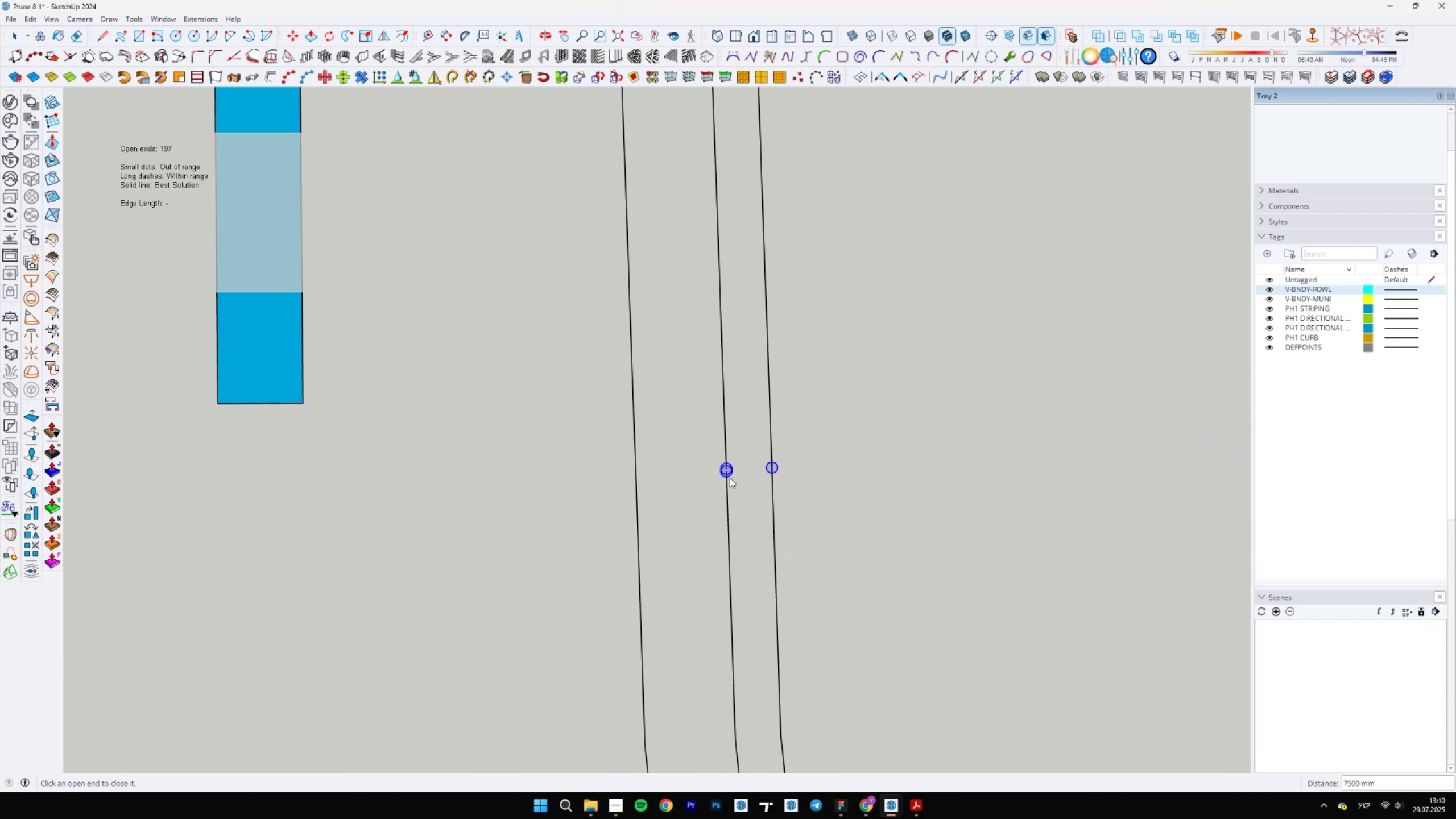 
left_click([727, 471])
 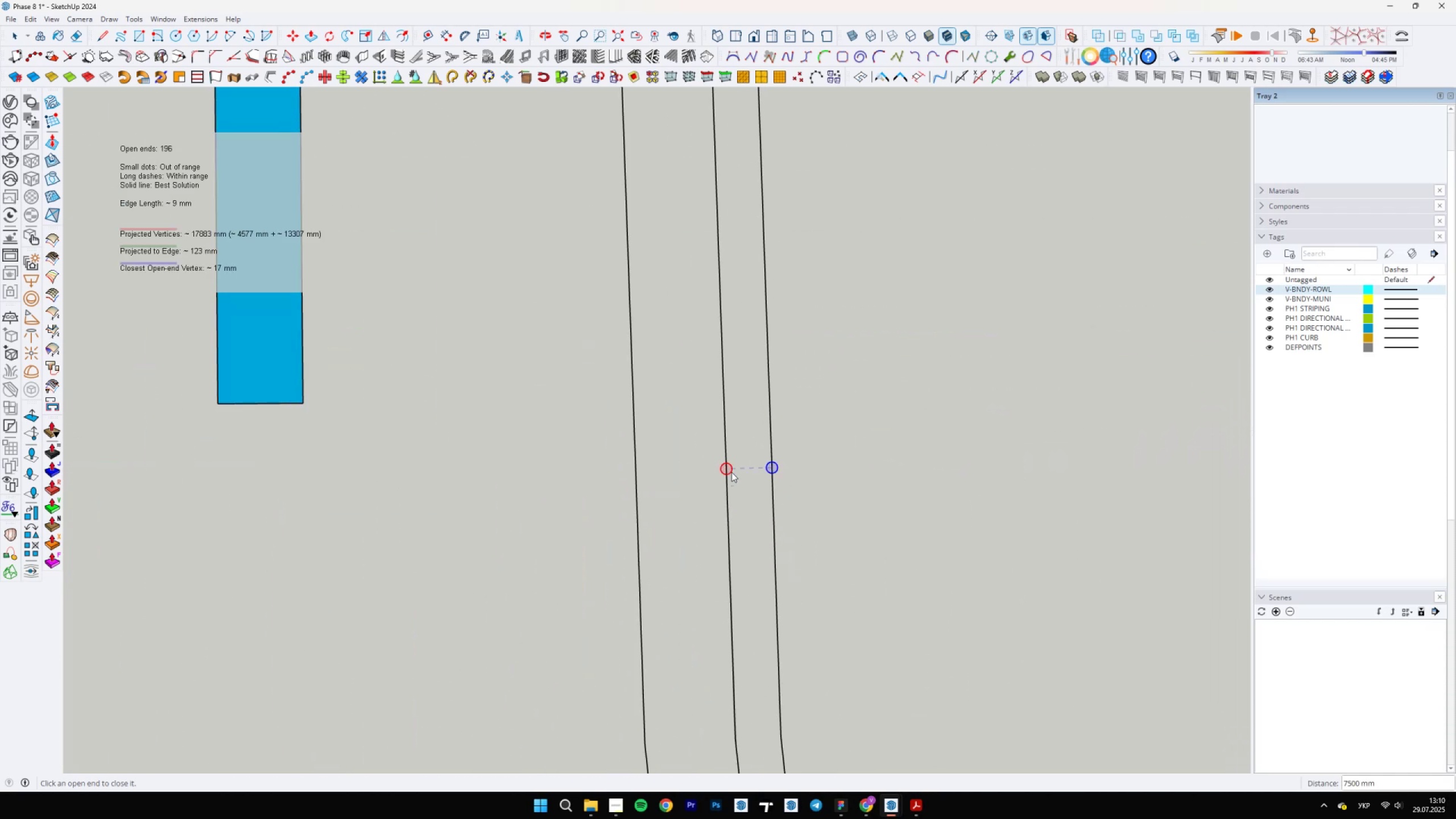 
scroll: coordinate [818, 477], scroll_direction: up, amount: 29.0
 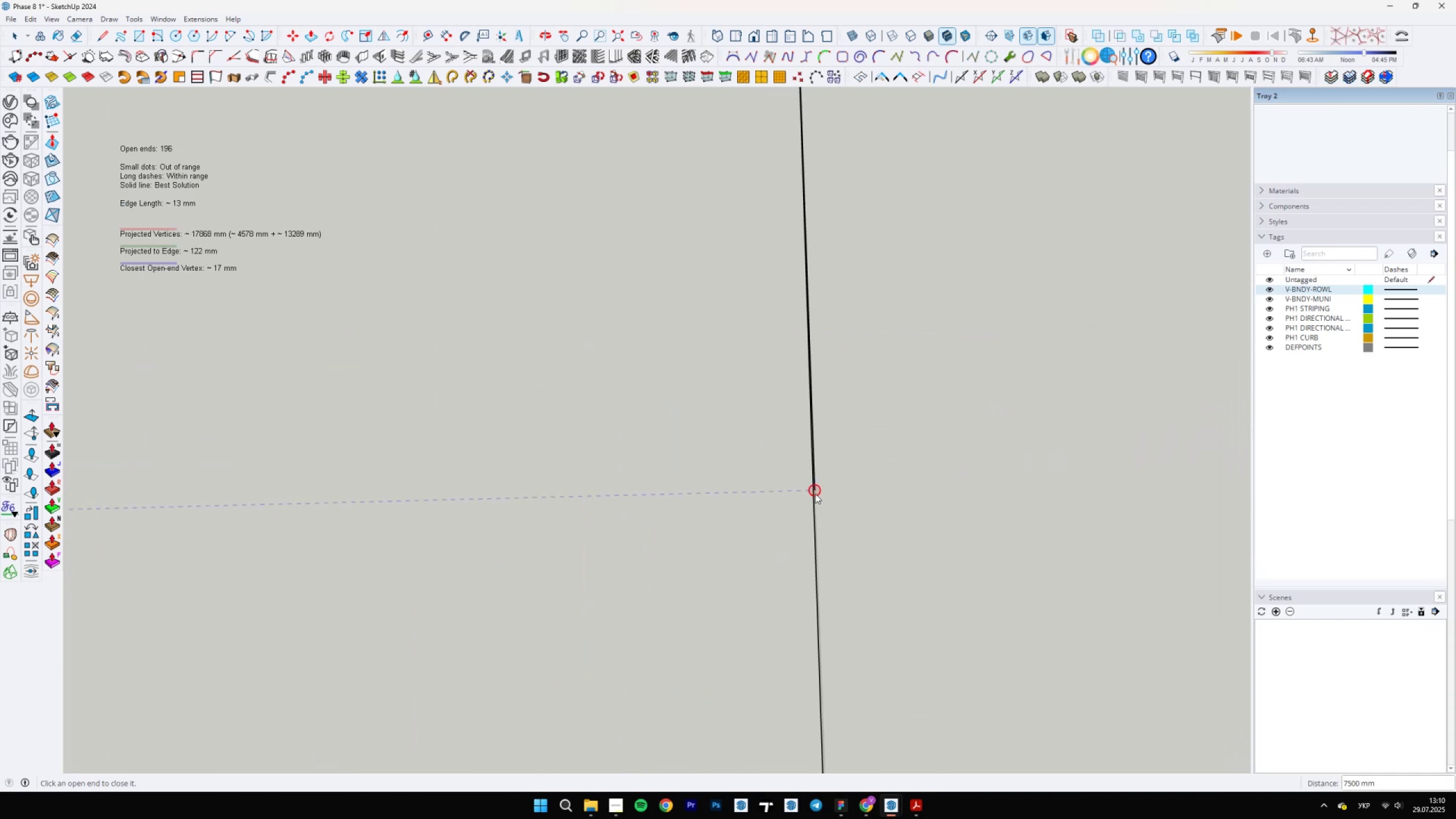 
left_click([814, 494])
 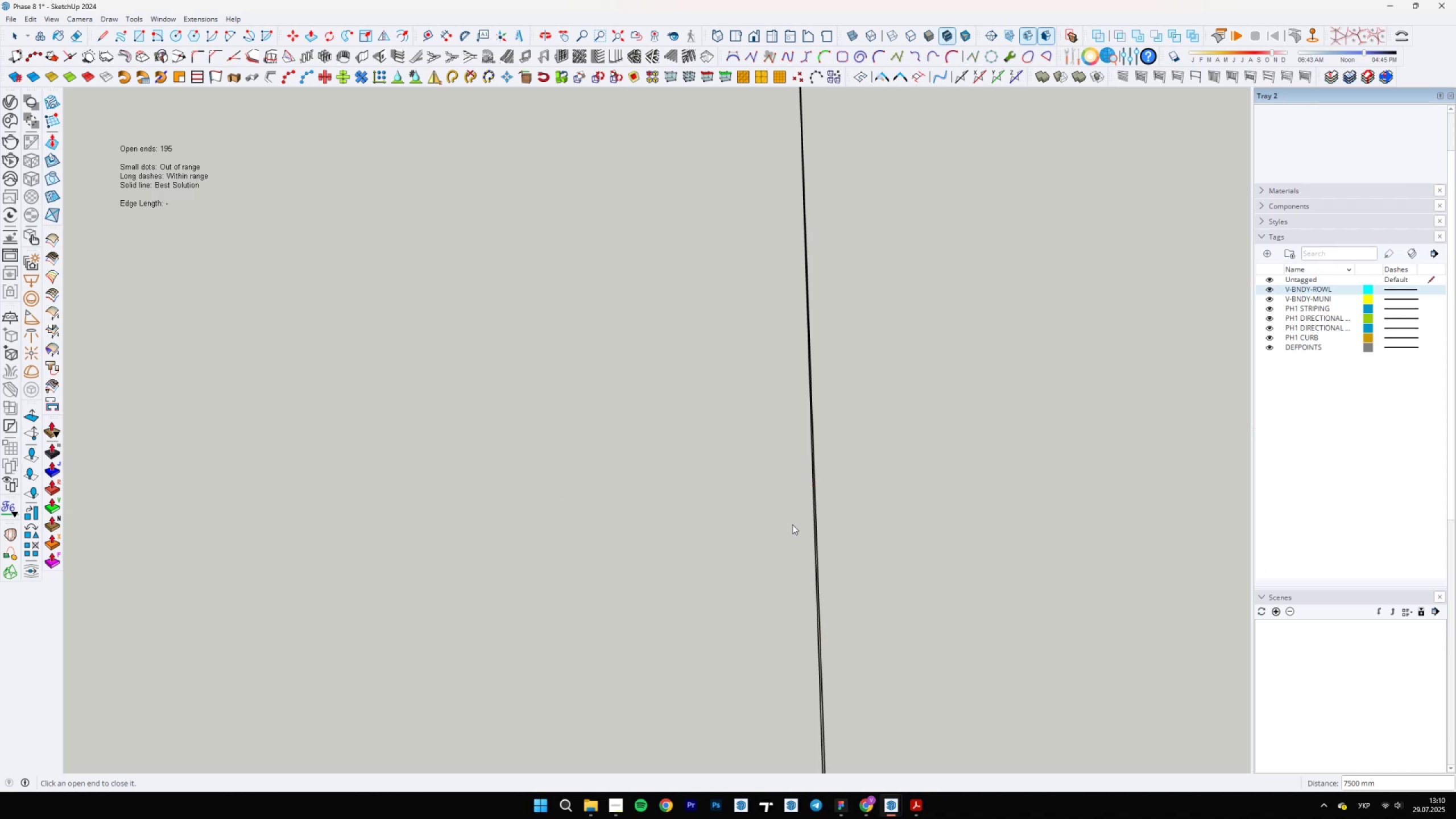 
scroll: coordinate [788, 532], scroll_direction: down, amount: 4.0
 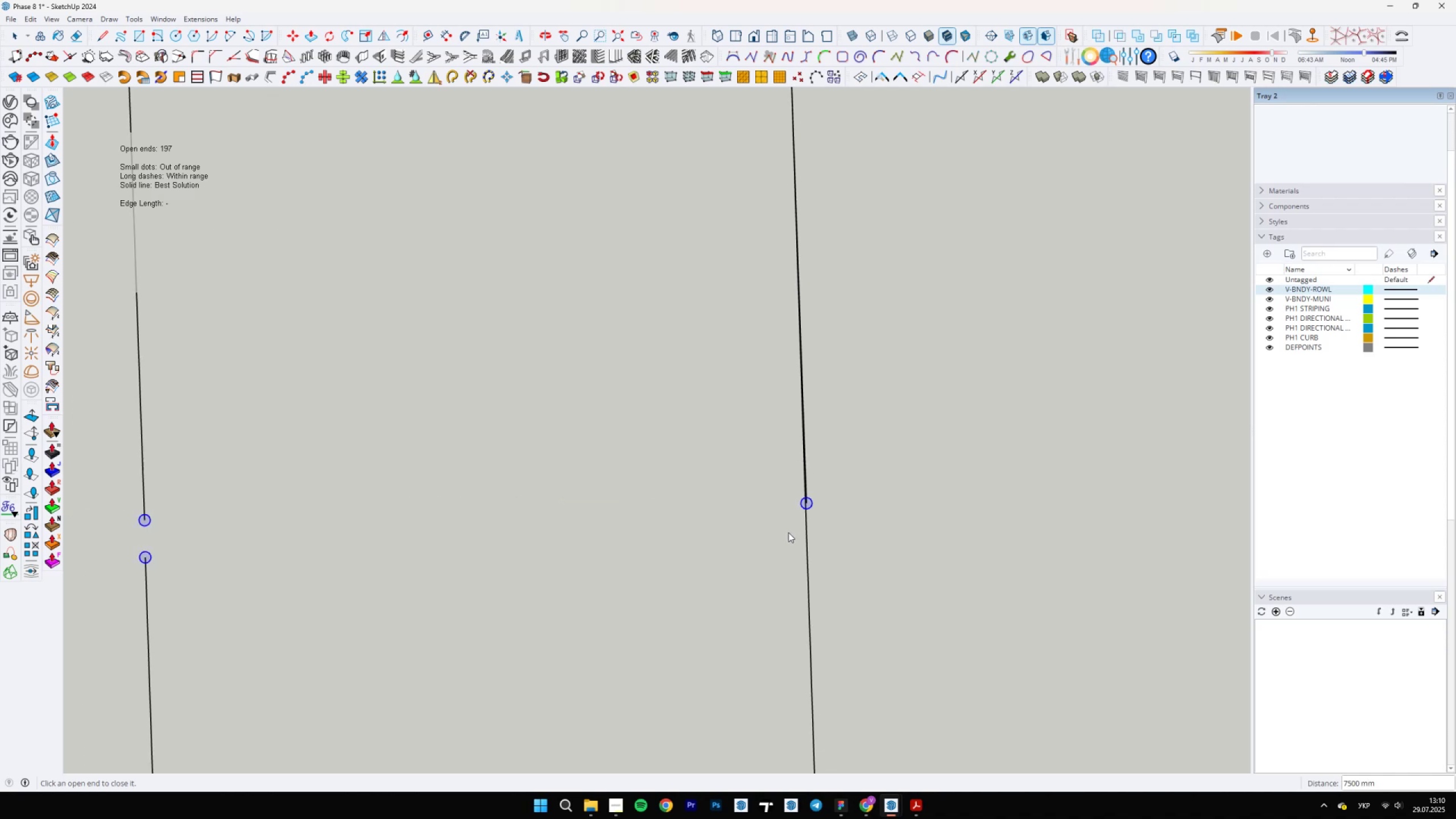 
key(Control+Z)
 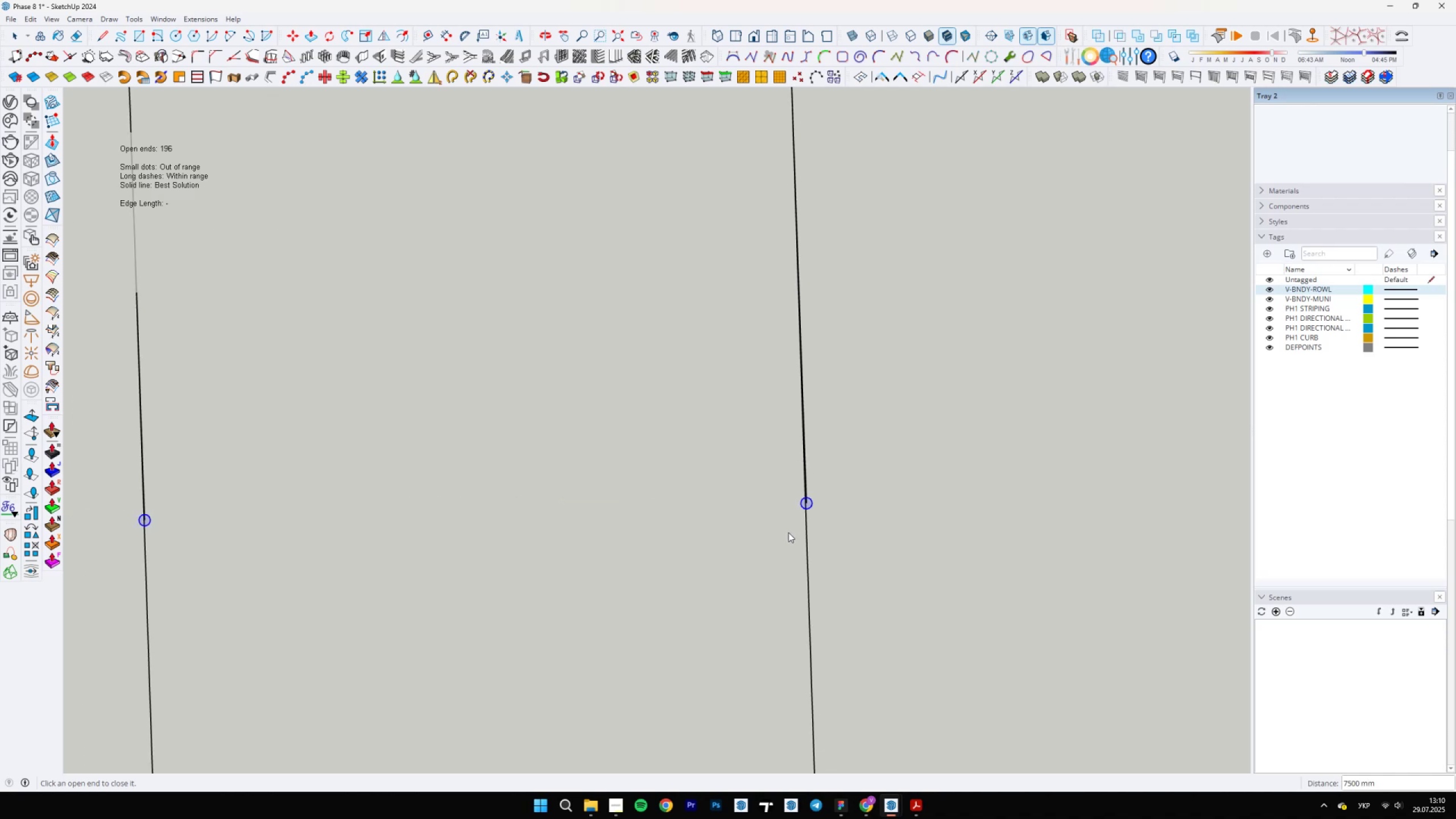 
key(Control+Z)
 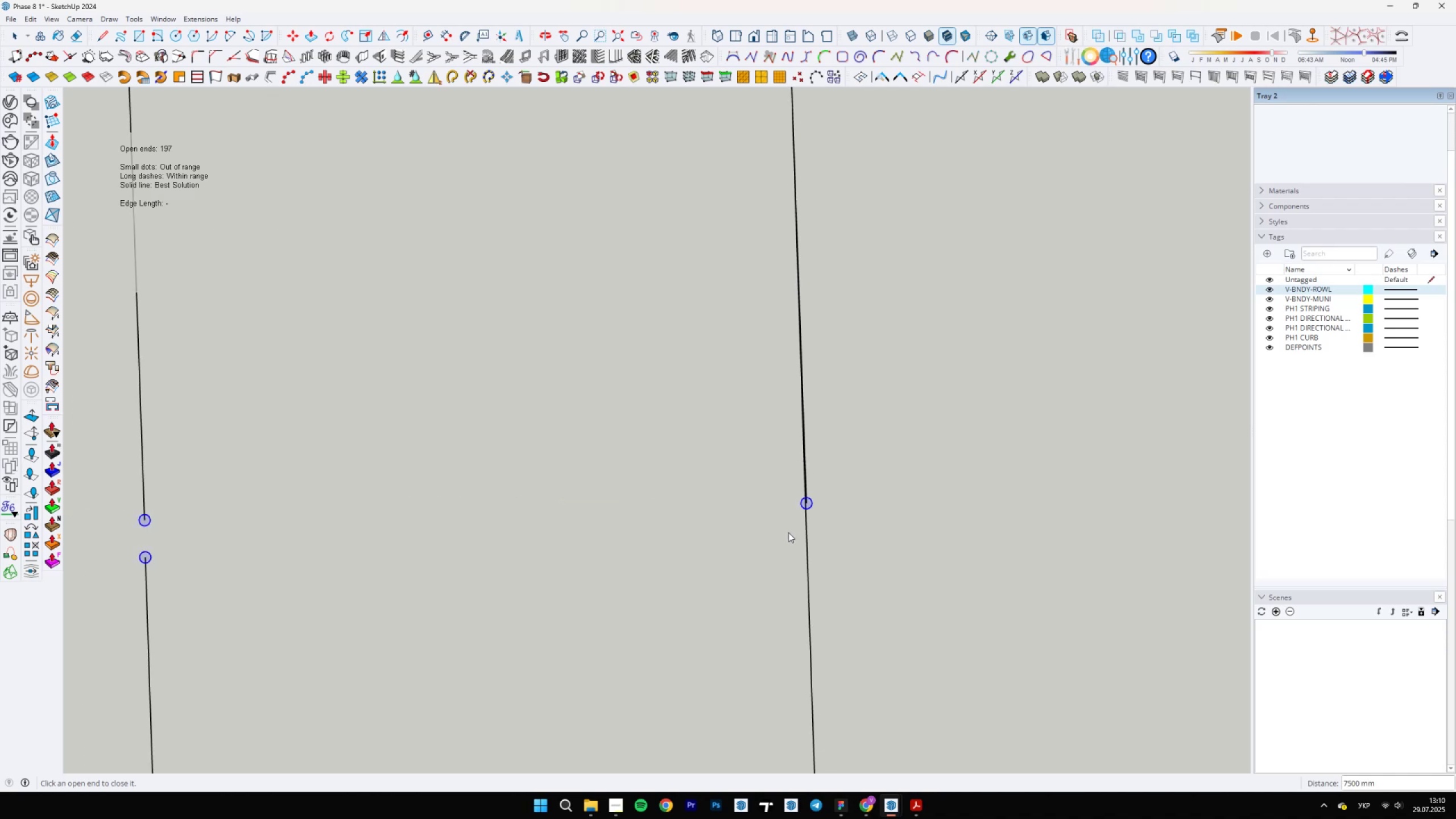 
key(Control+Z)
 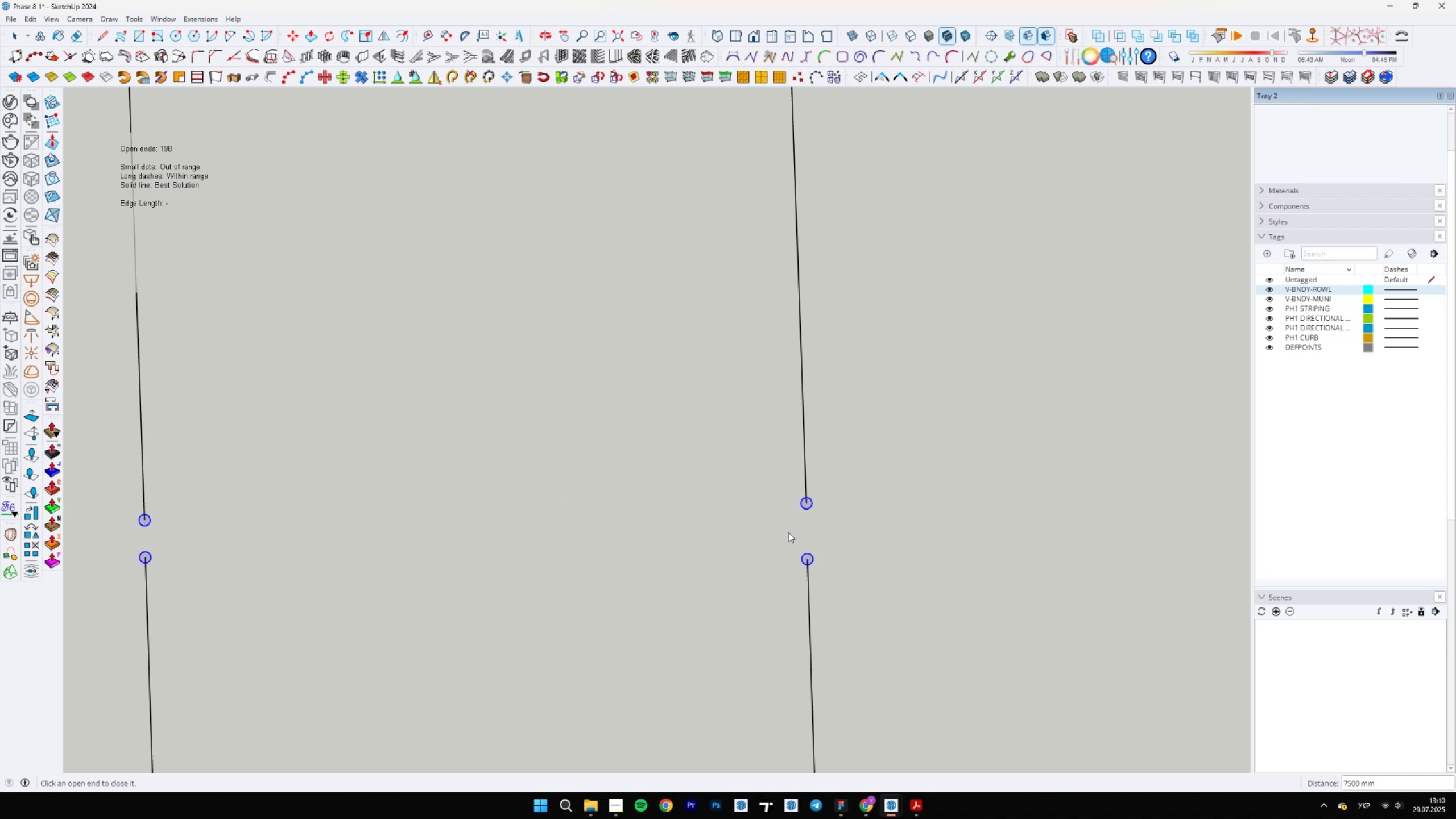 
scroll: coordinate [426, 539], scroll_direction: up, amount: 3.0
 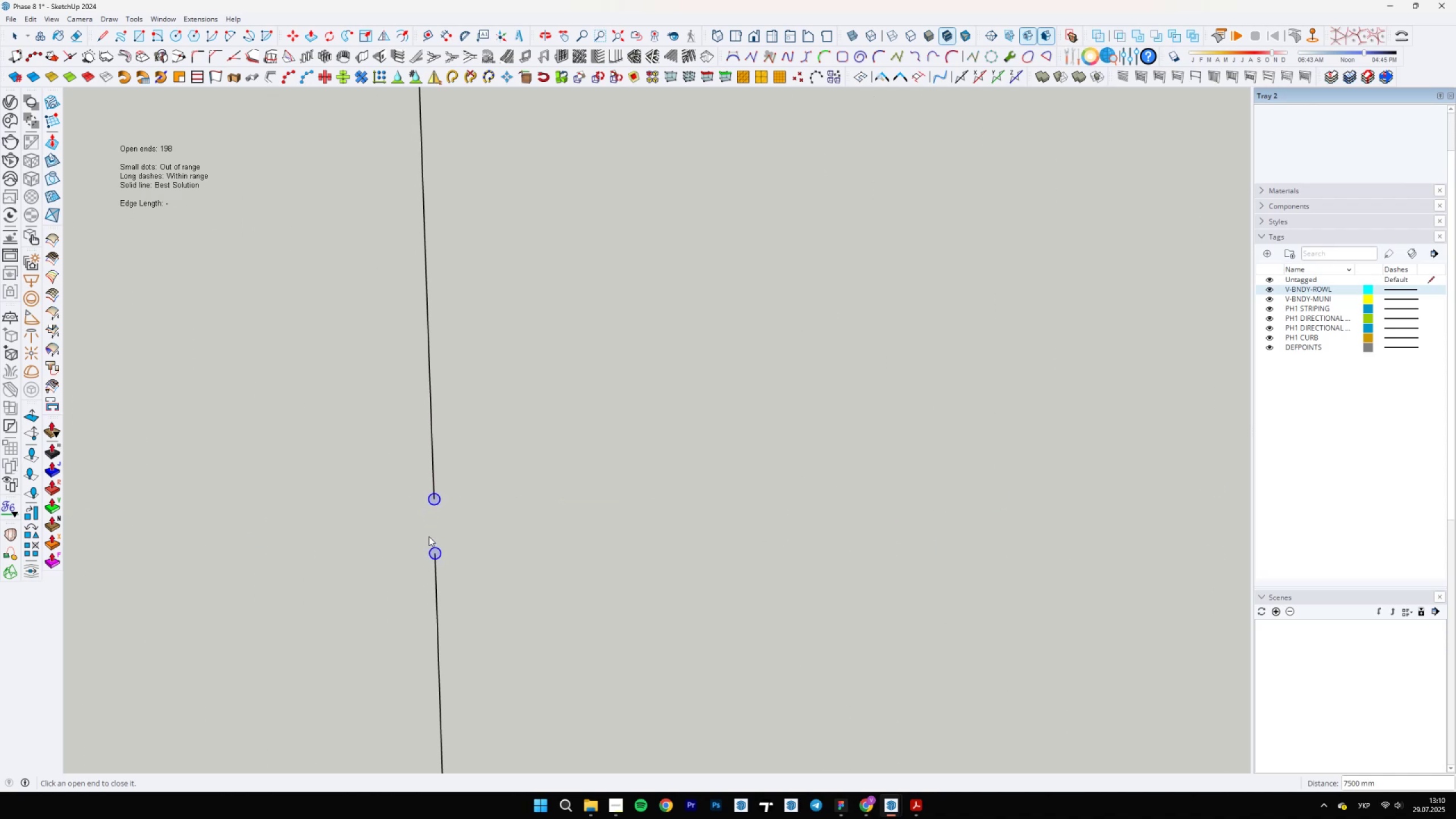 
key(L)
 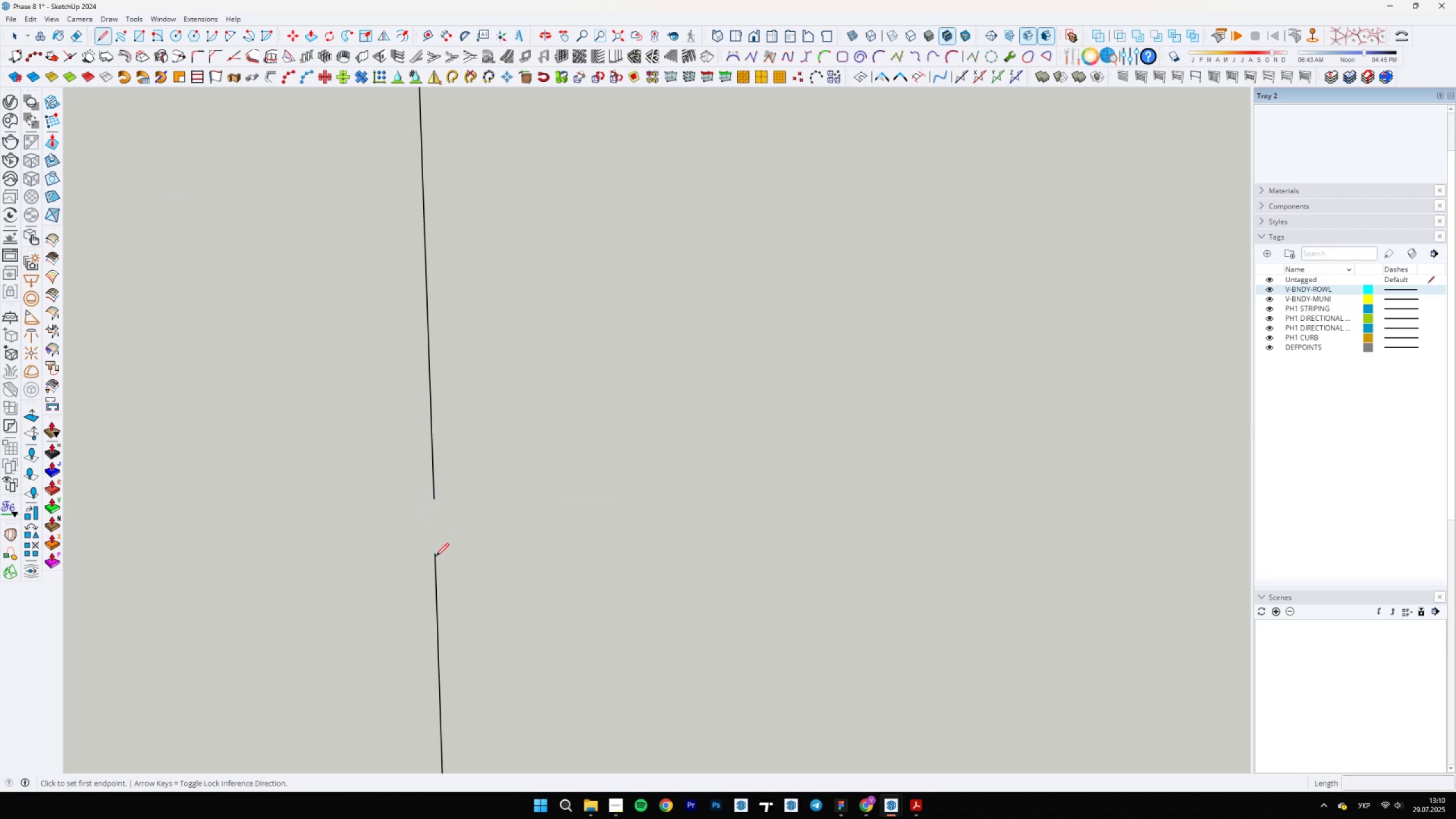 
left_click([435, 557])
 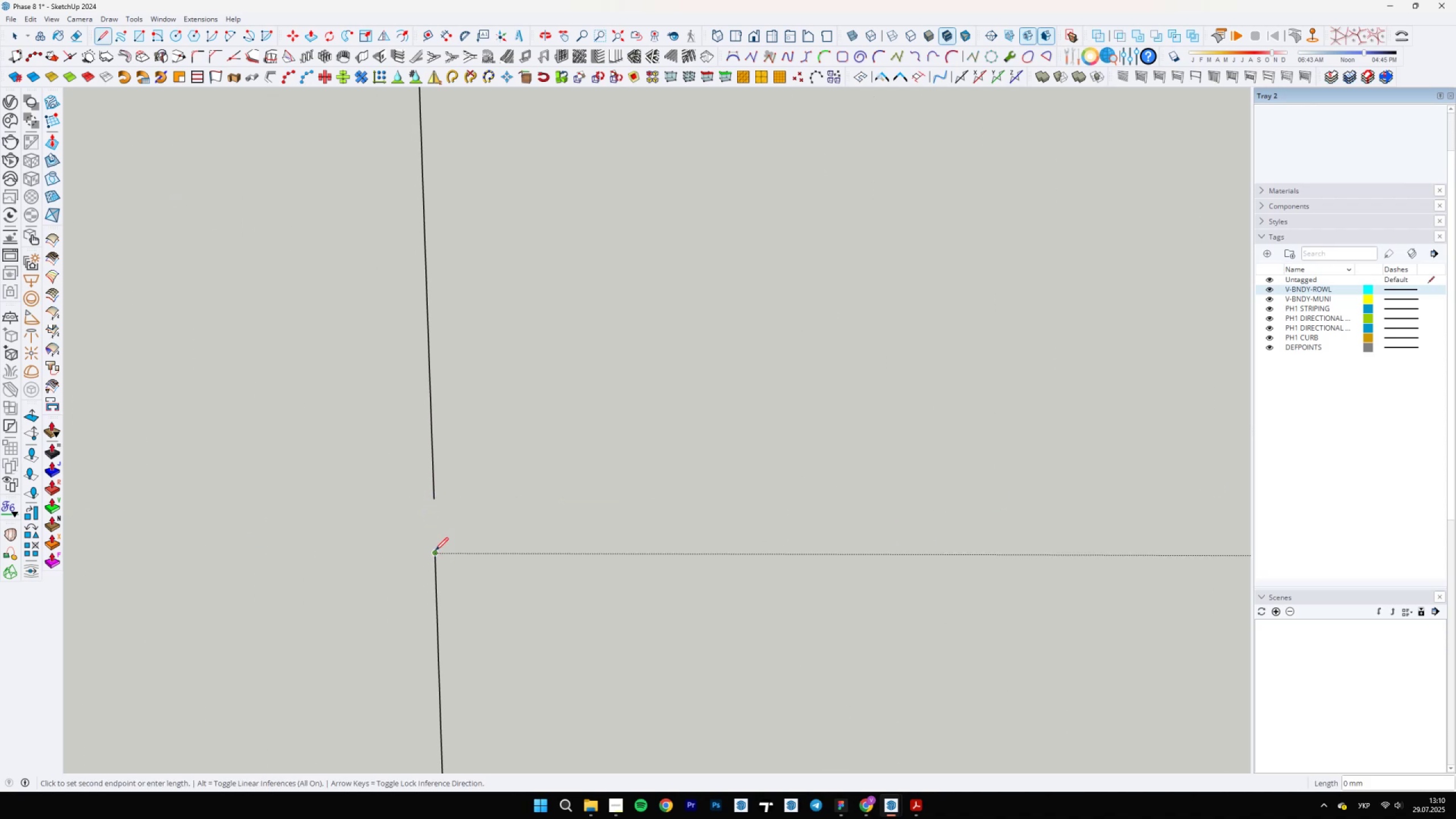 
scroll: coordinate [435, 491], scroll_direction: up, amount: 9.0
 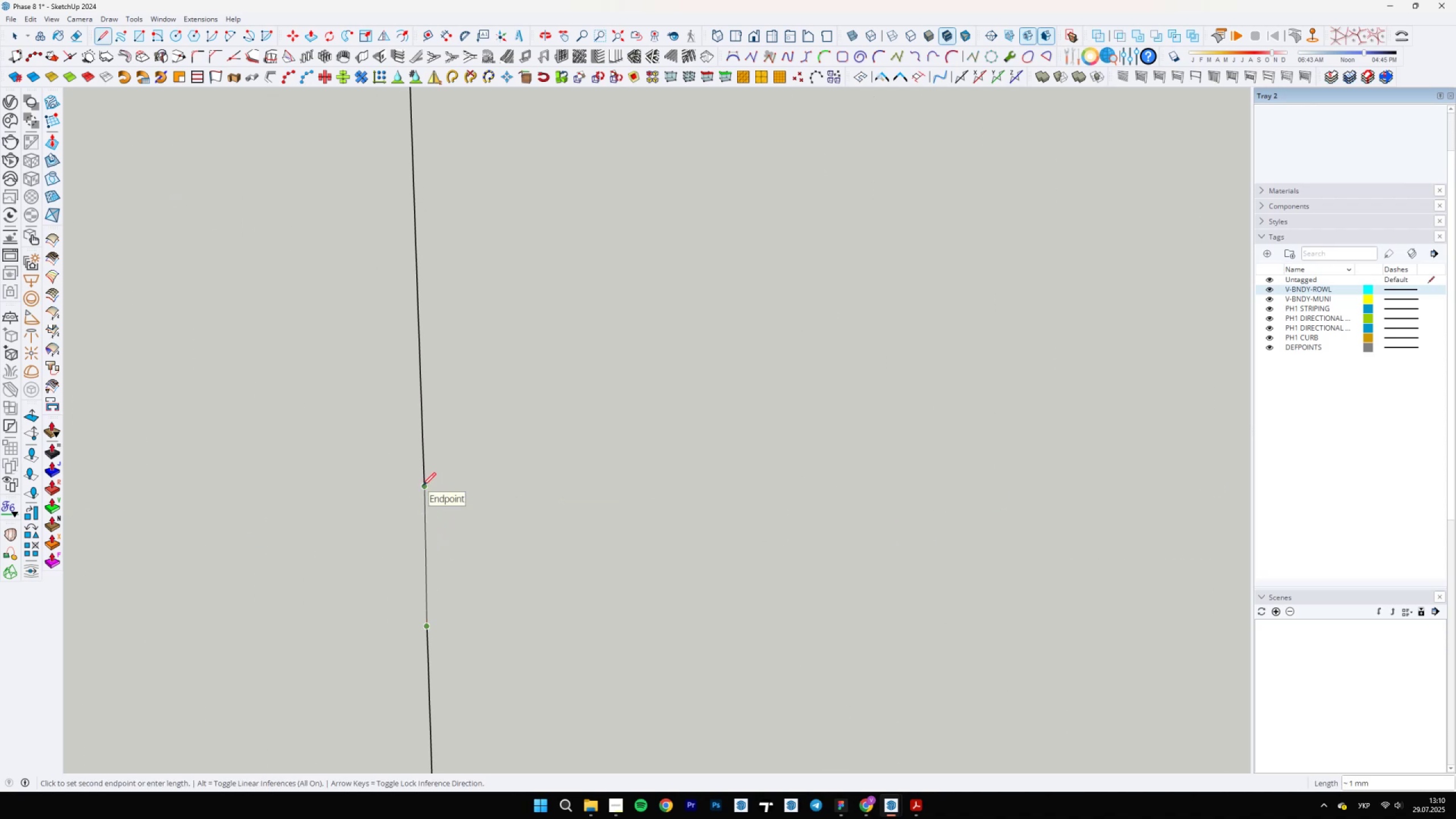 
scroll: coordinate [407, 509], scroll_direction: down, amount: 21.0
 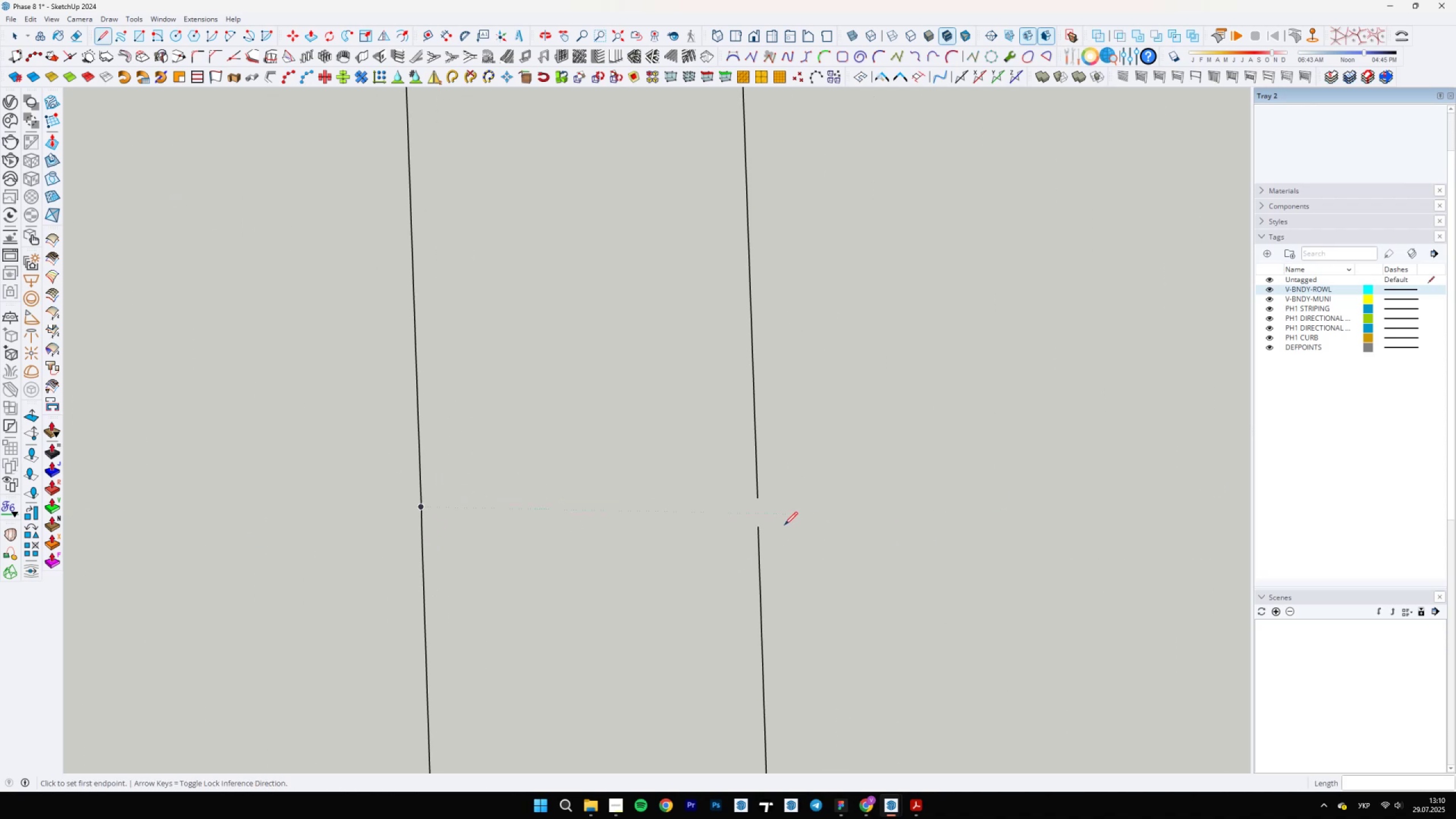 
key(Escape)
 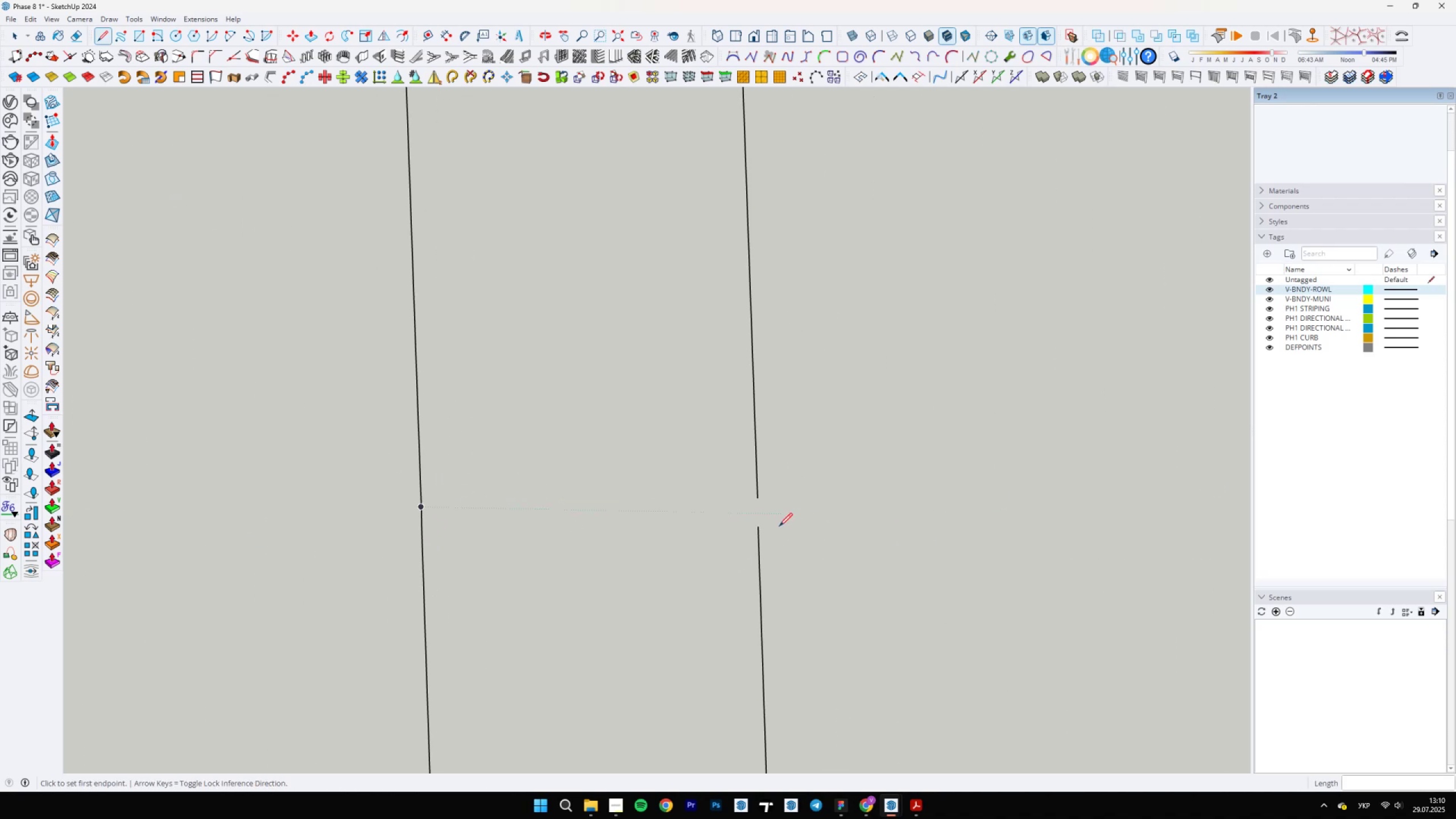 
left_click([759, 527])
 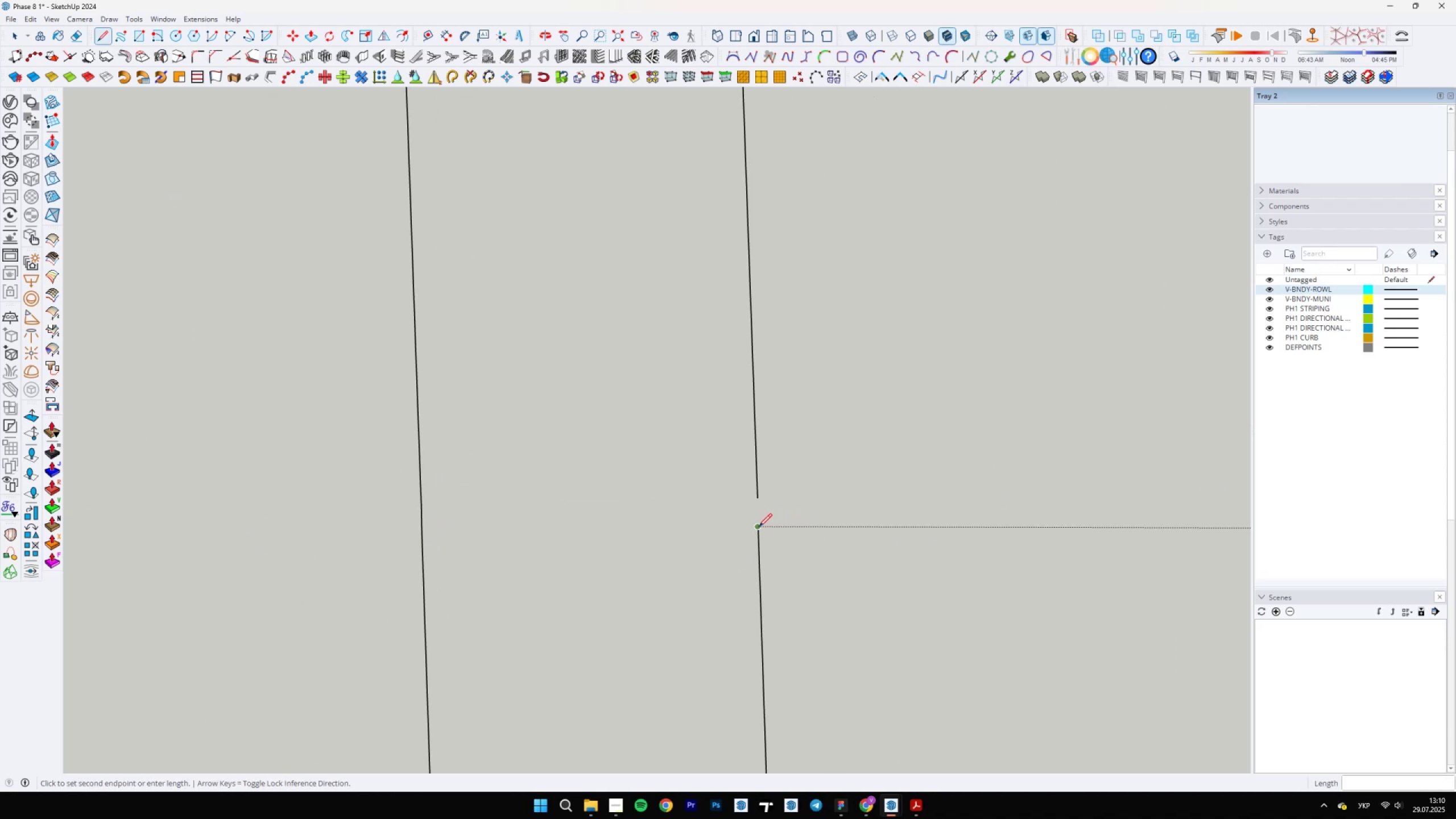 
scroll: coordinate [748, 494], scroll_direction: up, amount: 12.0
 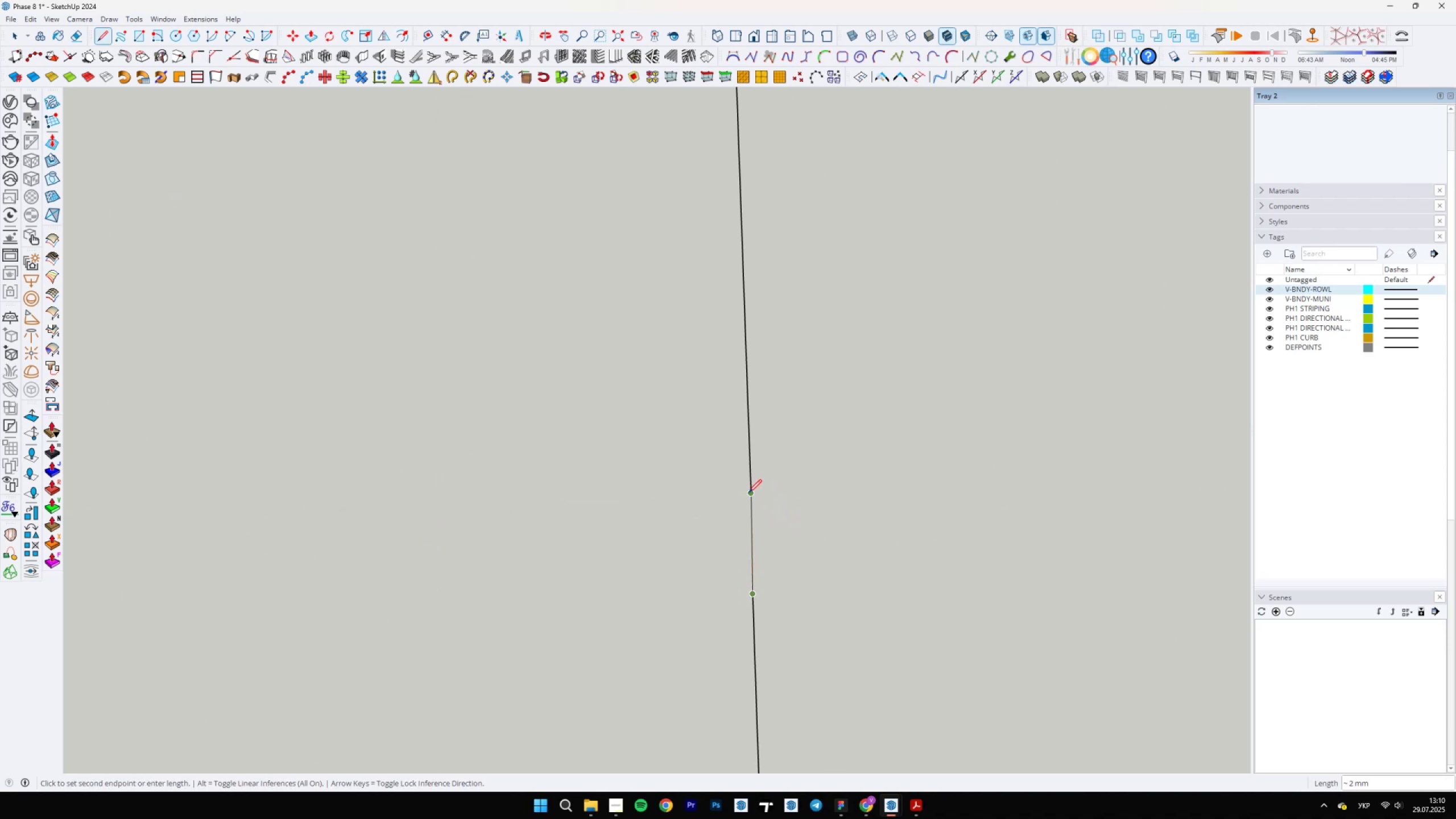 
key(Space)
 